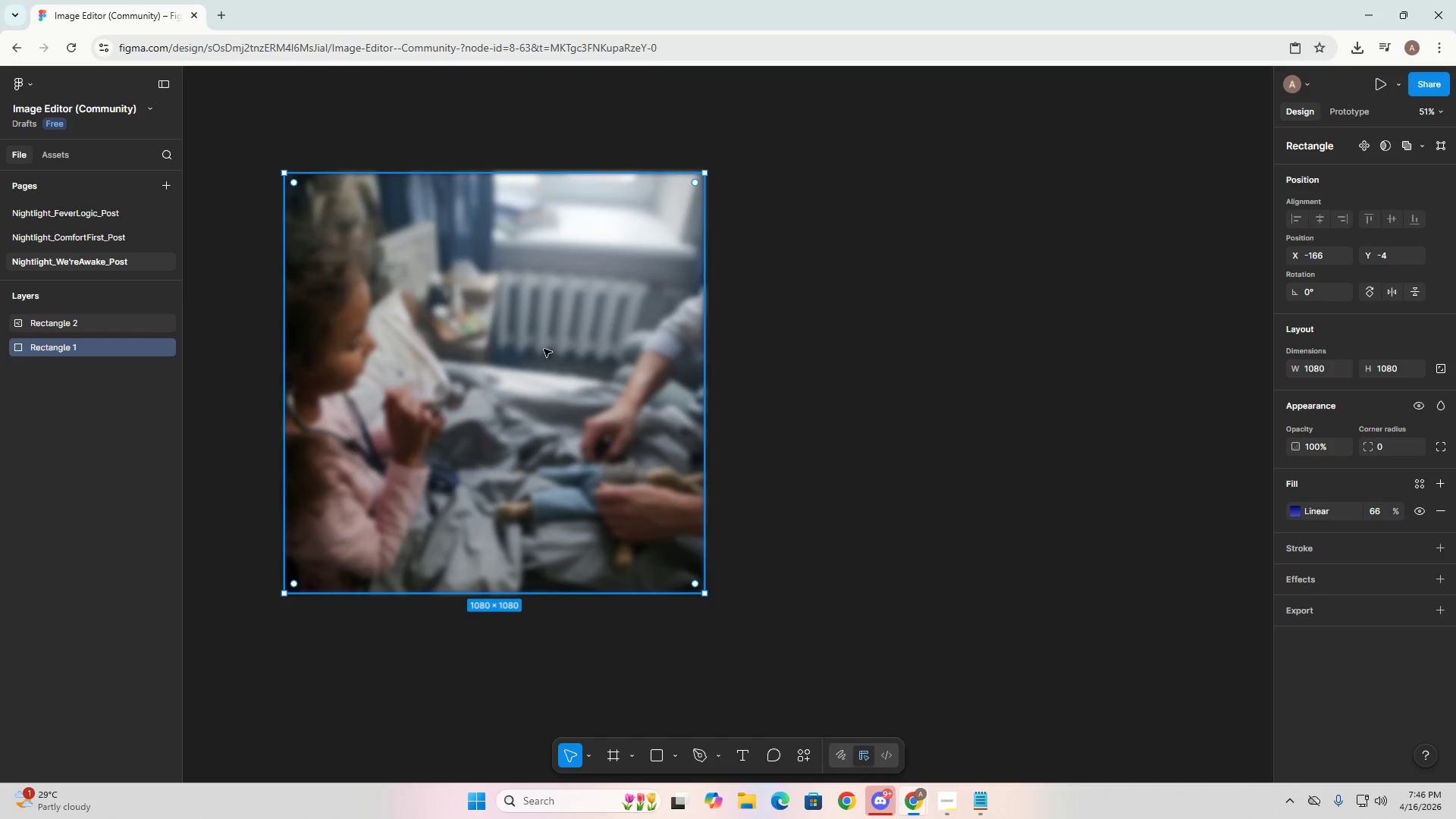 
left_click_drag(start_coordinate=[500, 349], to_coordinate=[961, 346])
 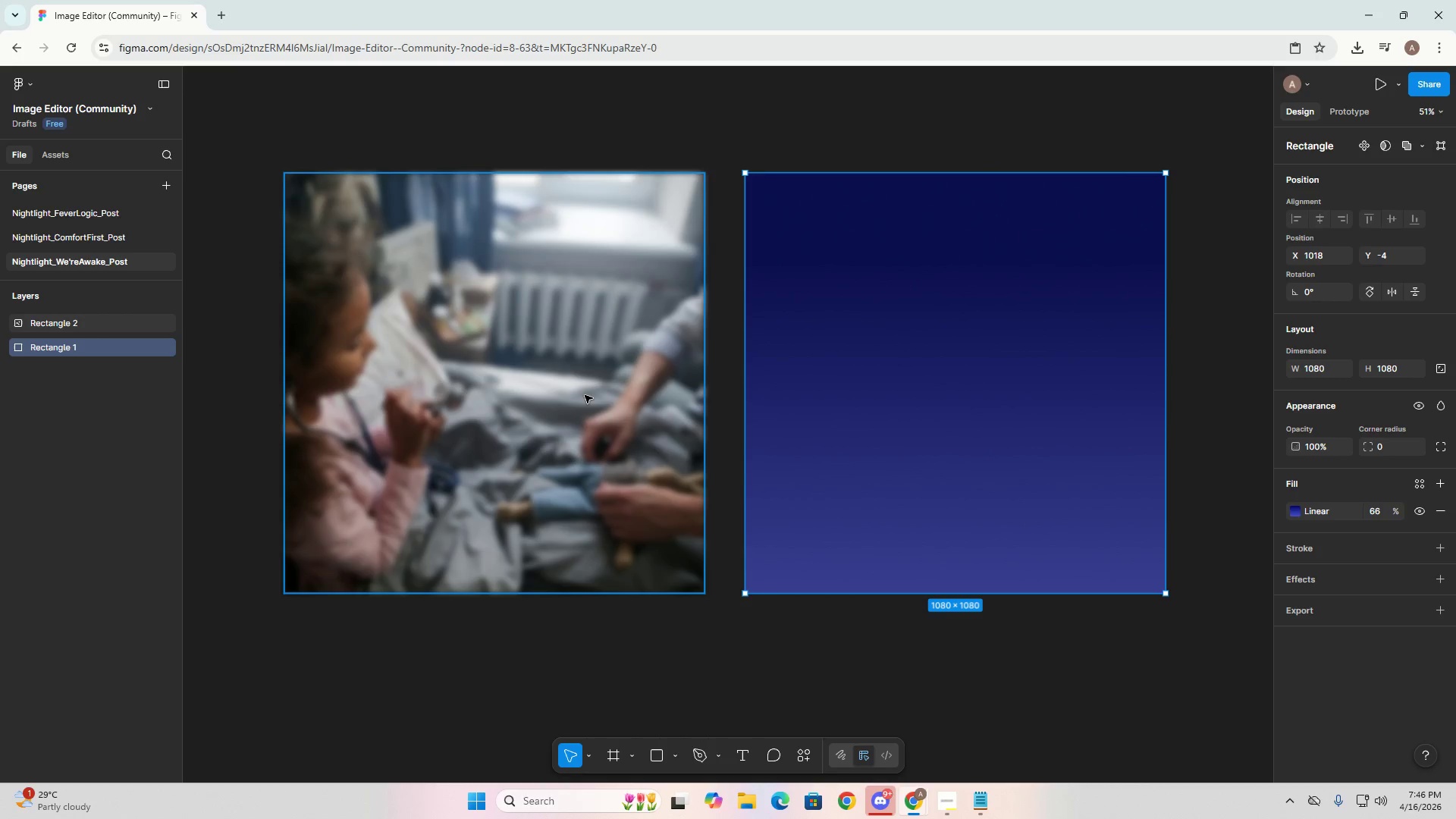 
left_click([585, 395])
 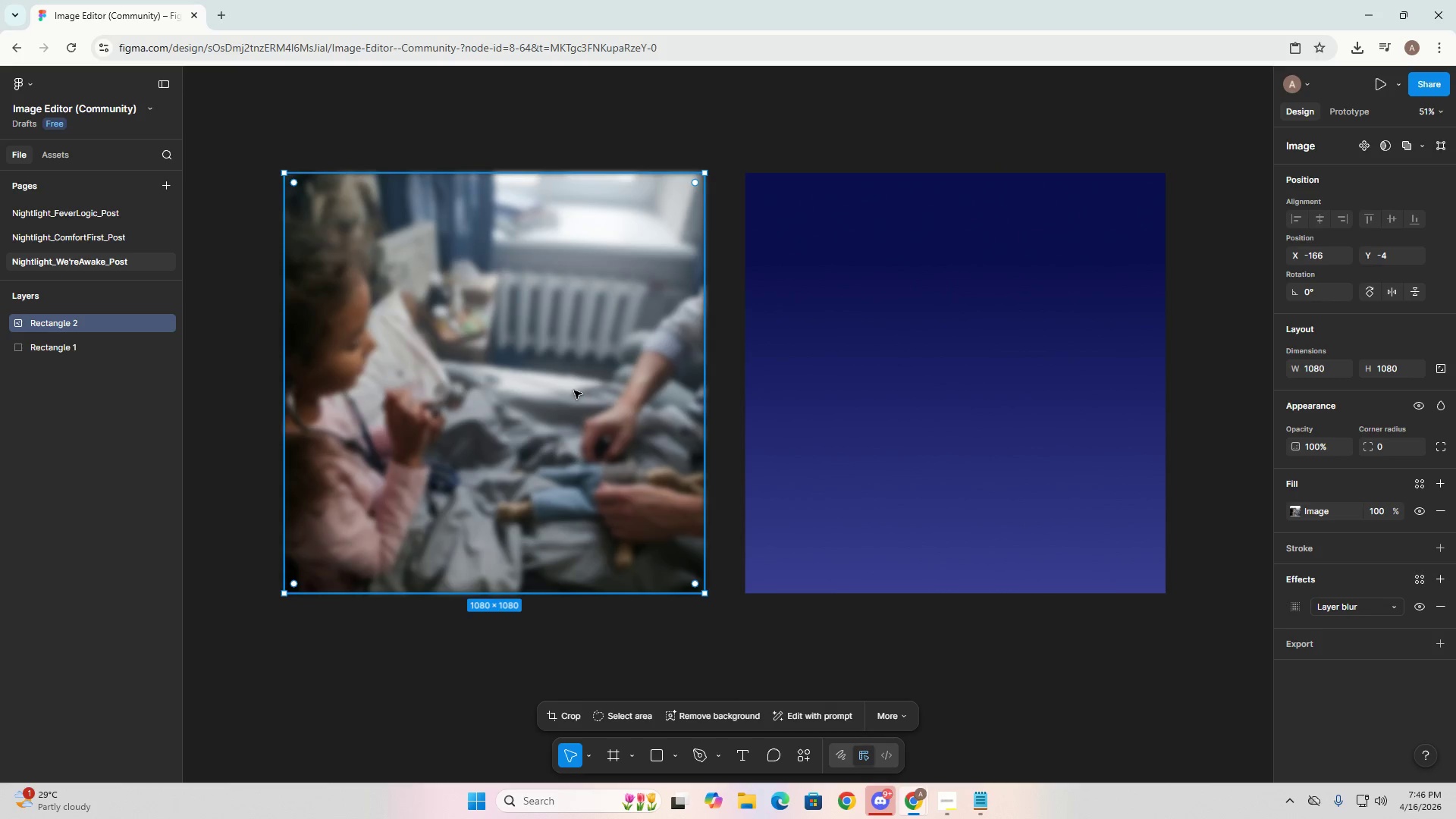 
left_click_drag(start_coordinate=[570, 390], to_coordinate=[1029, 393])
 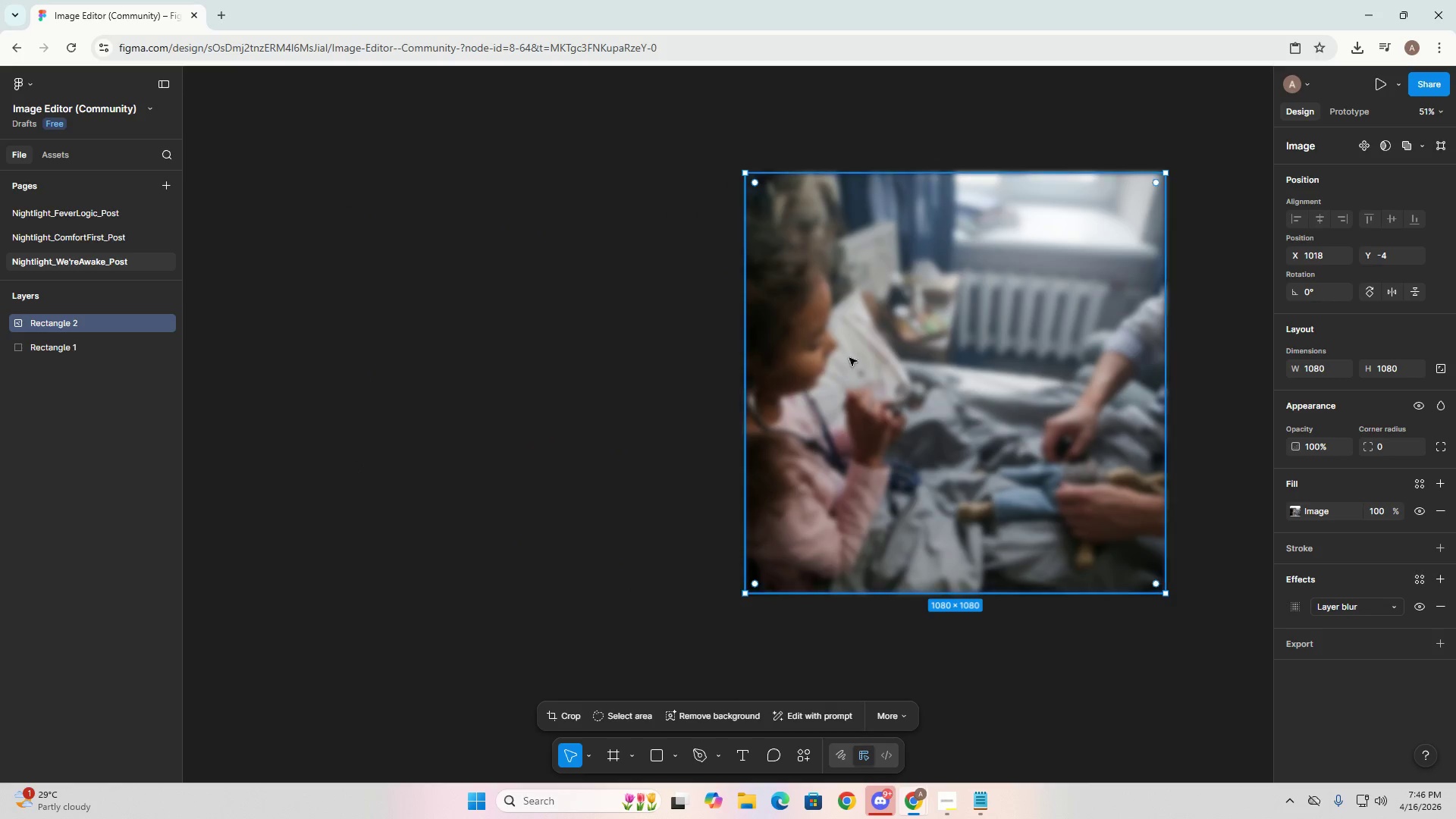 
key(Alt+AltLeft)
 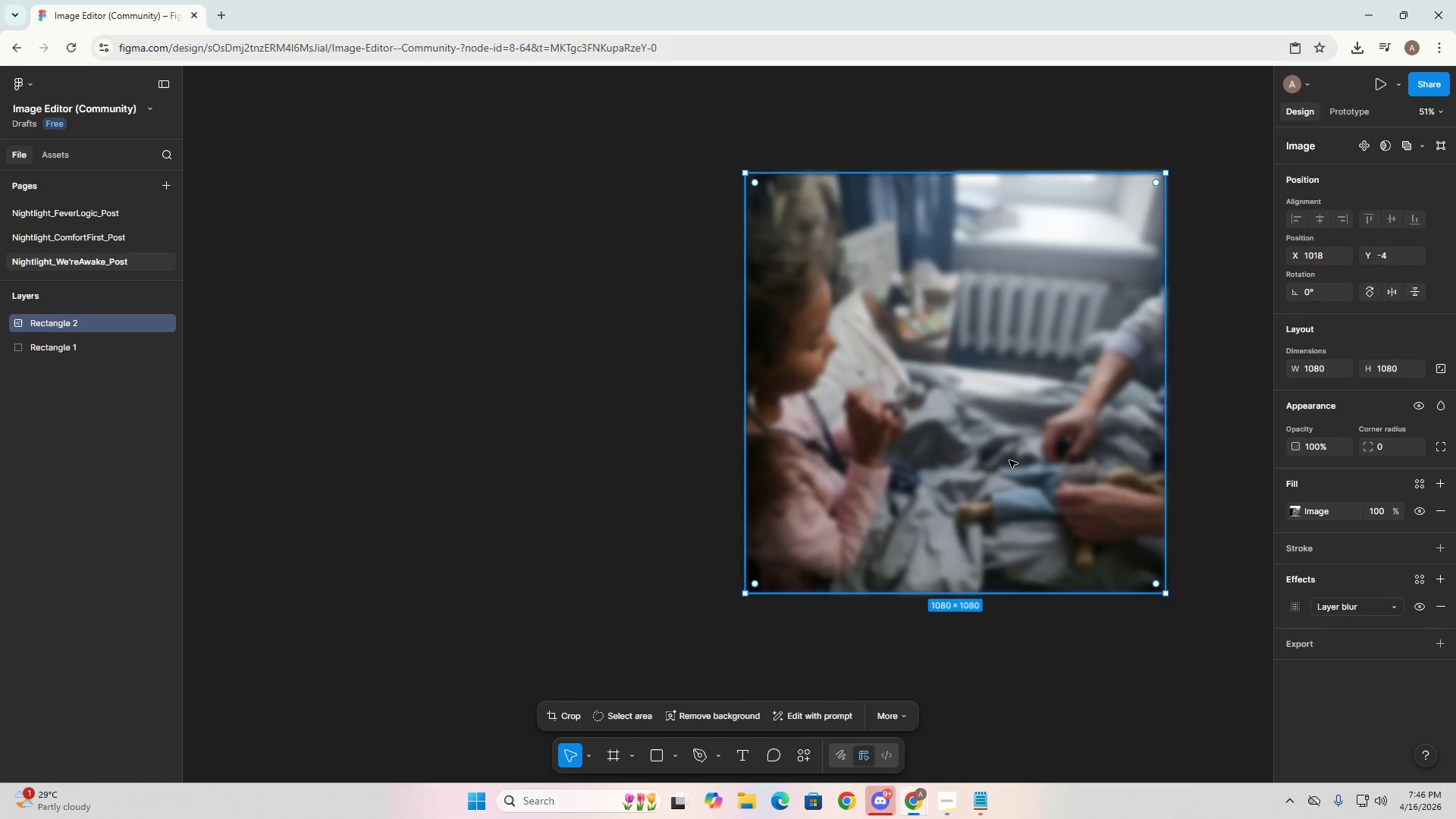 
left_click([1009, 460])
 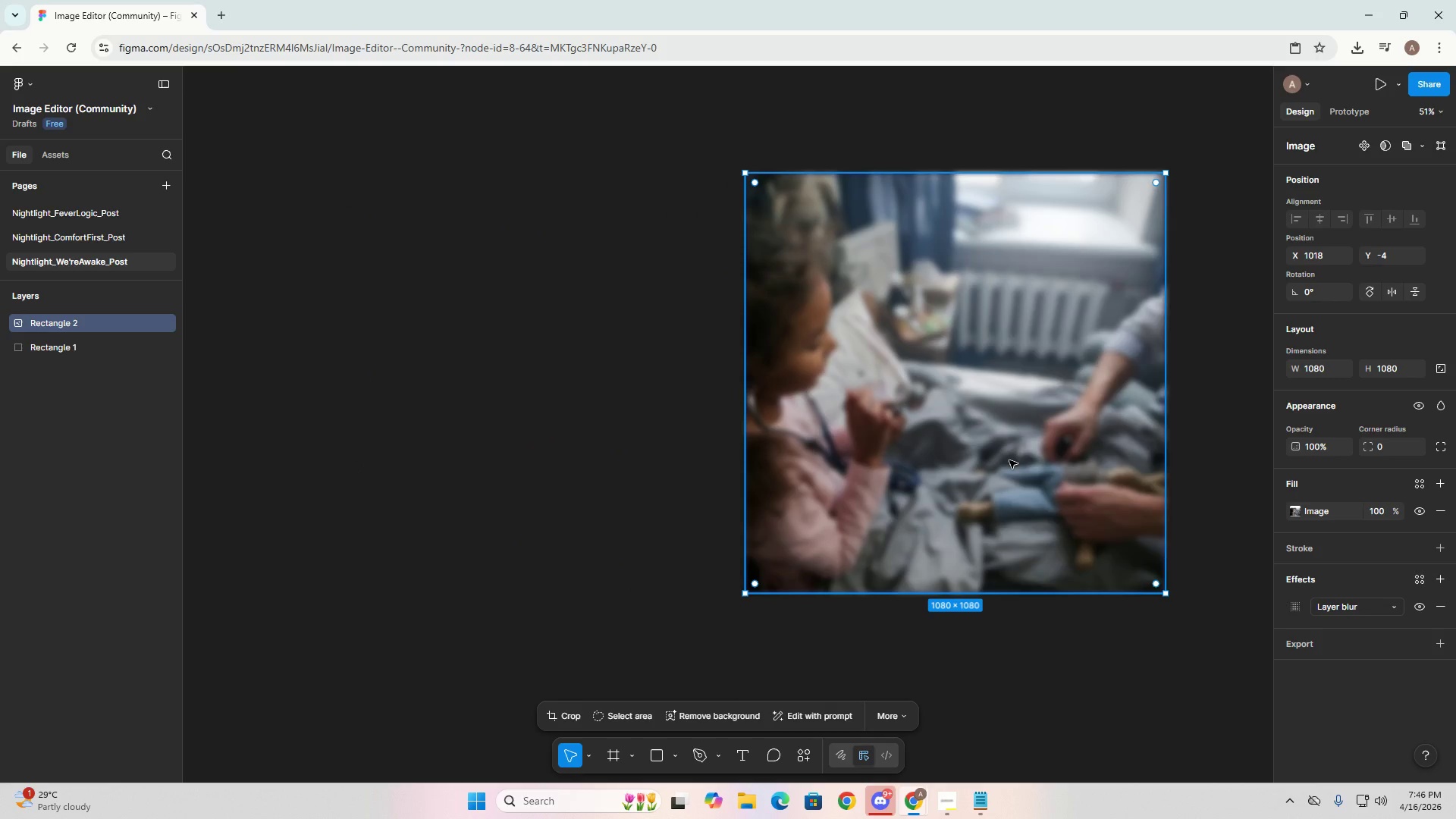 
right_click([1009, 460])
 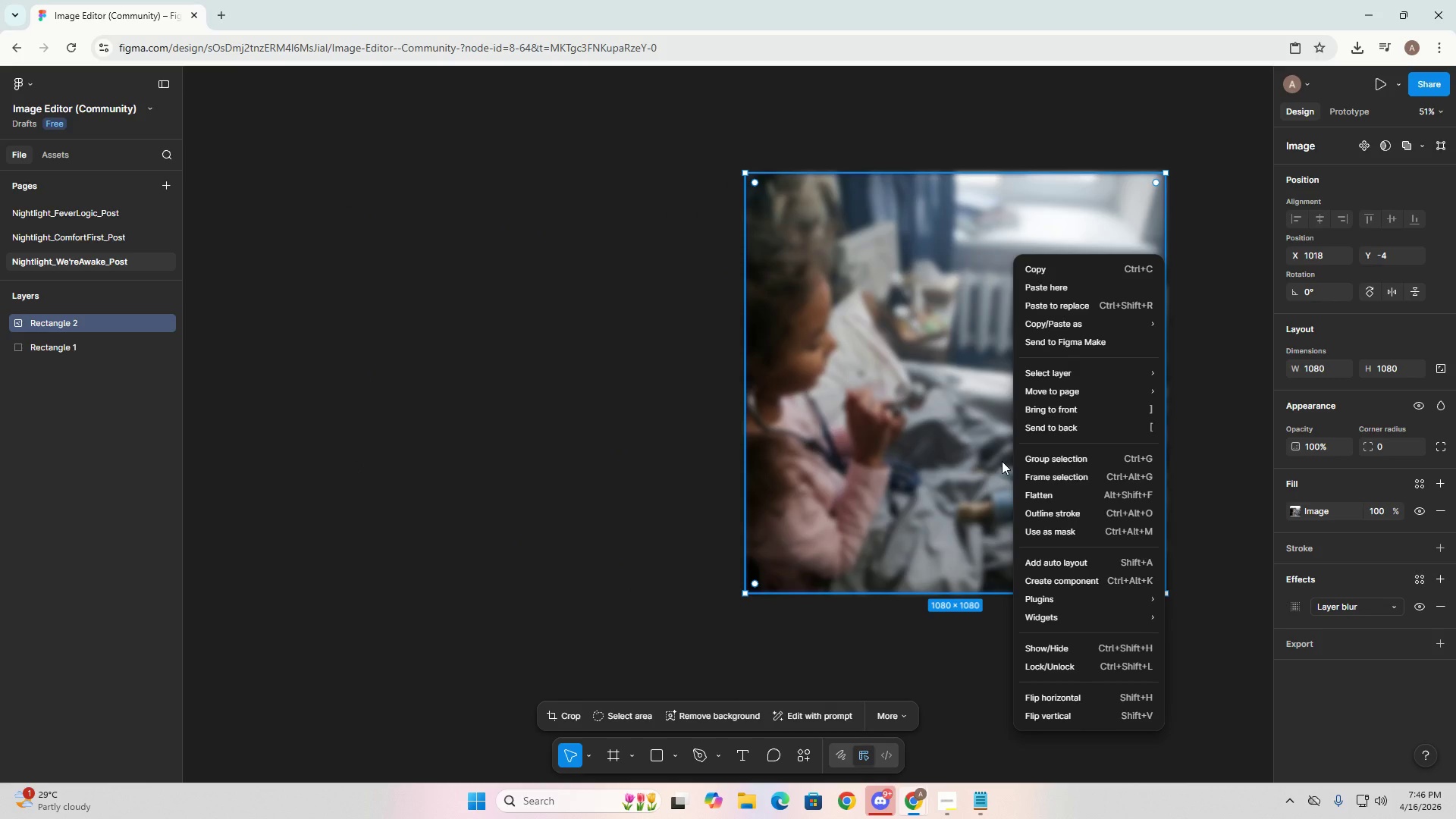 
left_click([980, 461])
 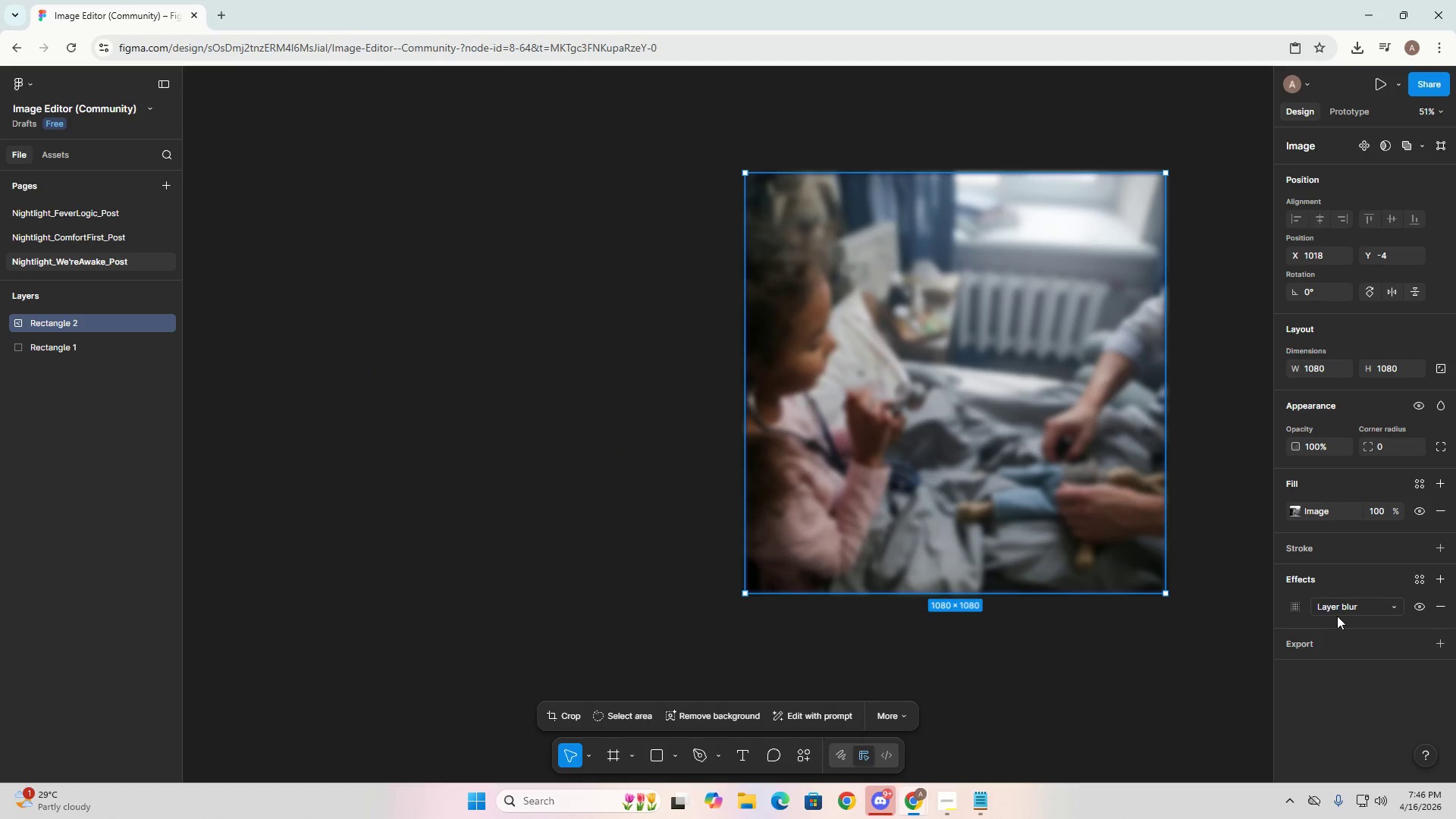 
left_click([1345, 613])
 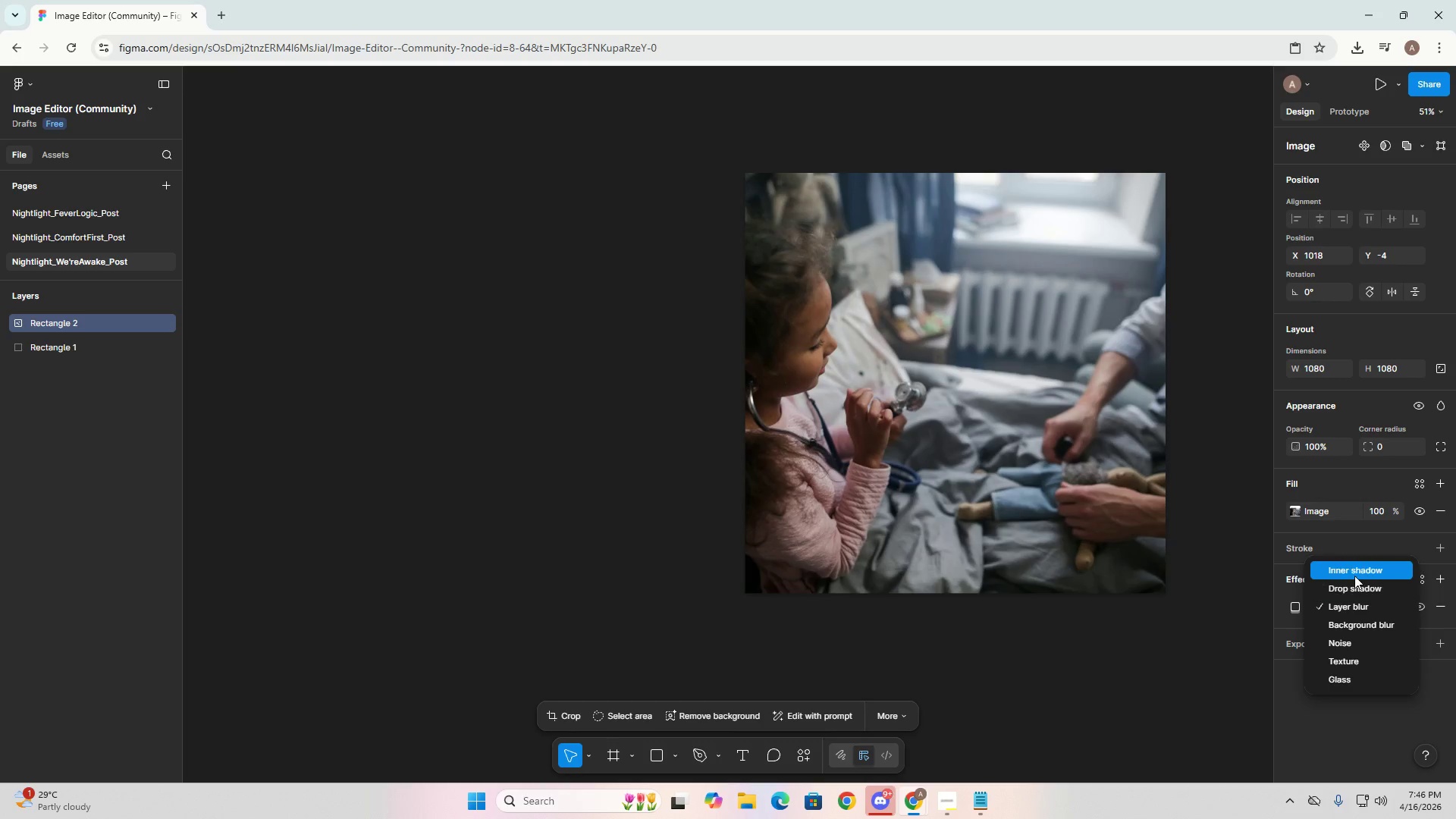 
wait(5.11)
 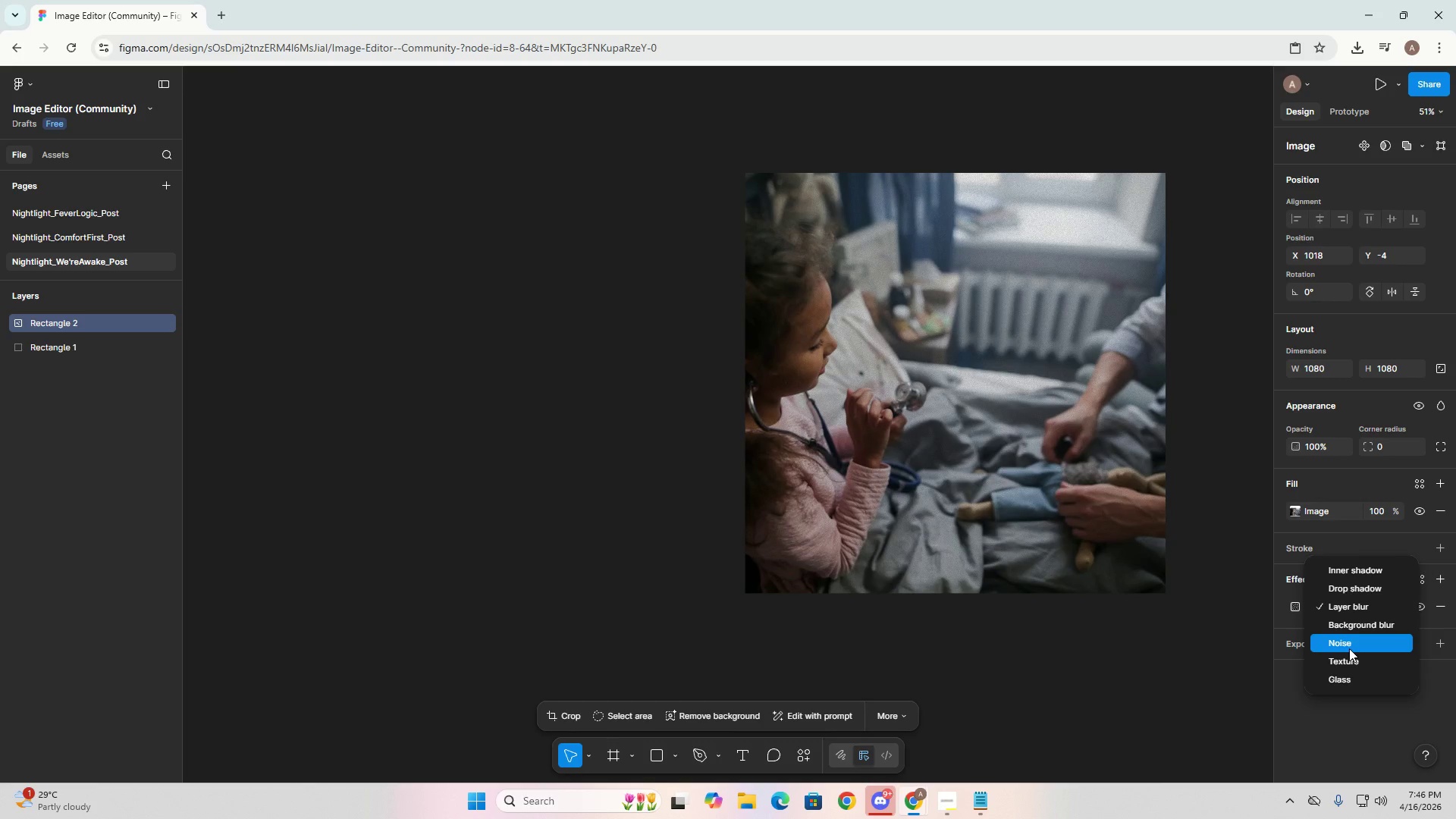 
left_click([1345, 602])
 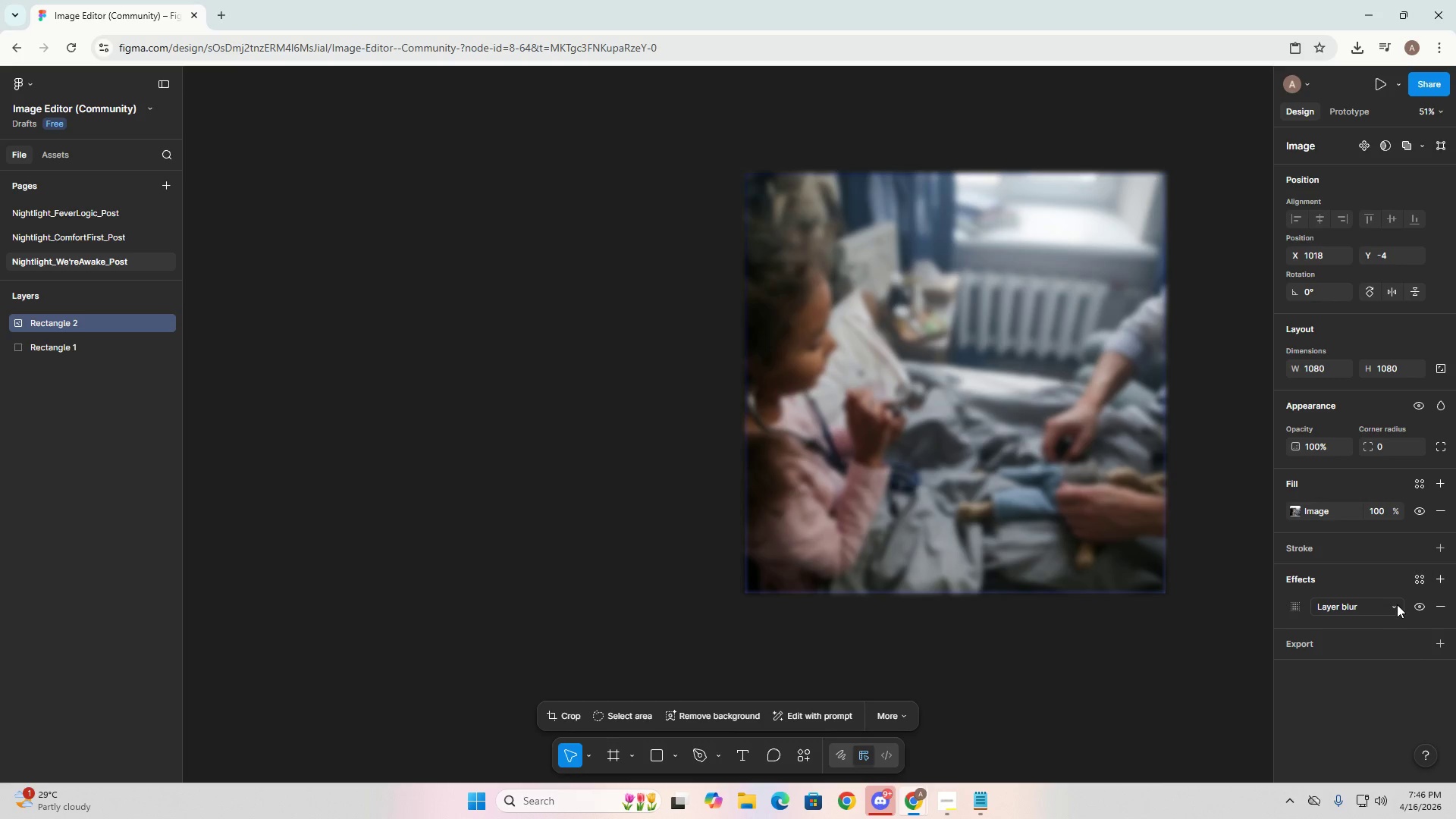 
left_click([1395, 604])
 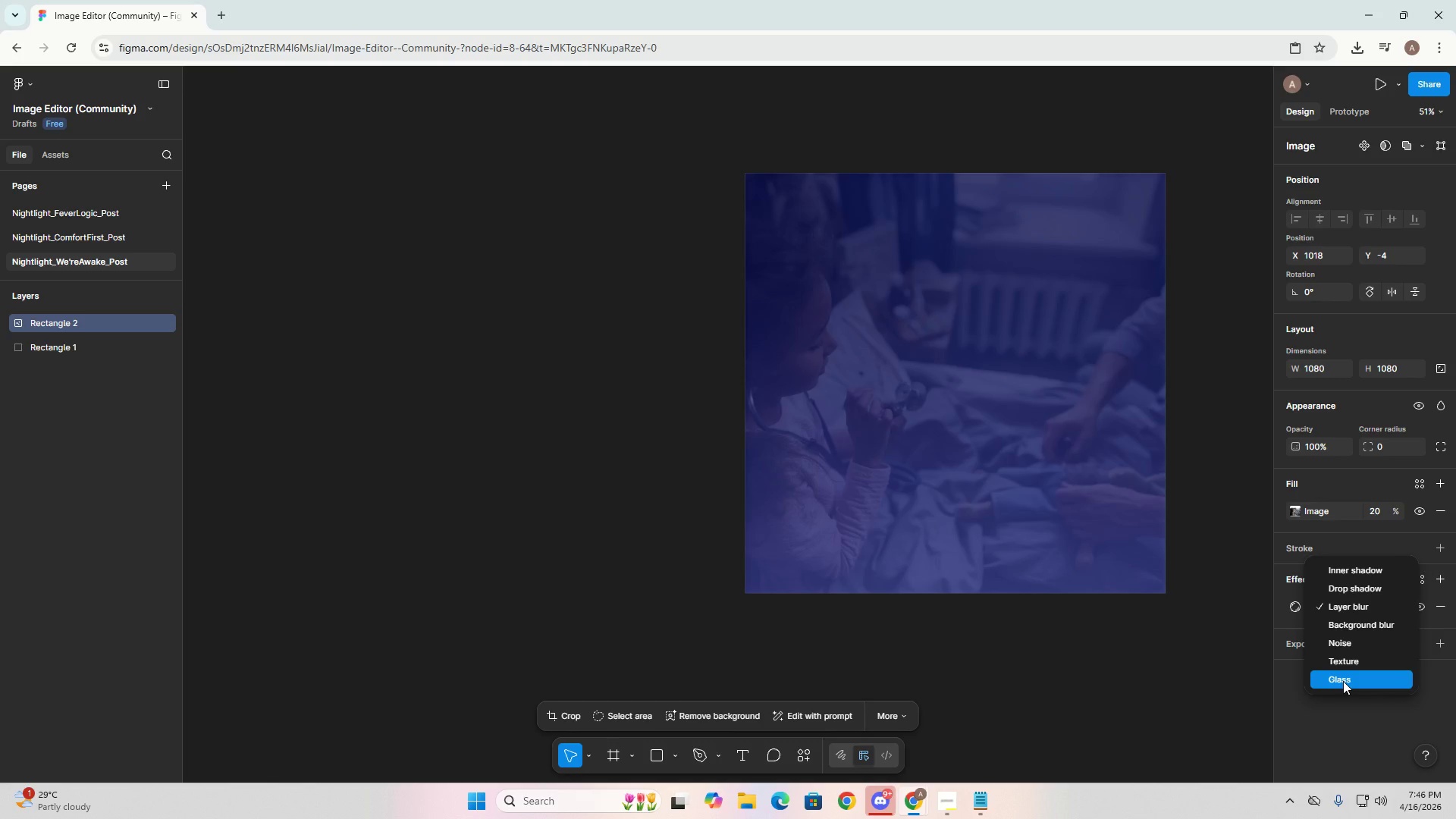 
left_click([1343, 681])
 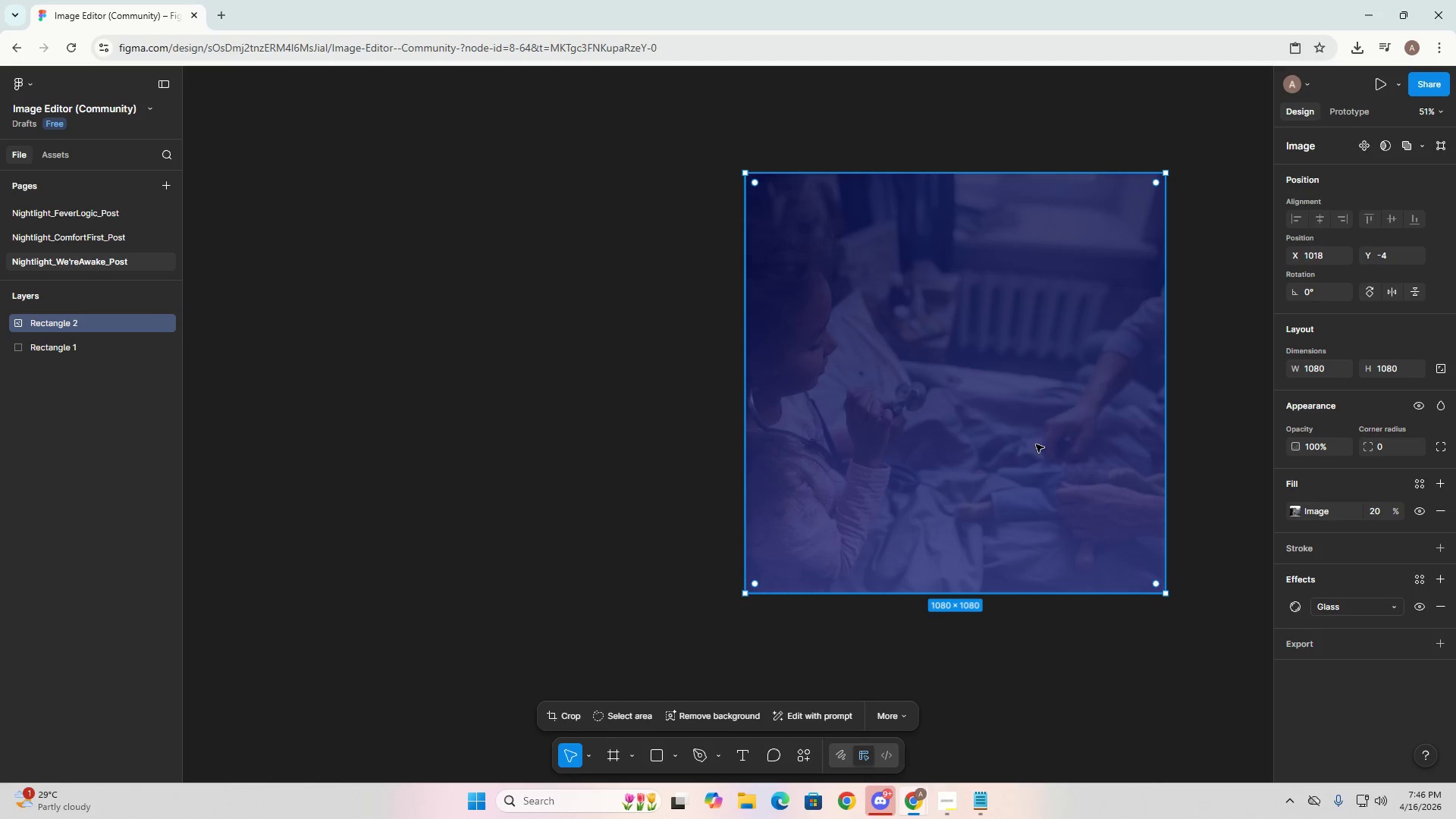 
double_click([1036, 444])
 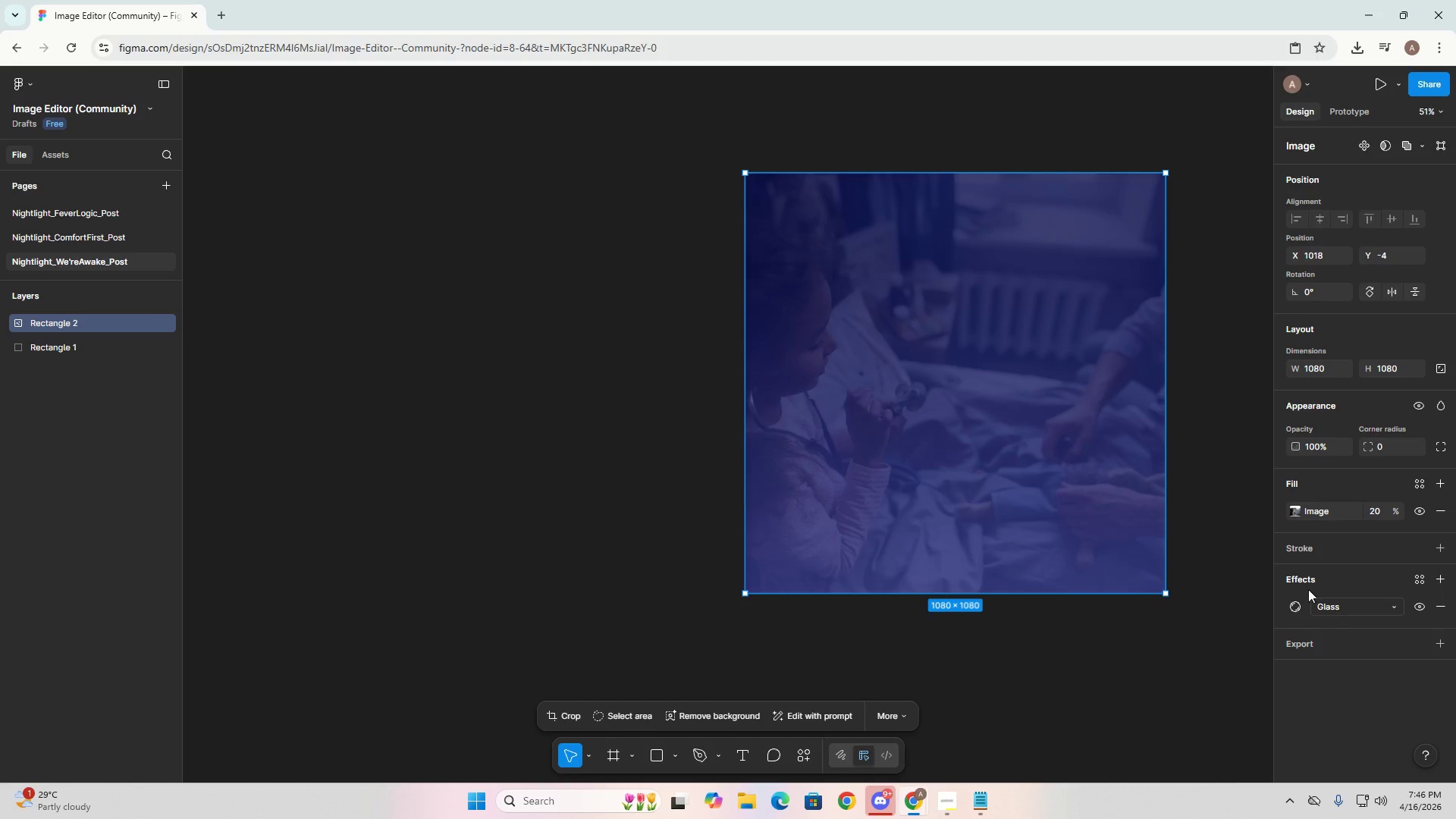 
left_click([959, 418])
 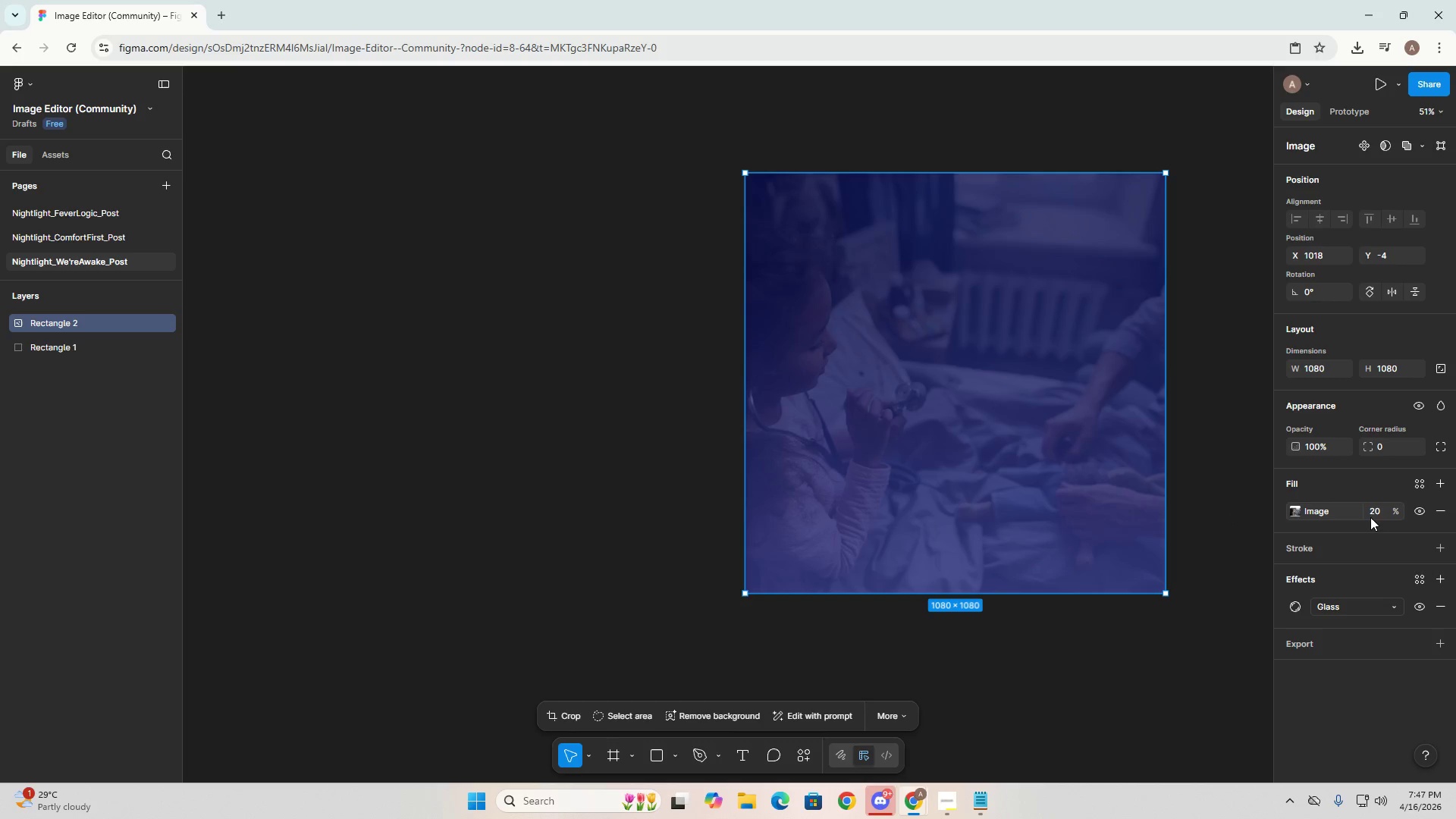 
double_click([1378, 510])
 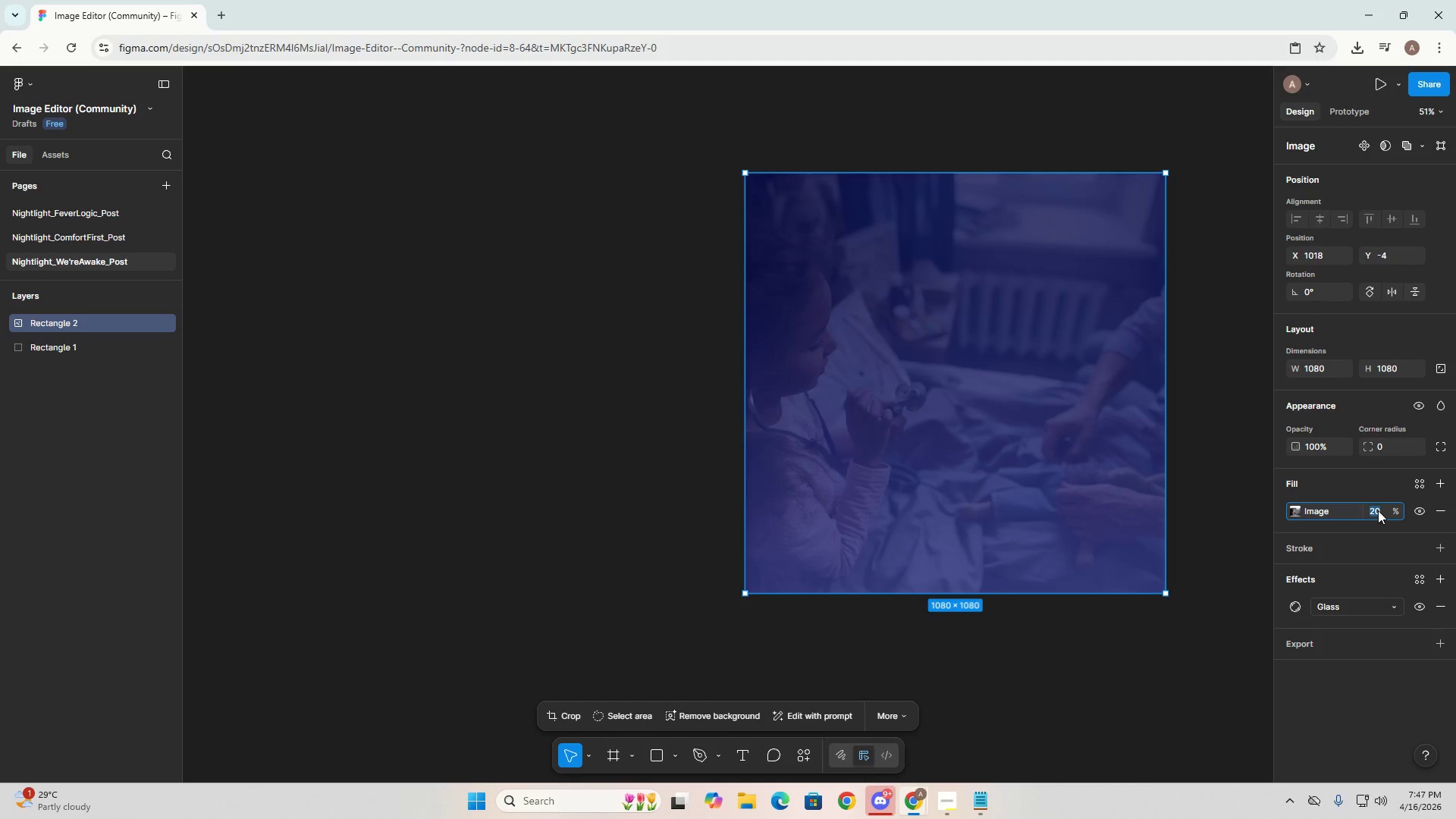 
key(Numpad5)
 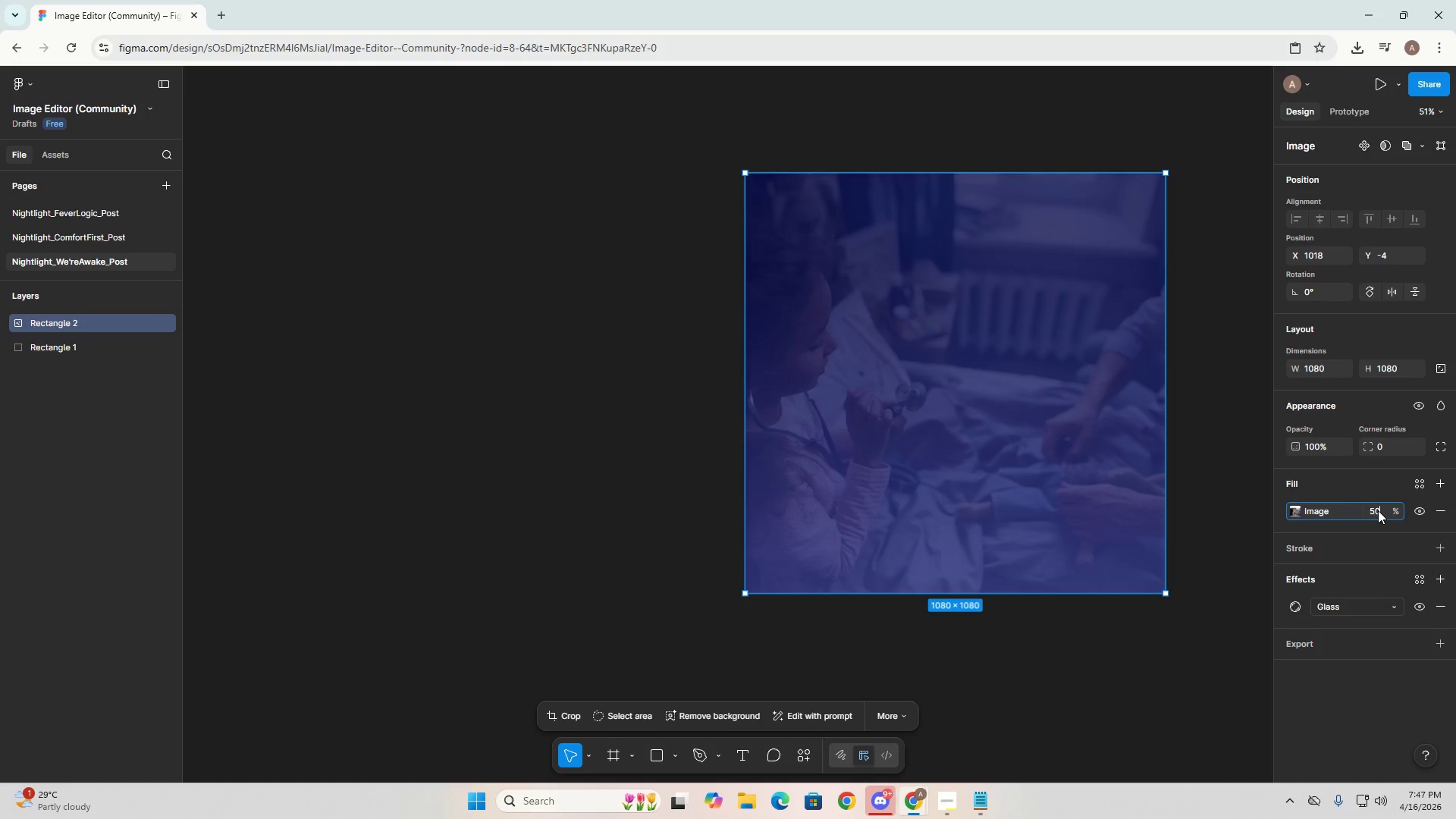 
key(Numpad0)
 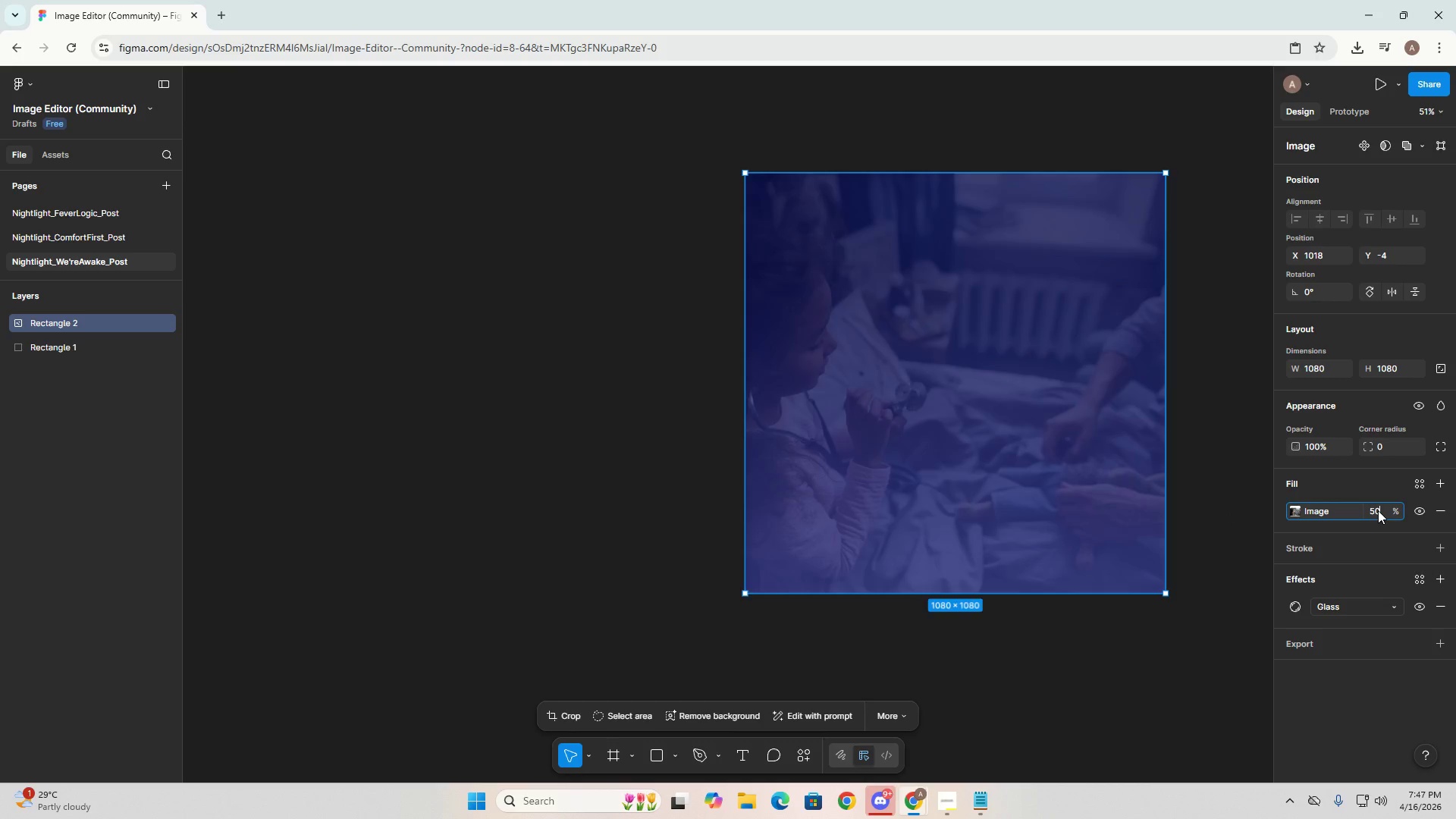 
key(NumpadEnter)
 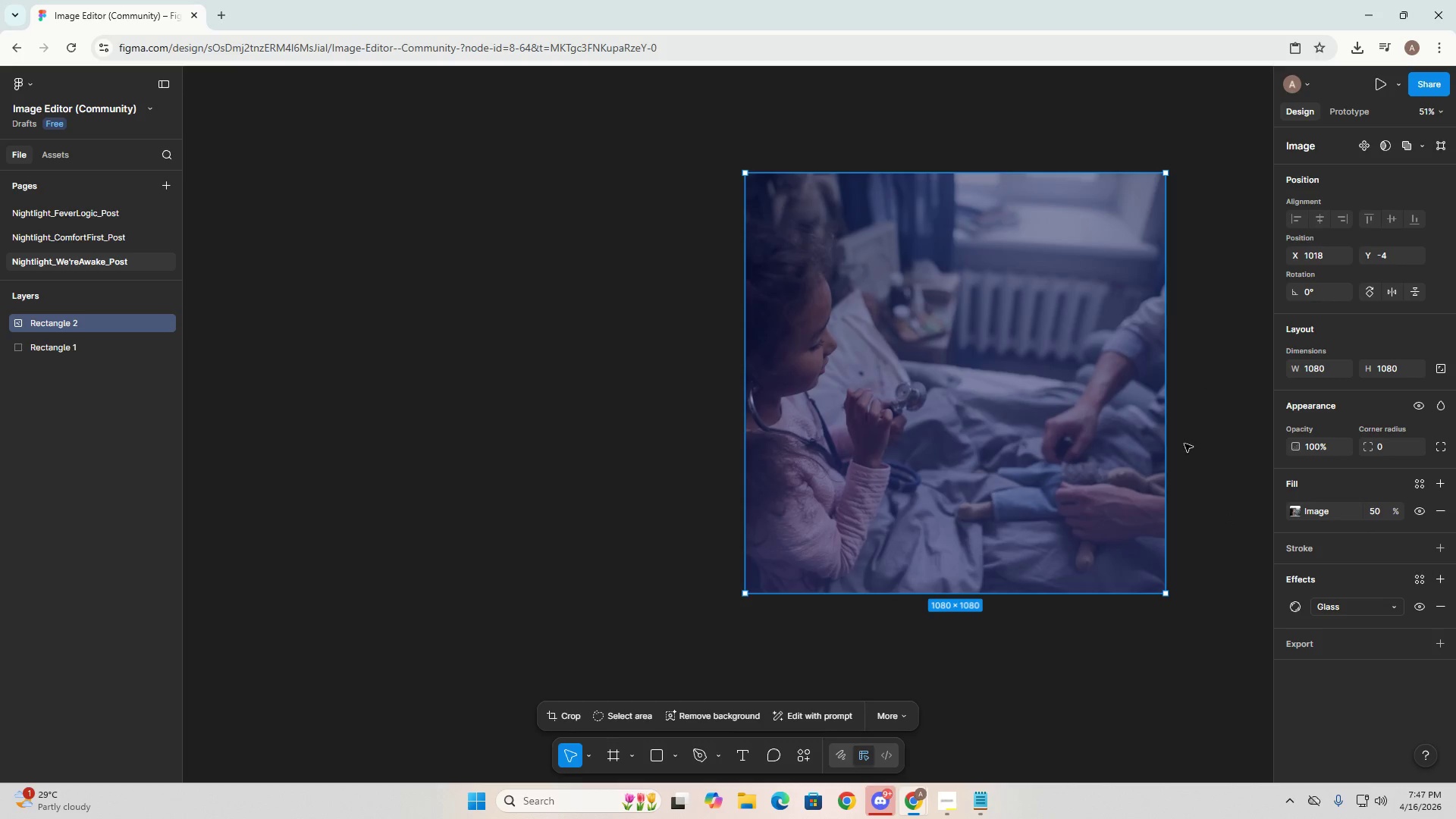 
left_click([1089, 640])
 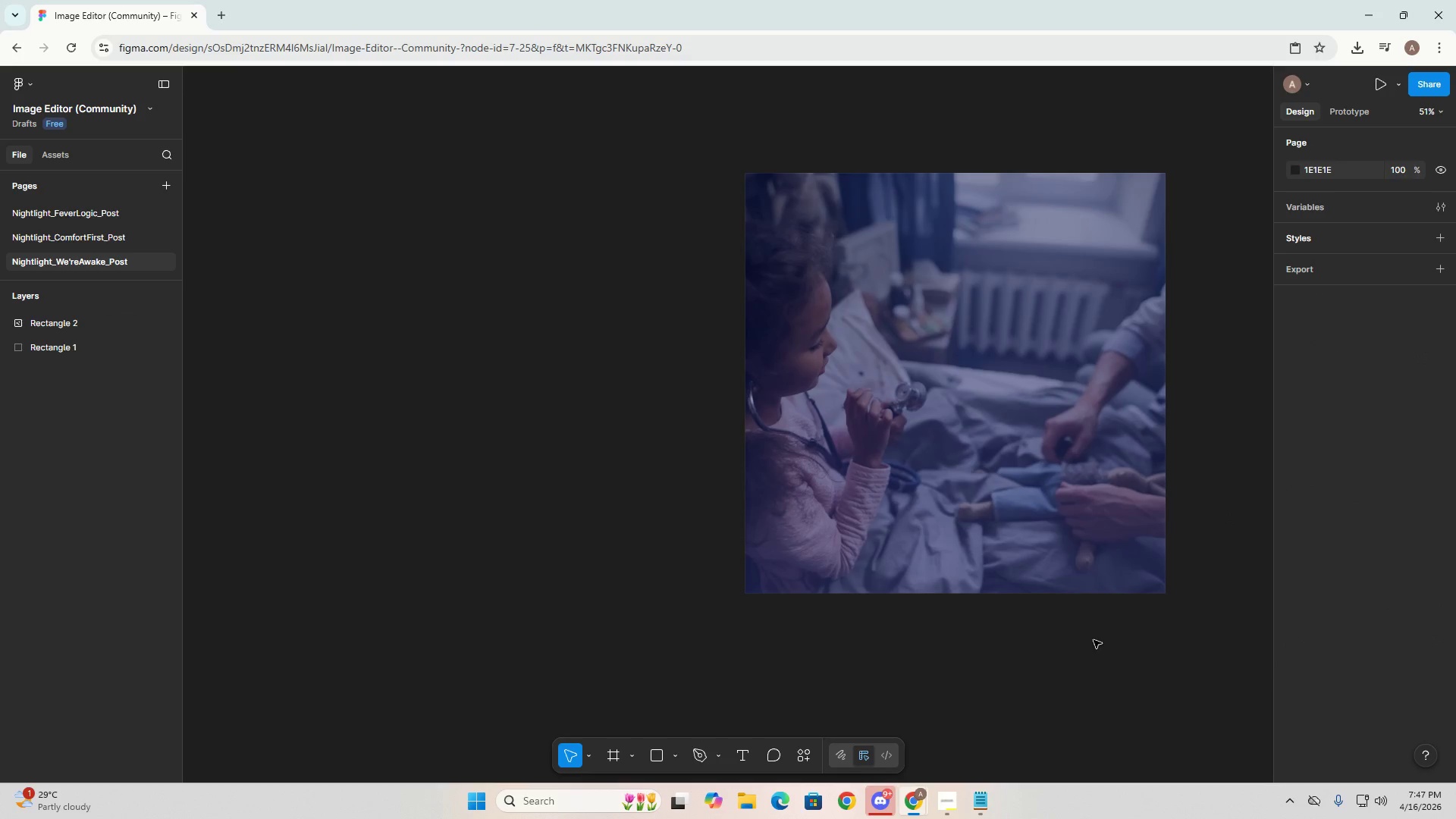 
hold_key(key=AltLeft, duration=0.64)
left_click_drag(start_coordinate=[1096, 681], to_coordinate=[1025, 680])
 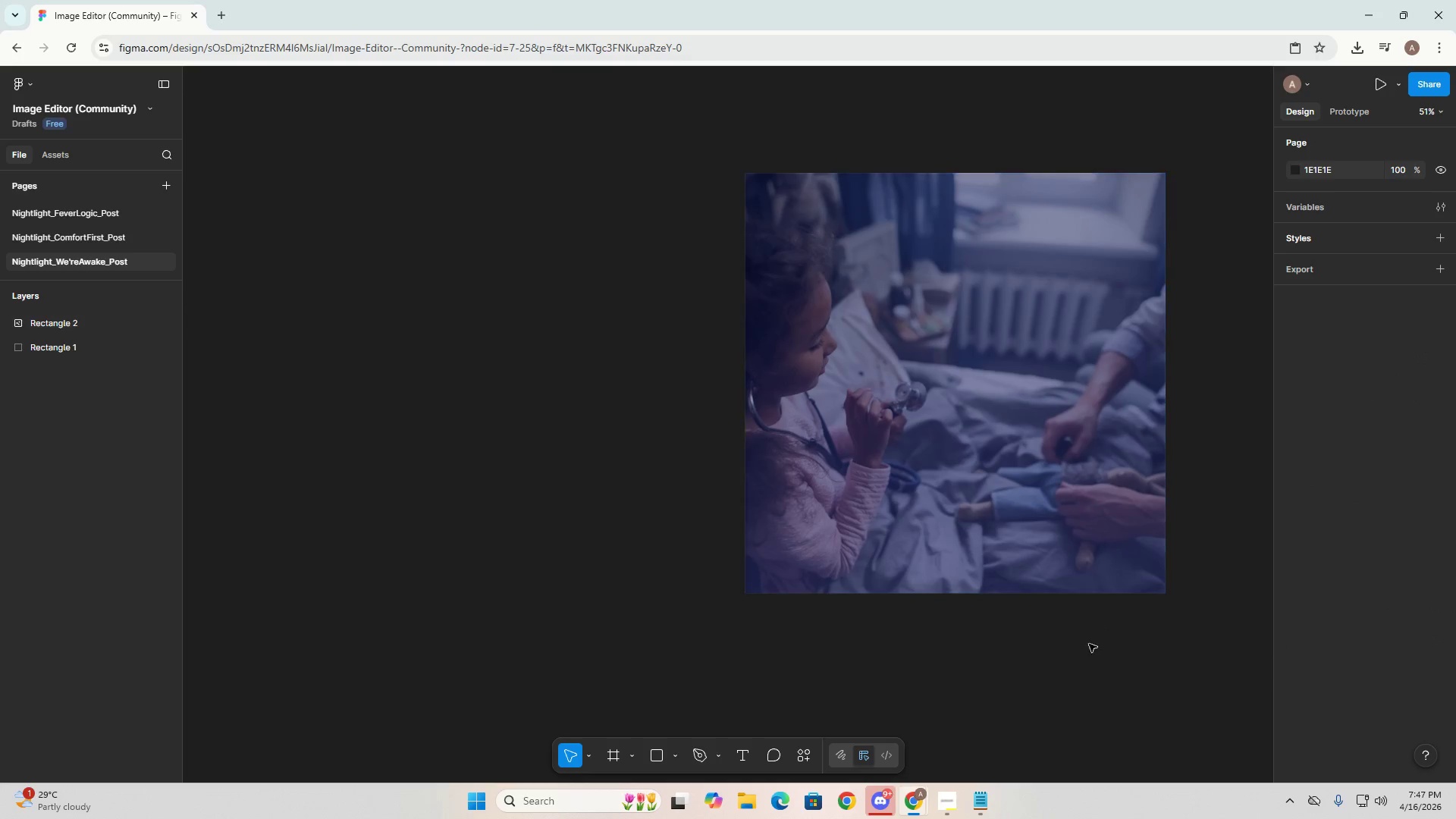 
left_click_drag(start_coordinate=[1017, 676], to_coordinate=[537, 670])
 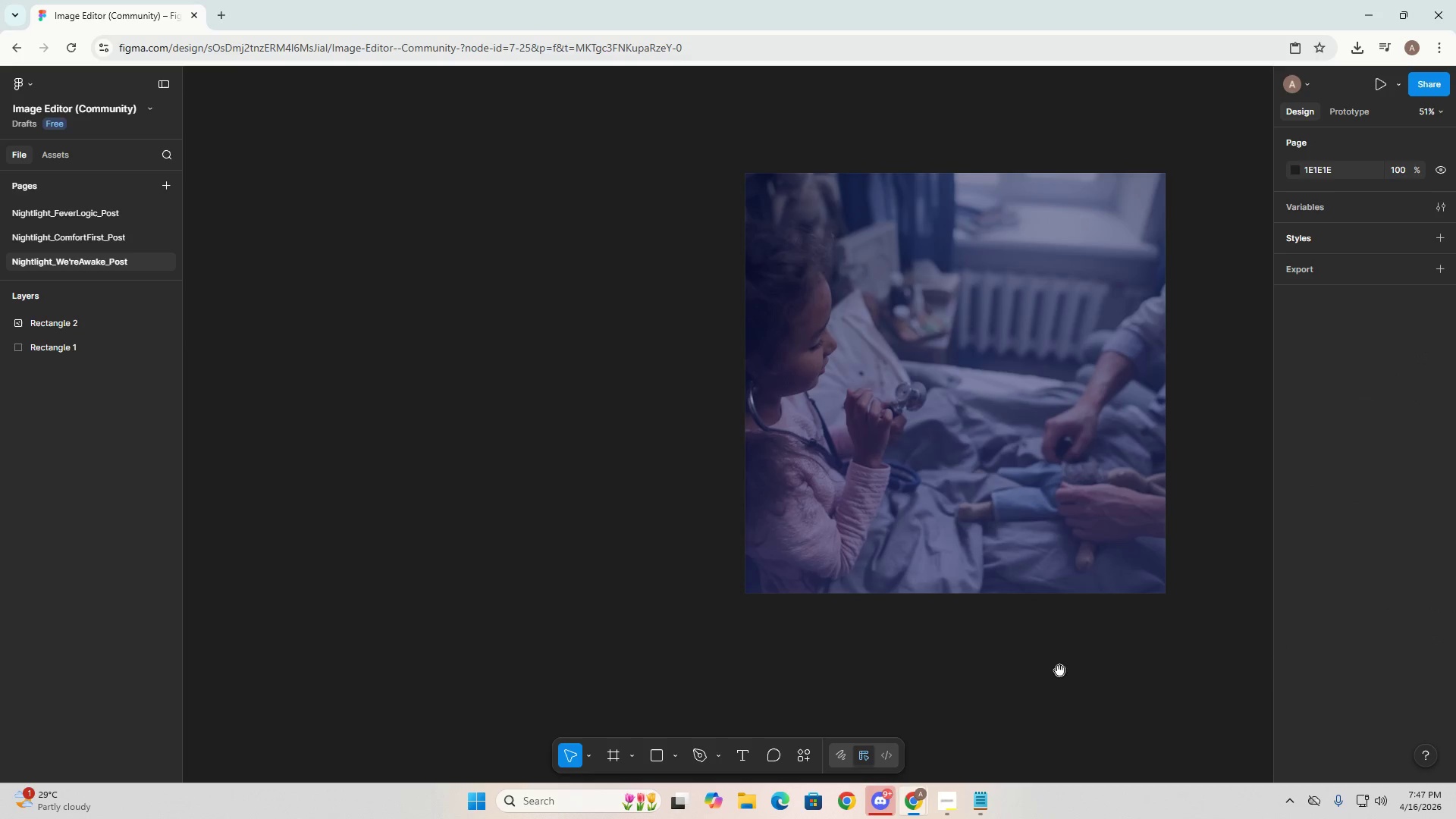 
hold_key(key=Space, duration=0.39)
 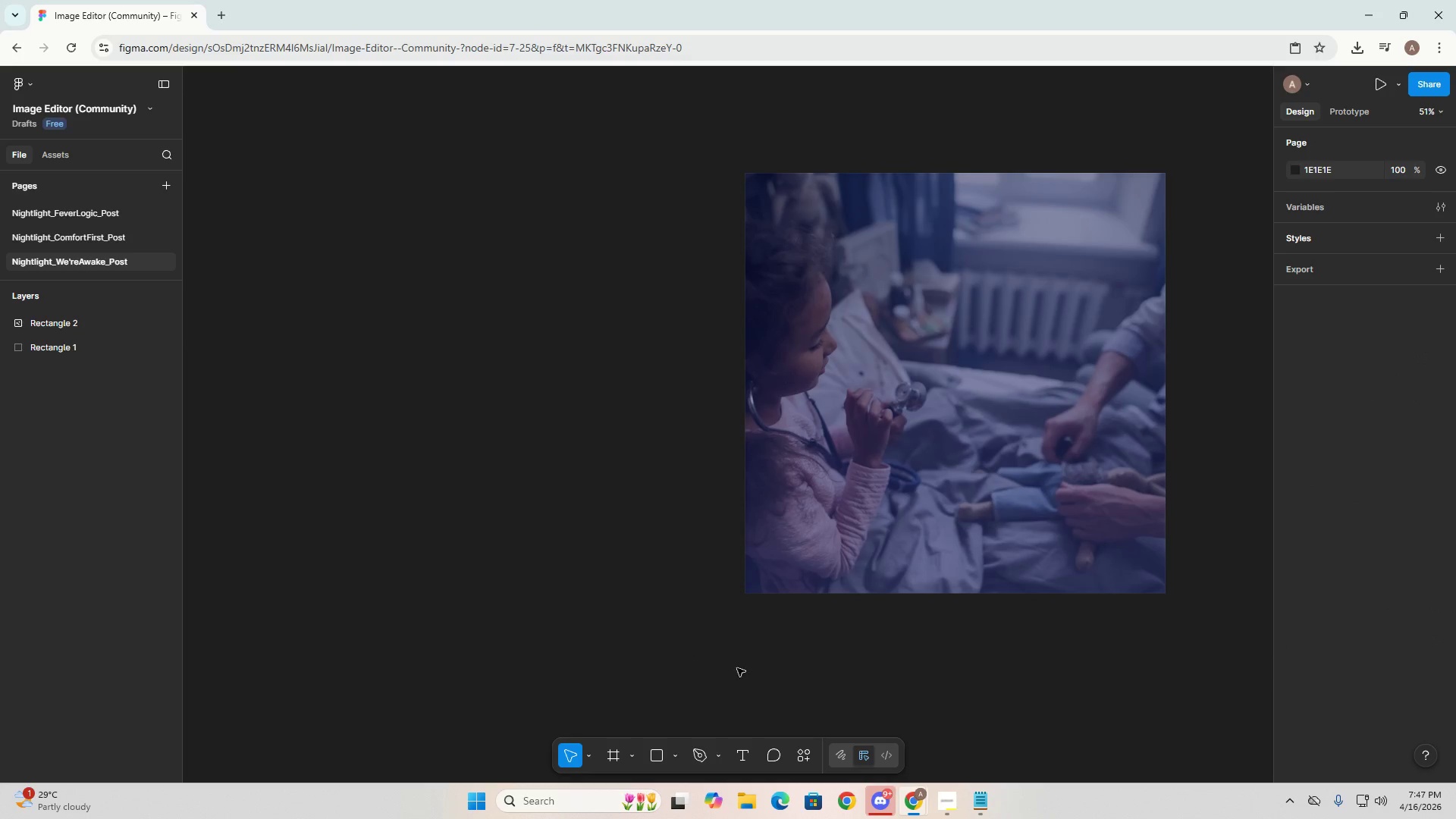 
hold_key(key=Space, duration=1.17)
 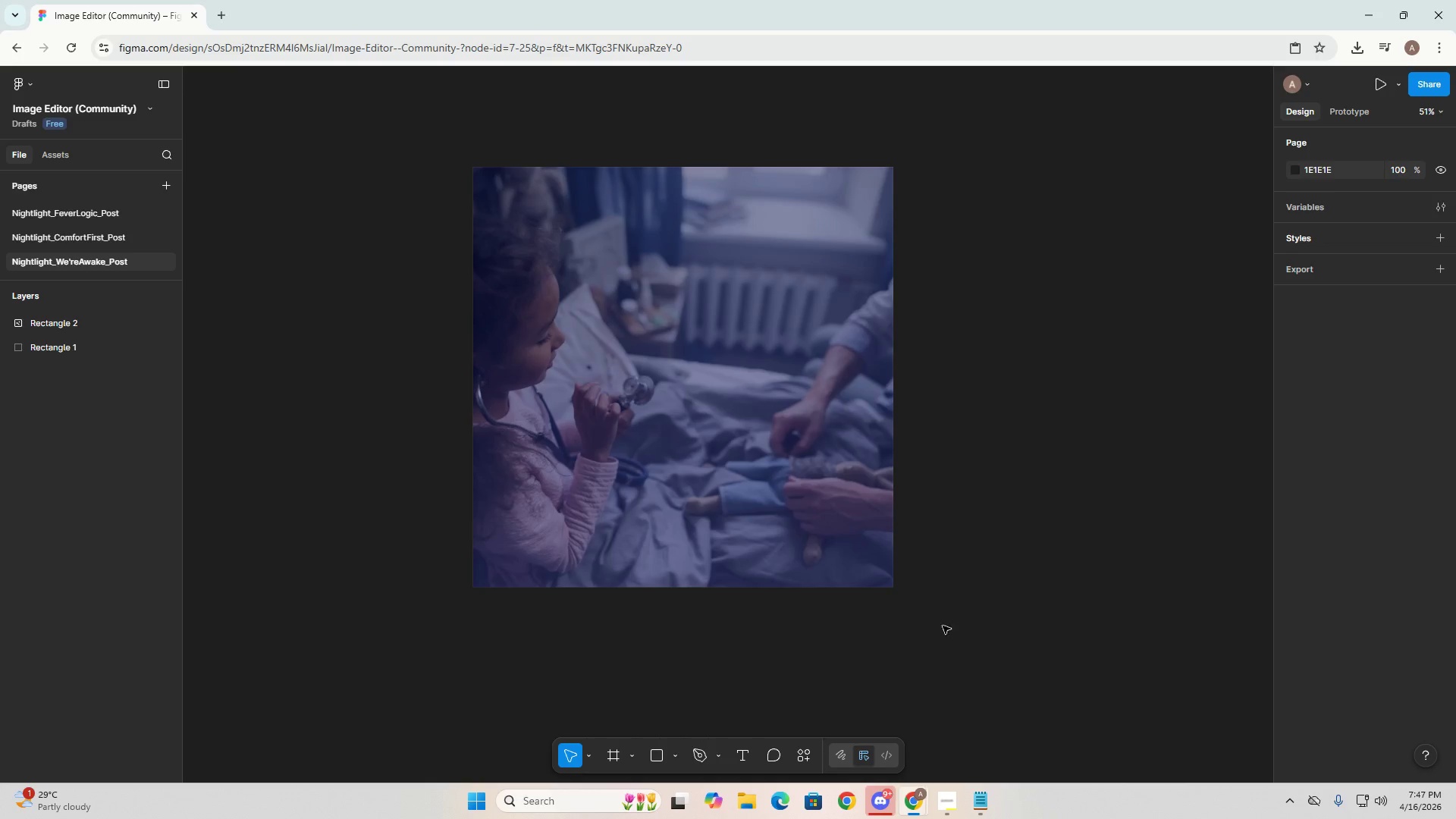 
left_click_drag(start_coordinate=[1063, 659], to_coordinate=[791, 653])
 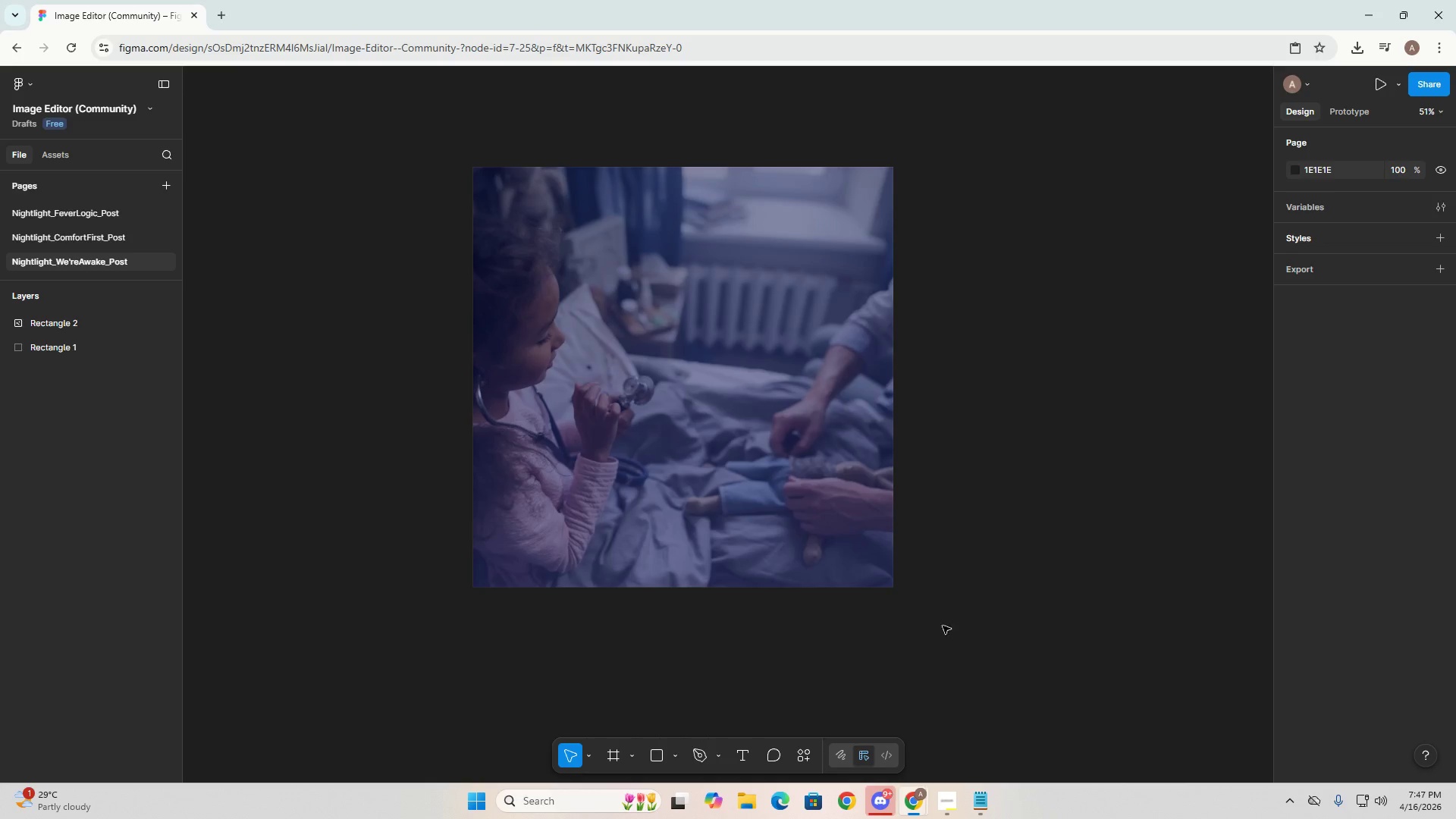 
double_click([661, 422])
 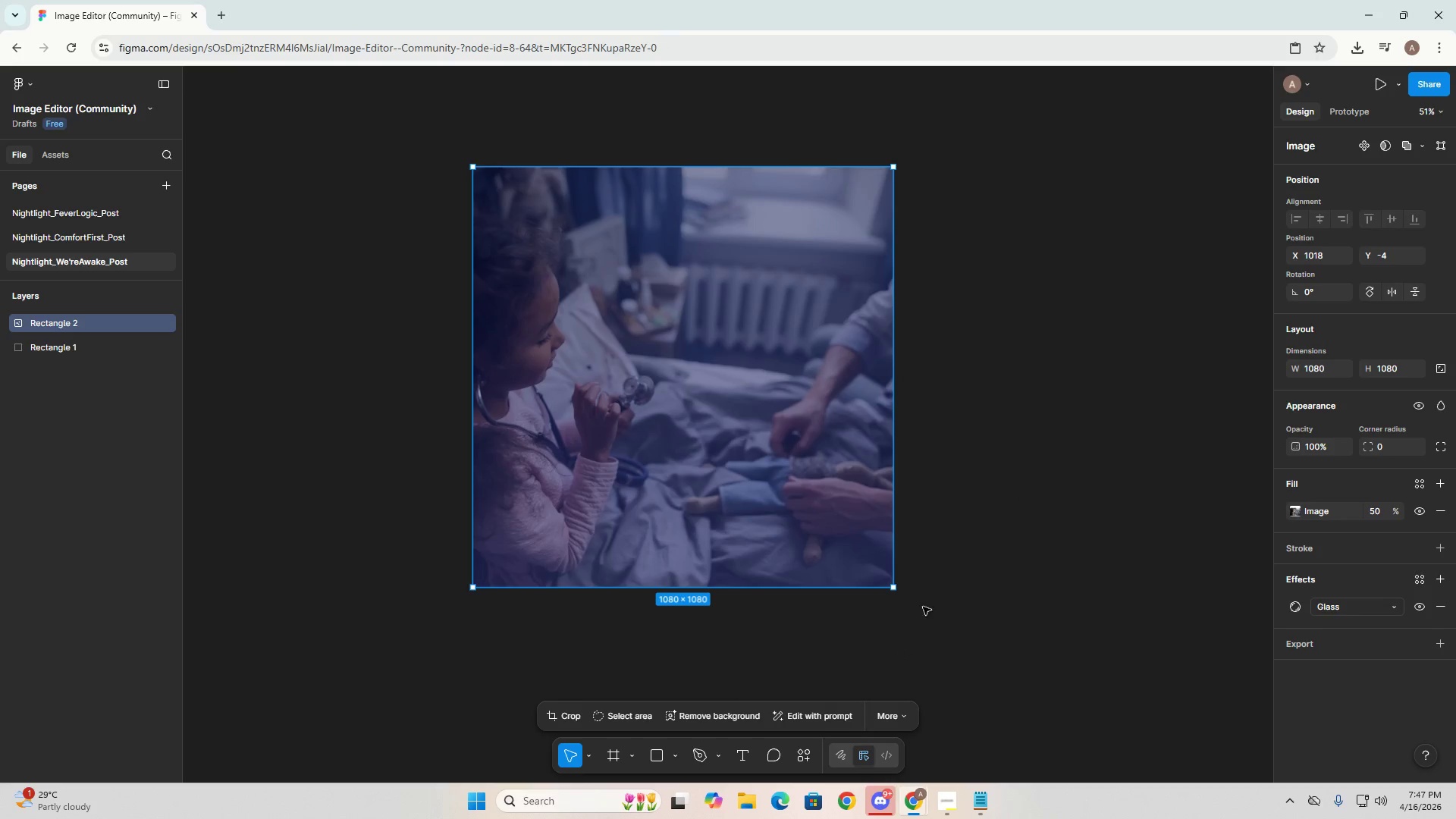 
left_click([1379, 513])
 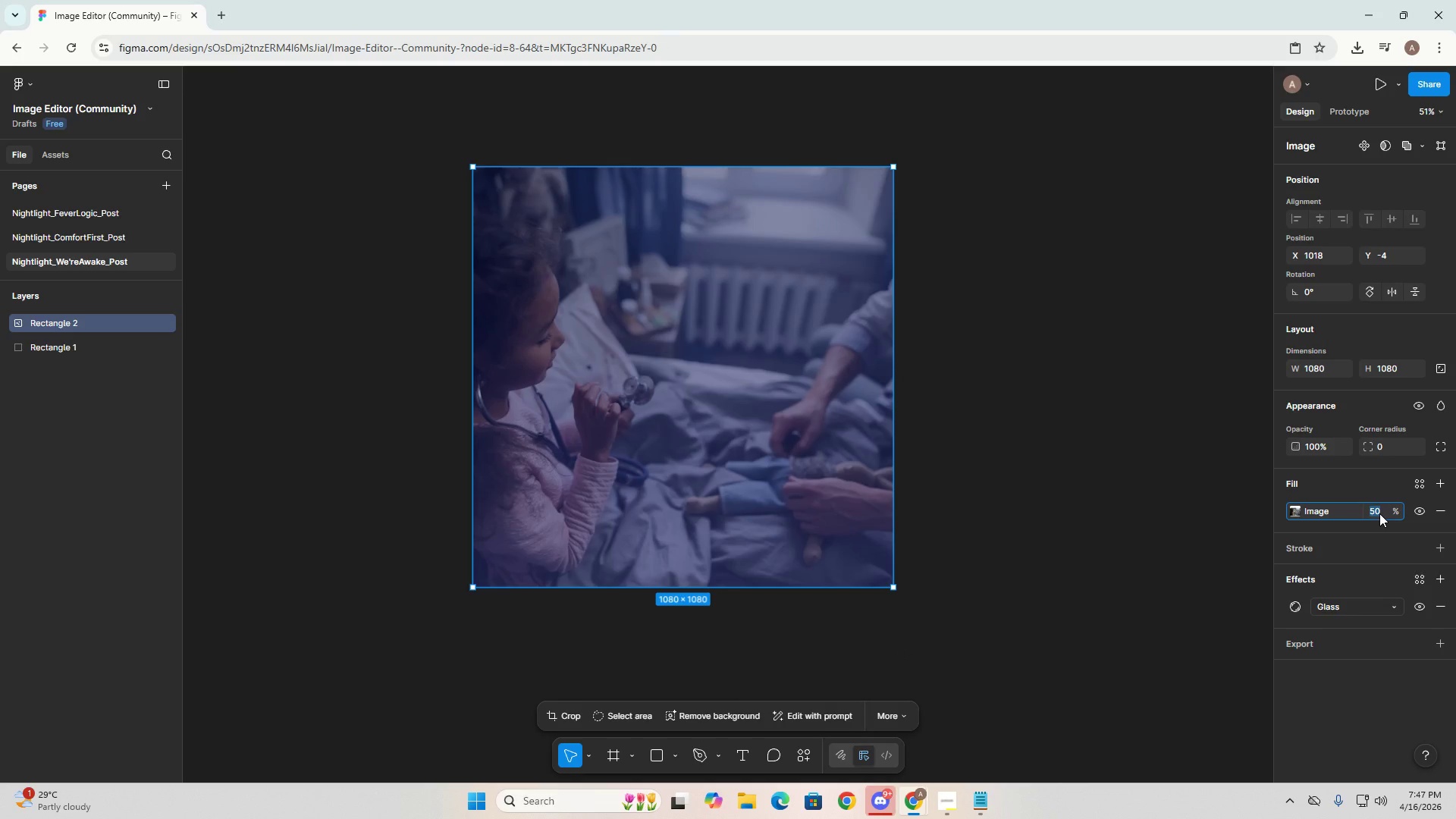 
key(Numpad8)
 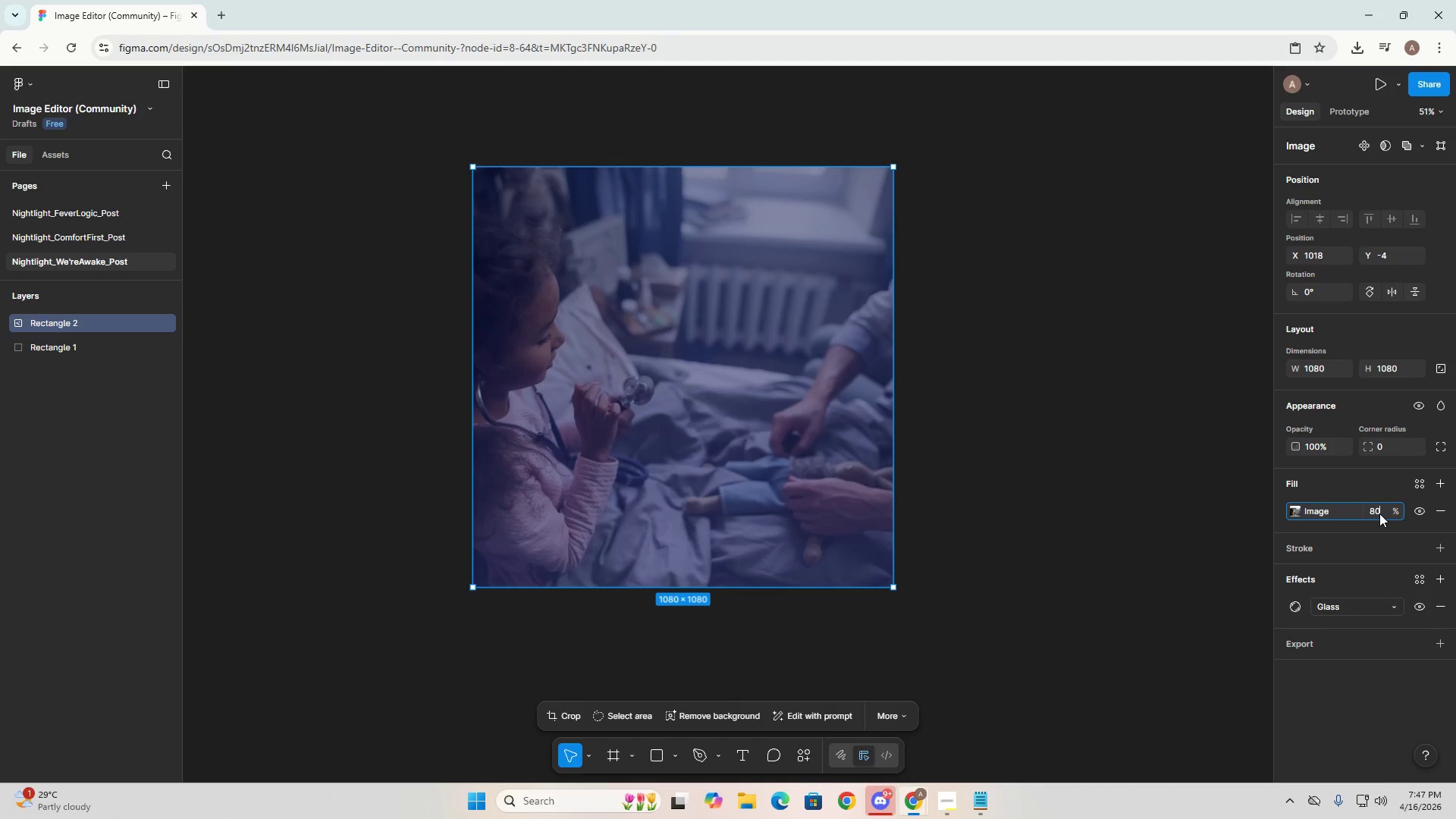 
key(Numpad0)
 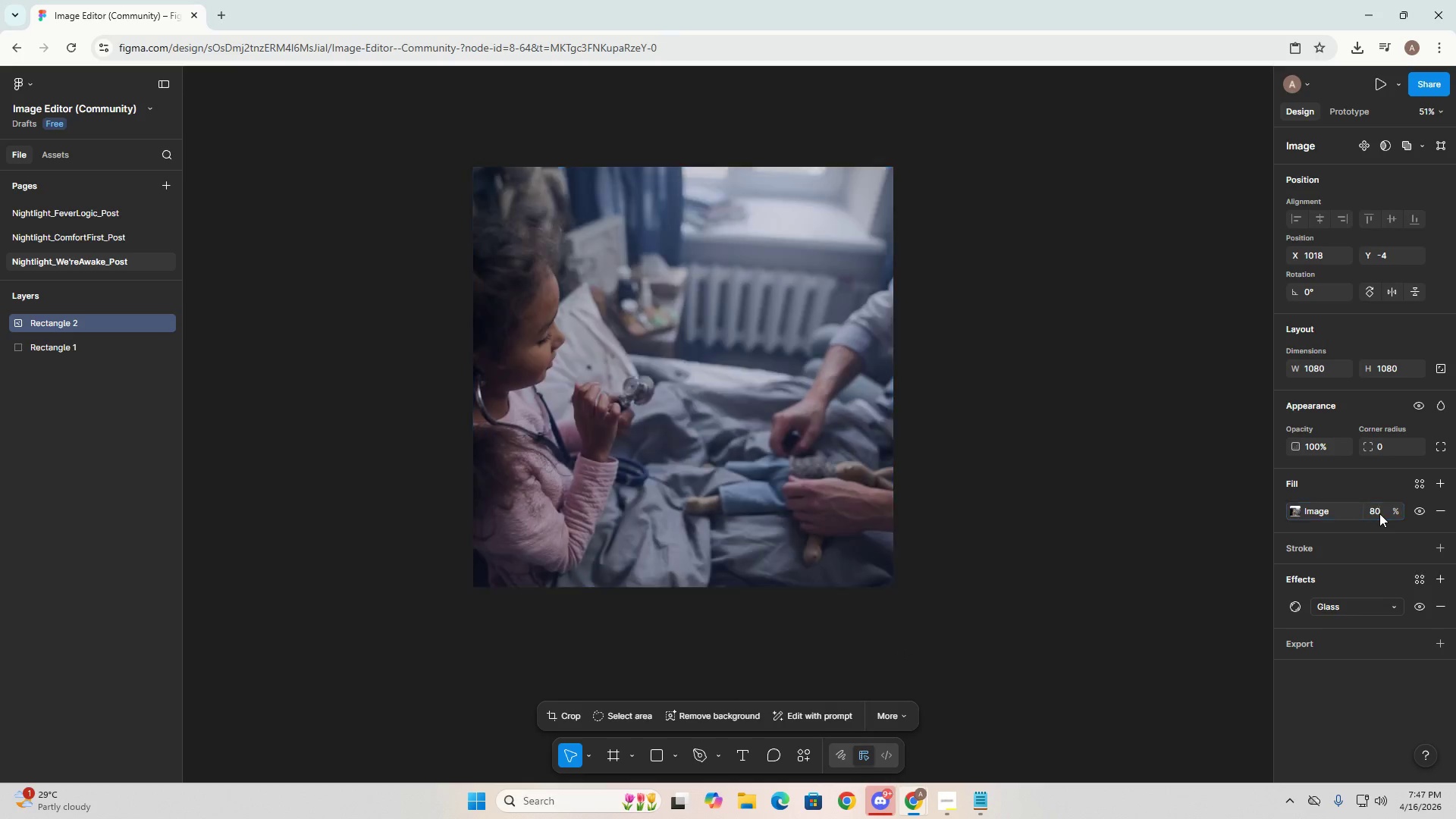 
key(NumpadEnter)
 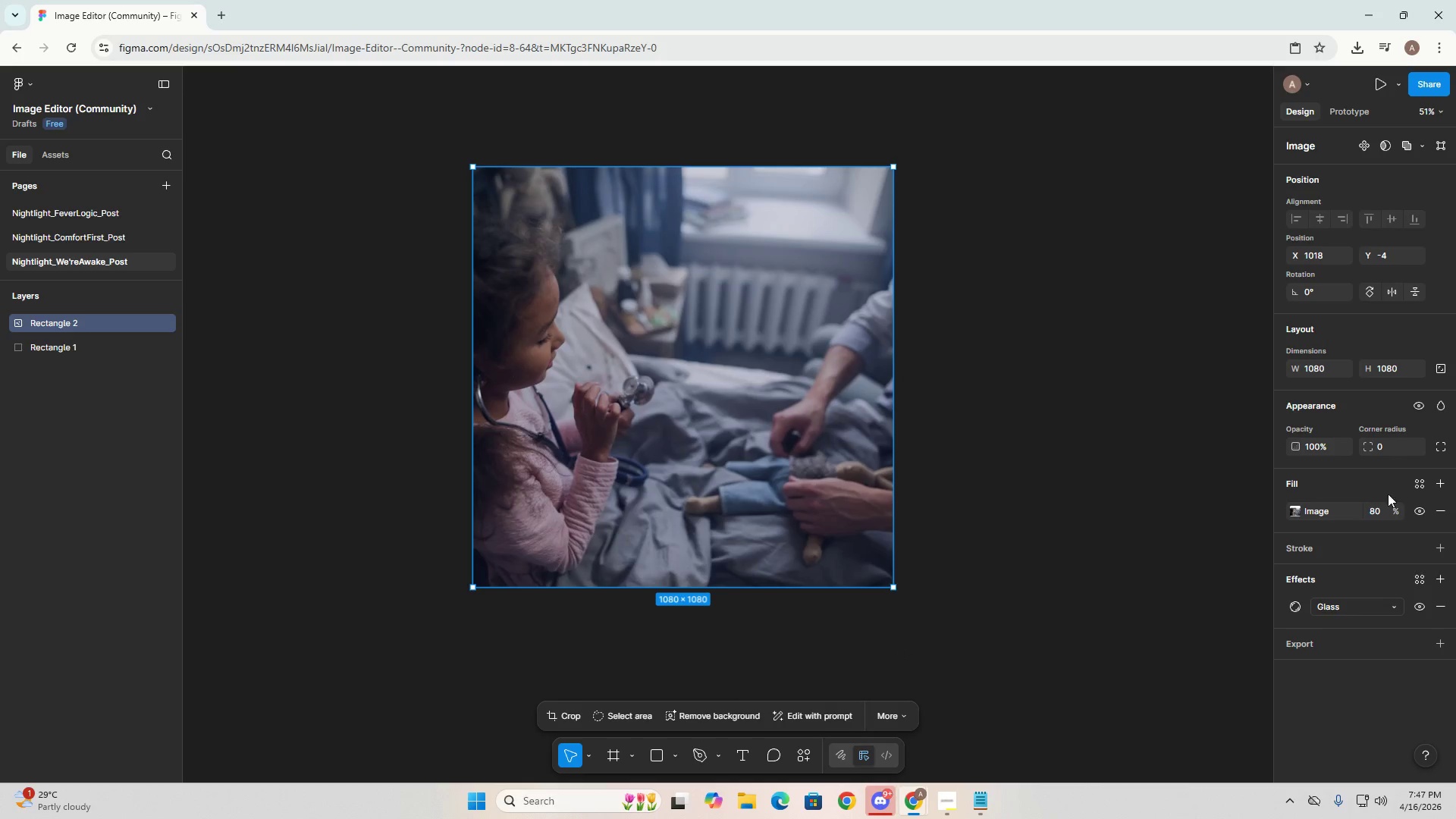 
double_click([1378, 510])
 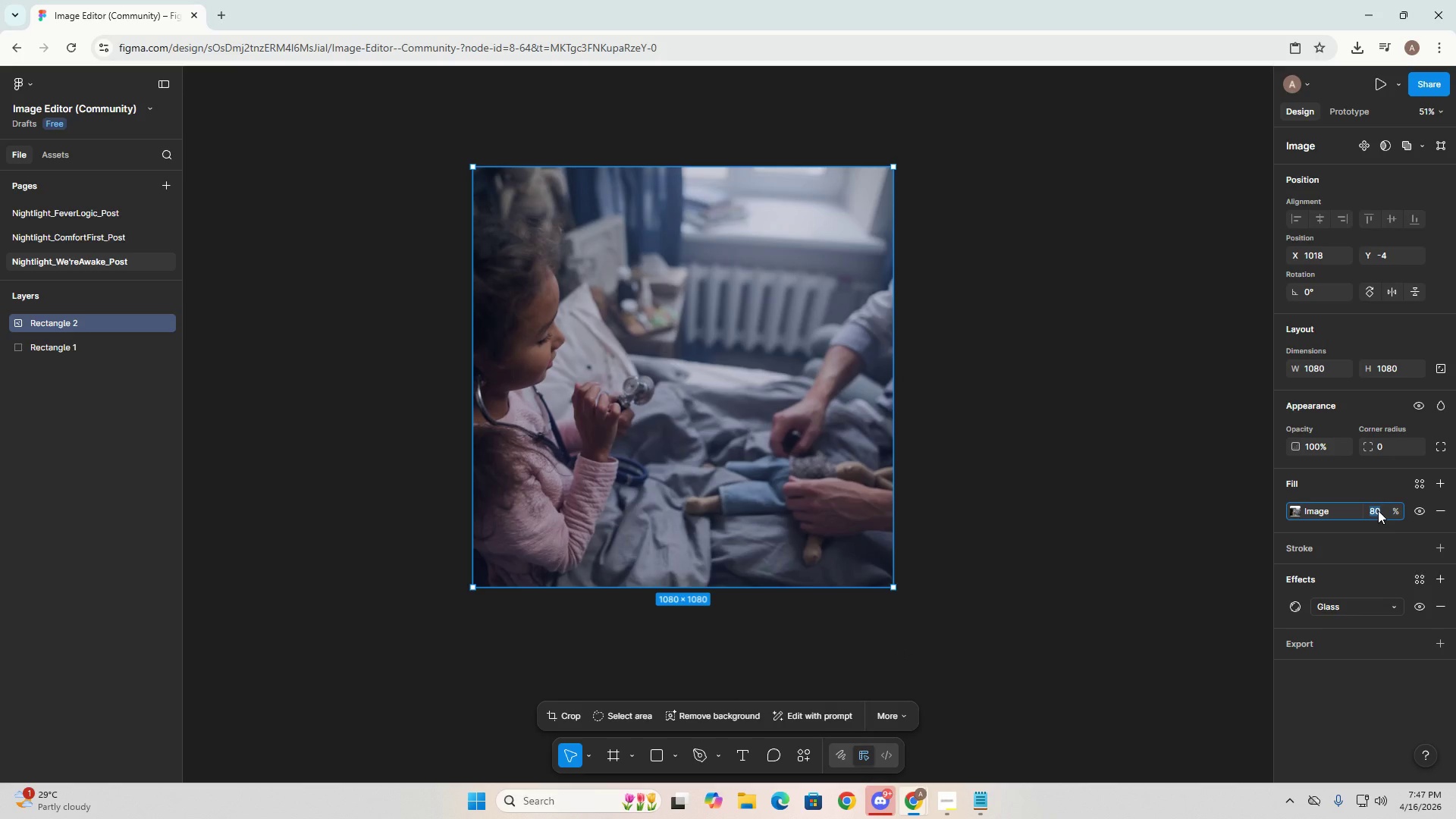 
key(Numpad4)
 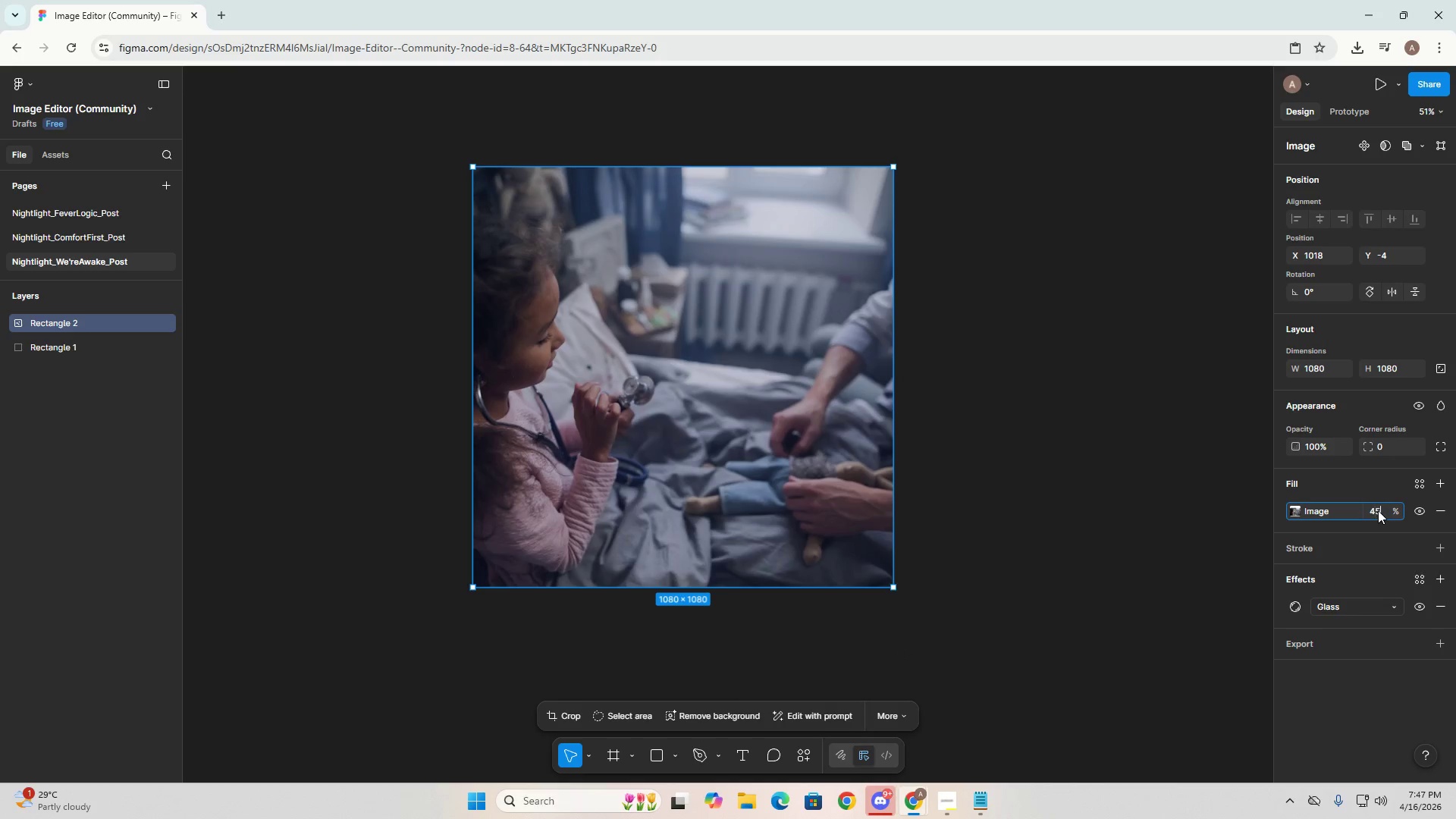 
key(Numpad5)
 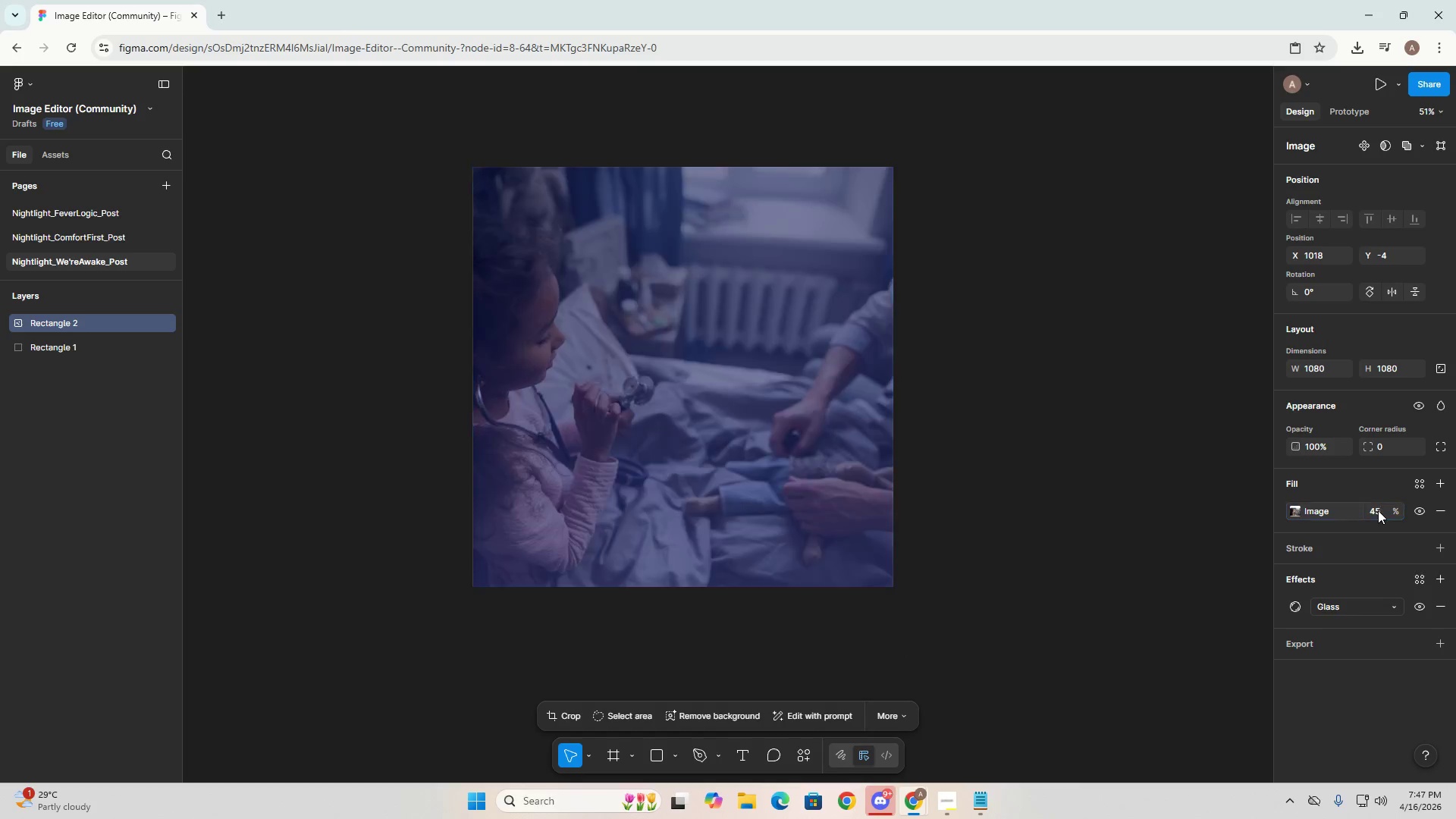 
key(NumpadEnter)
 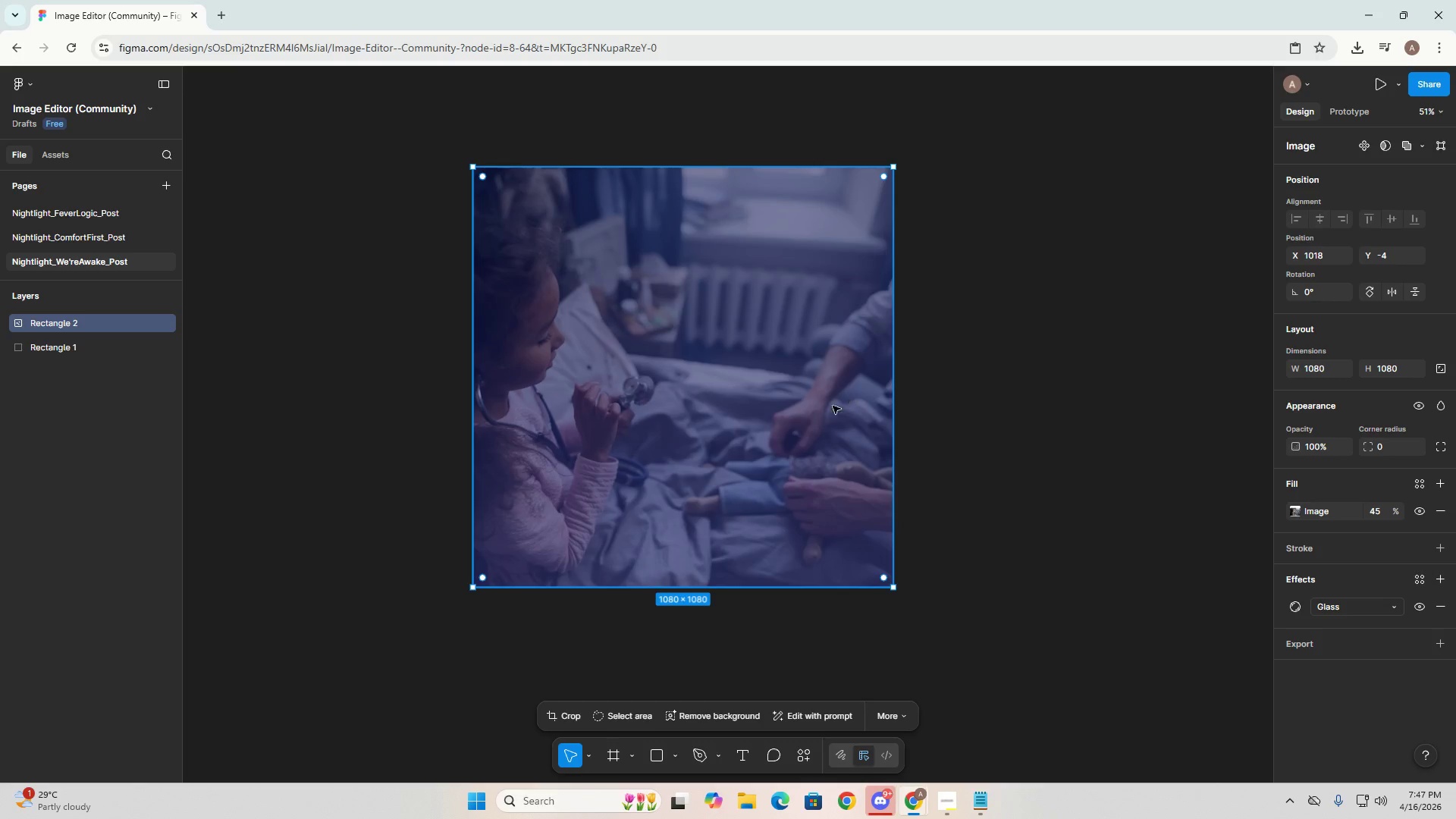 
left_click([723, 406])
 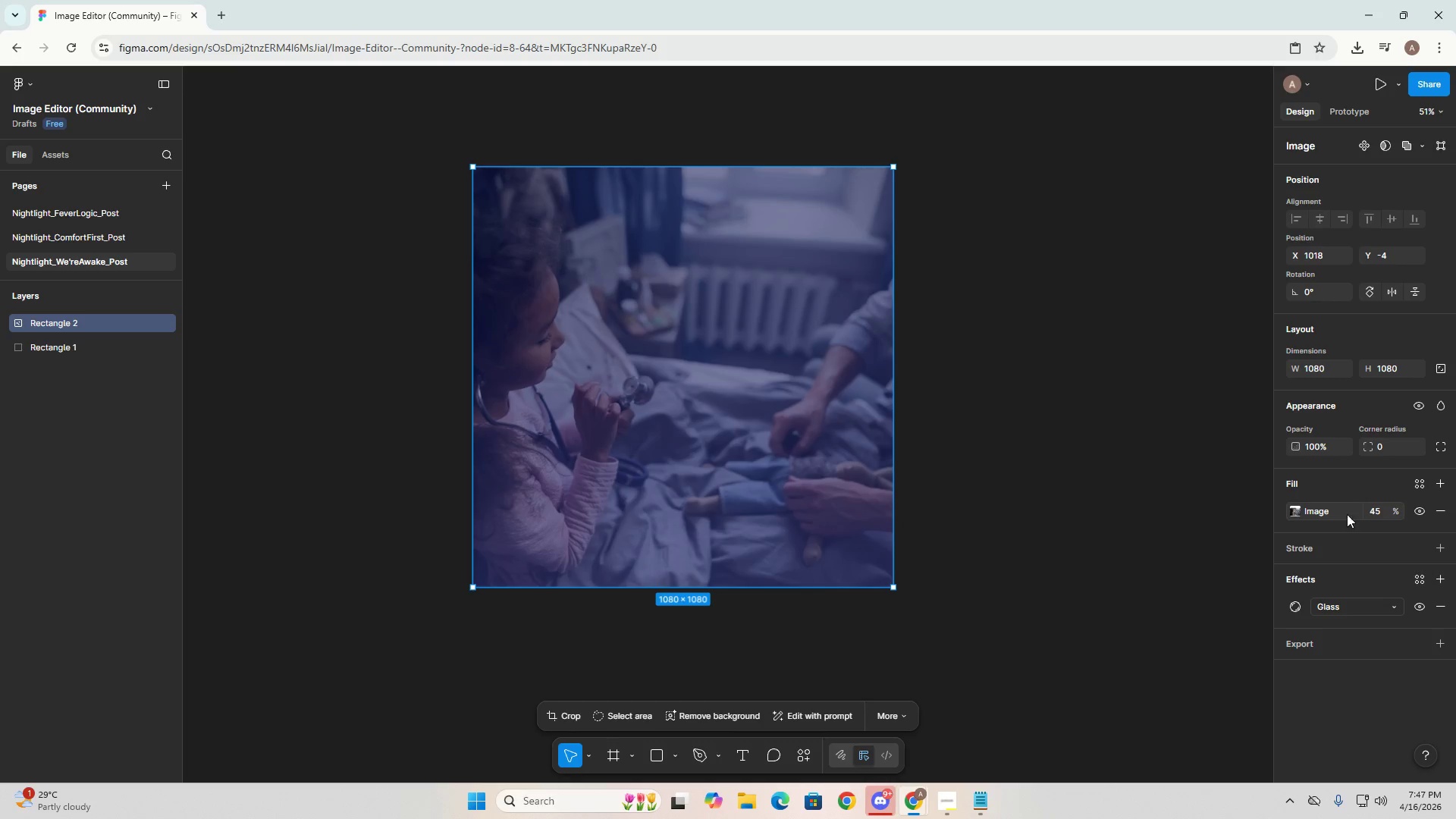 
double_click([1379, 510])
 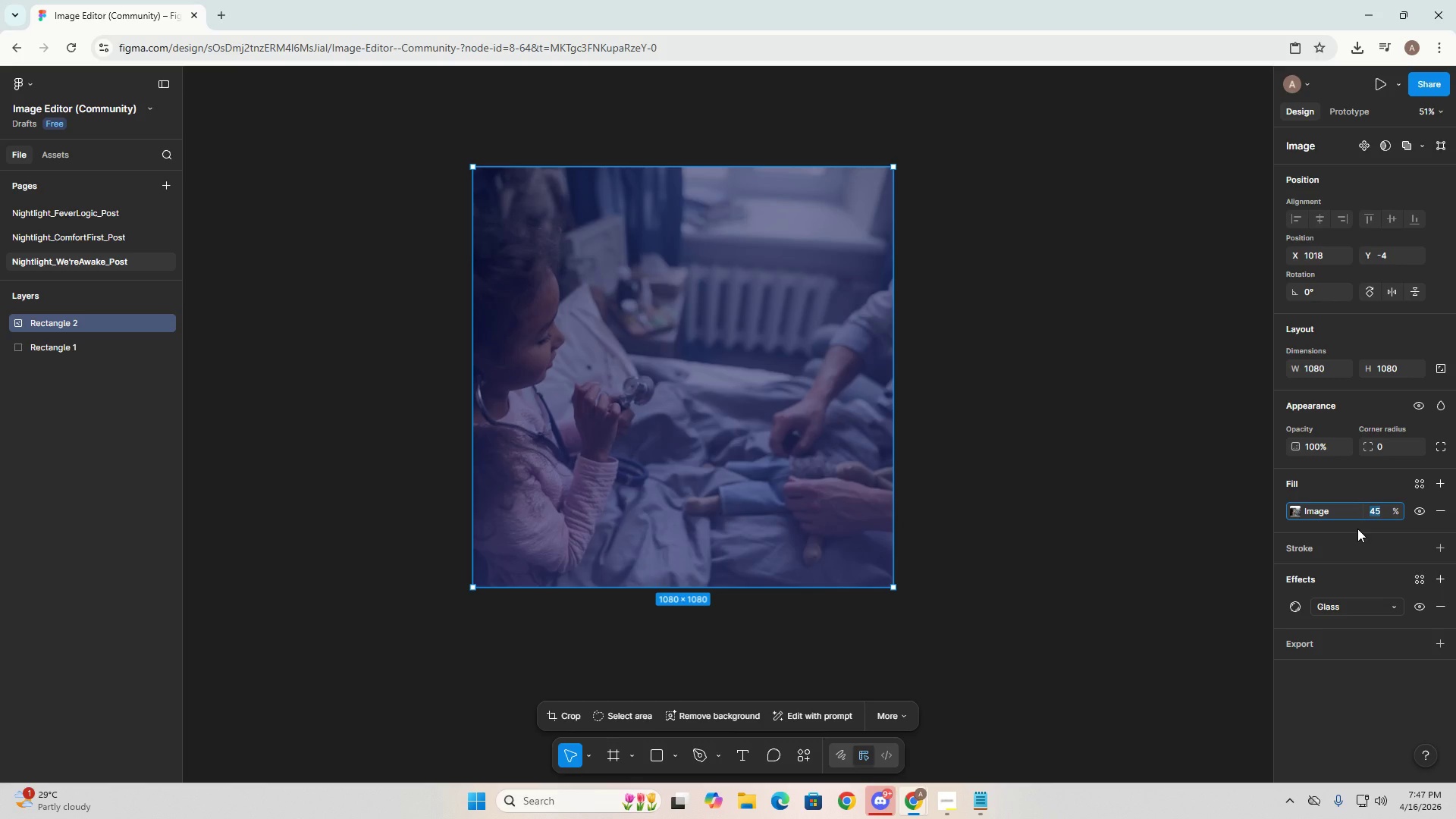 
key(Numpad3)
 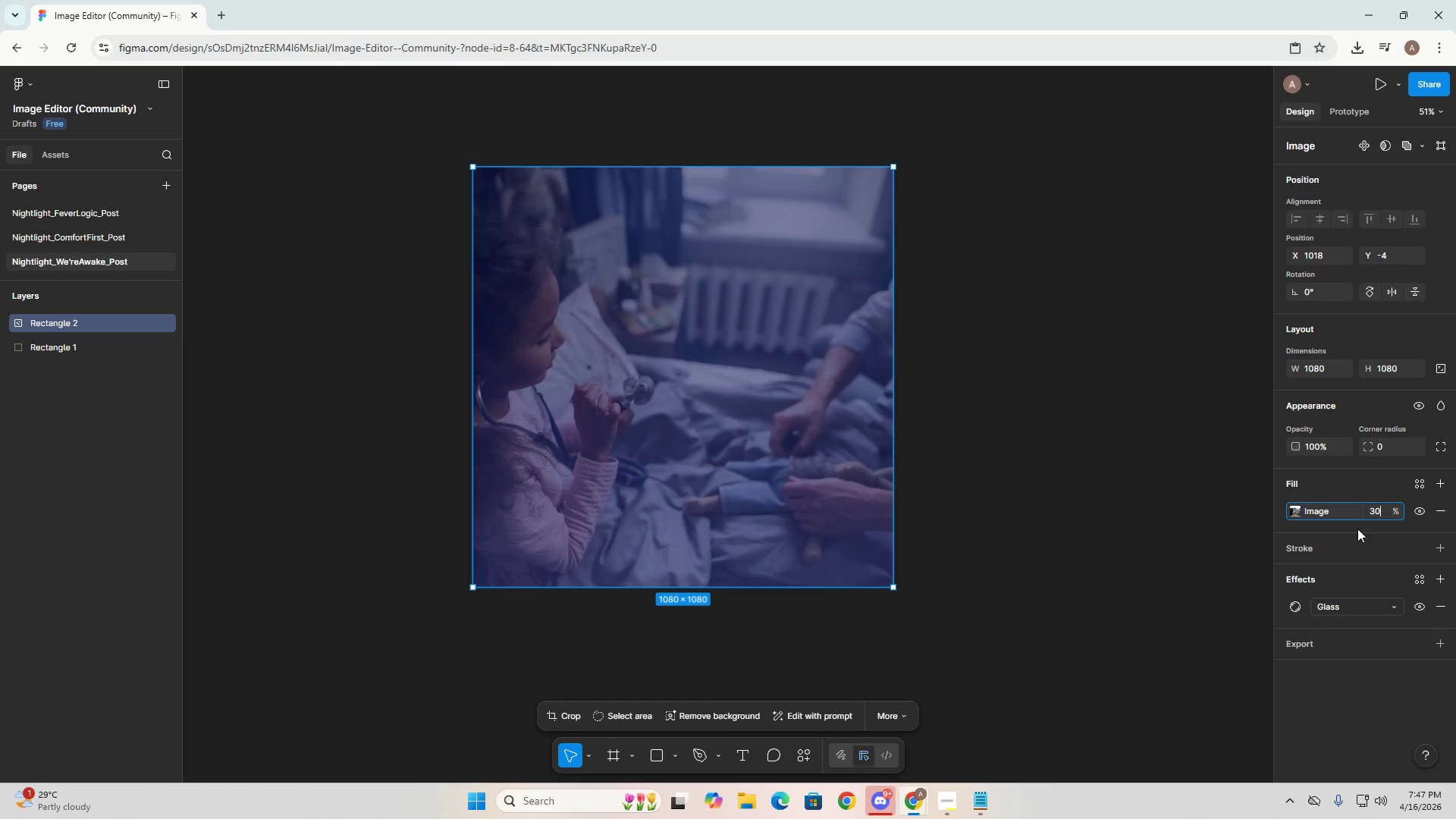 
key(Numpad0)
 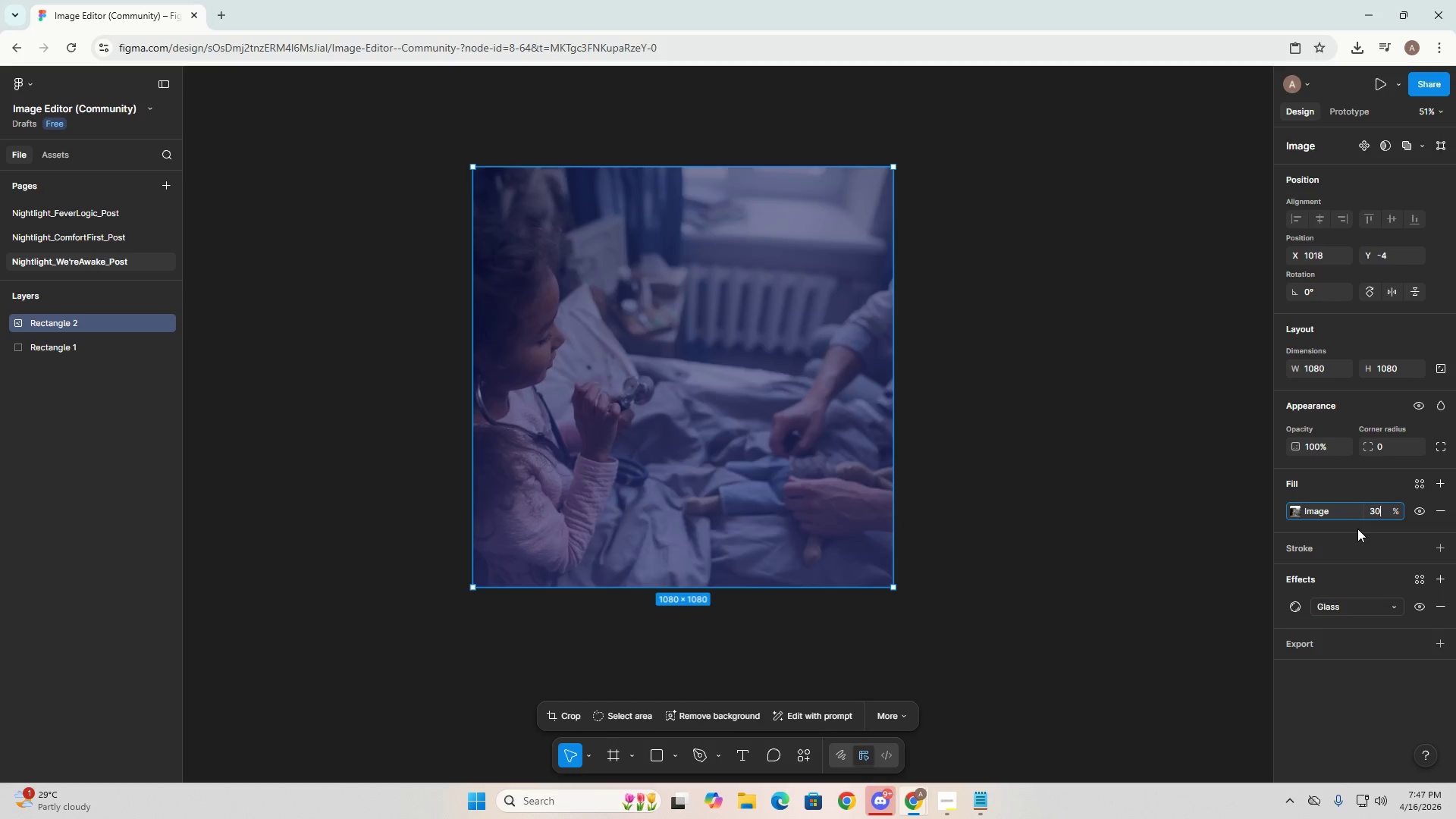 
key(NumpadEnter)
 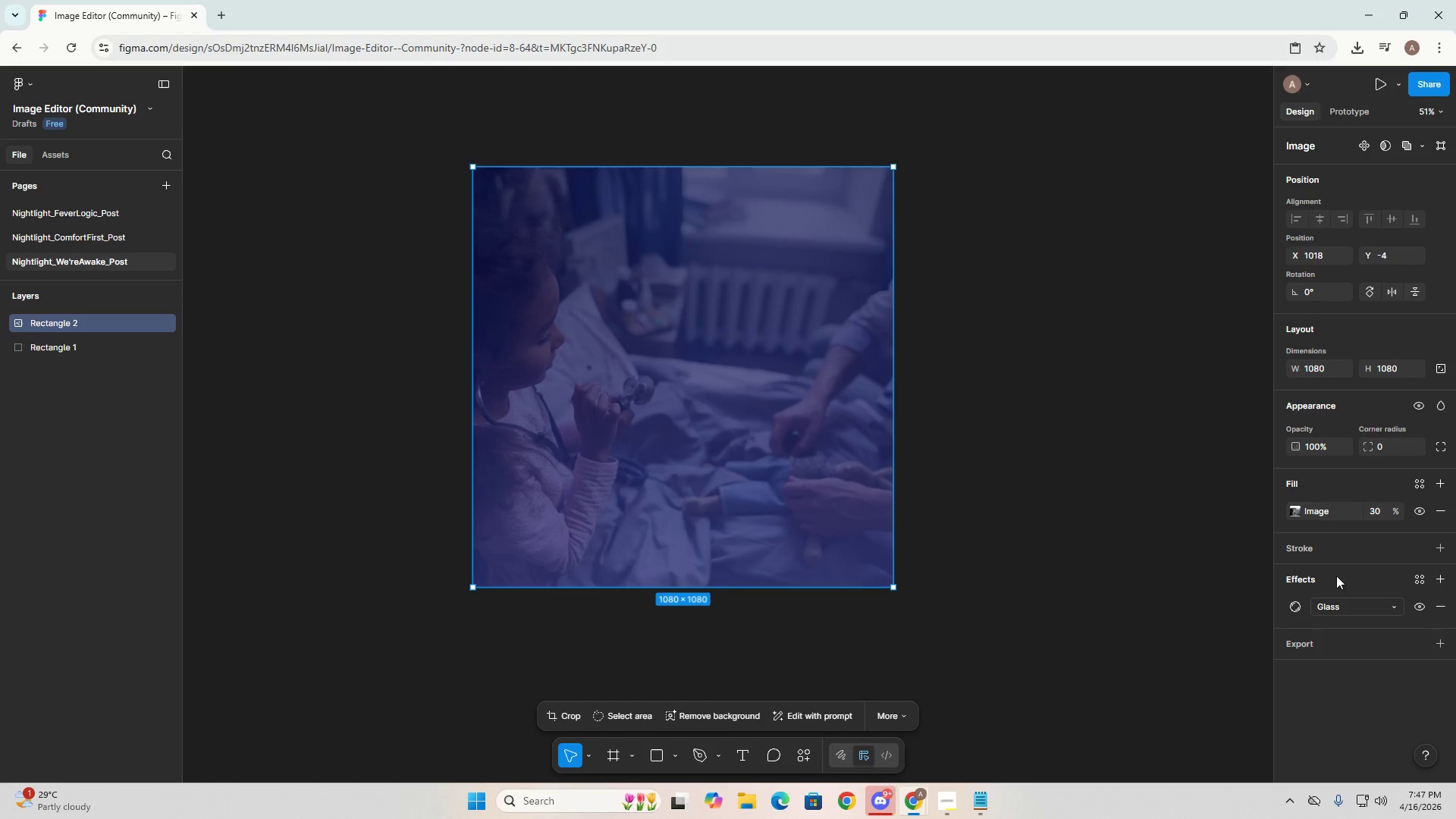 
left_click([74, 350])
 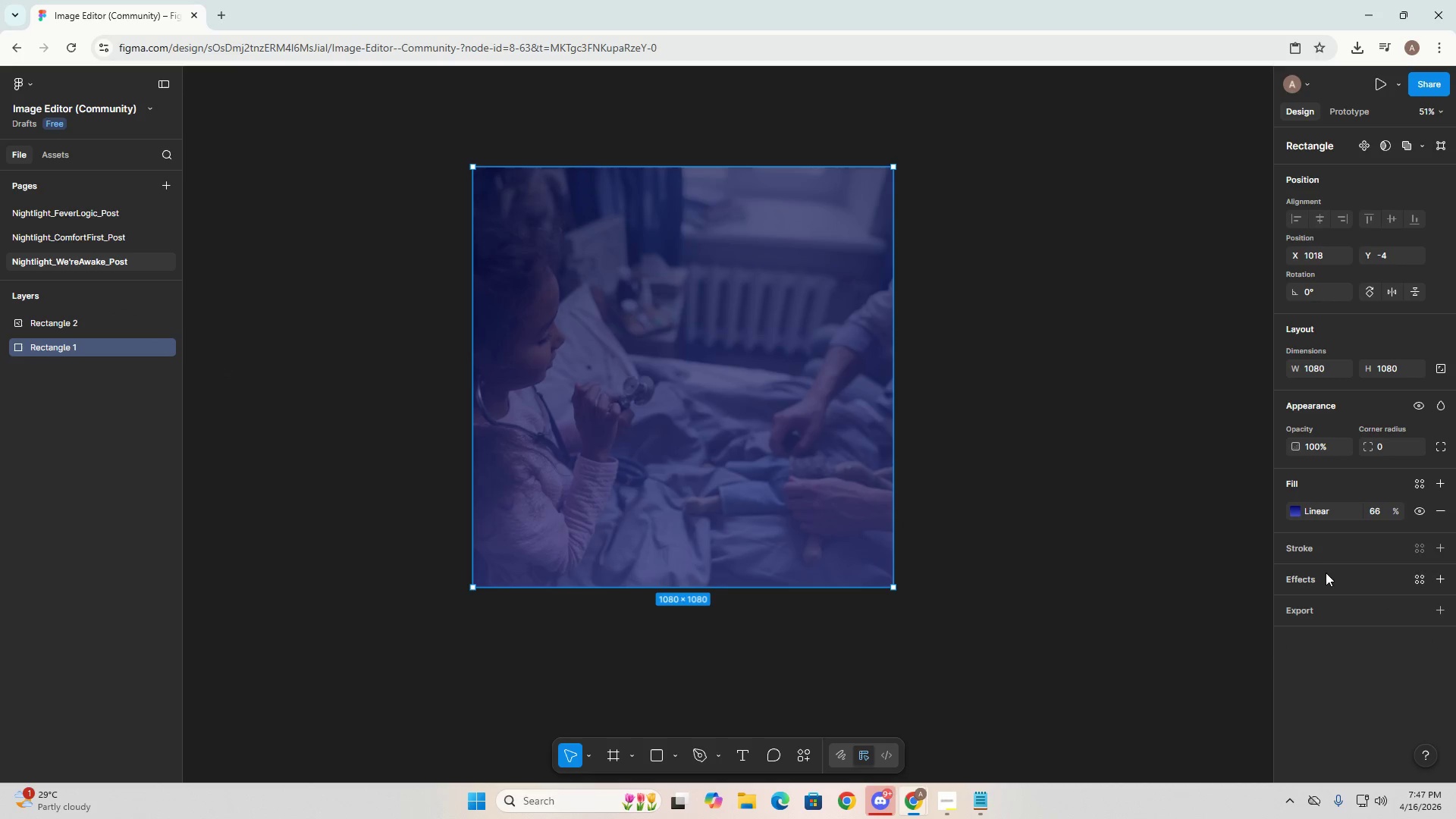 
left_click([1328, 545])
 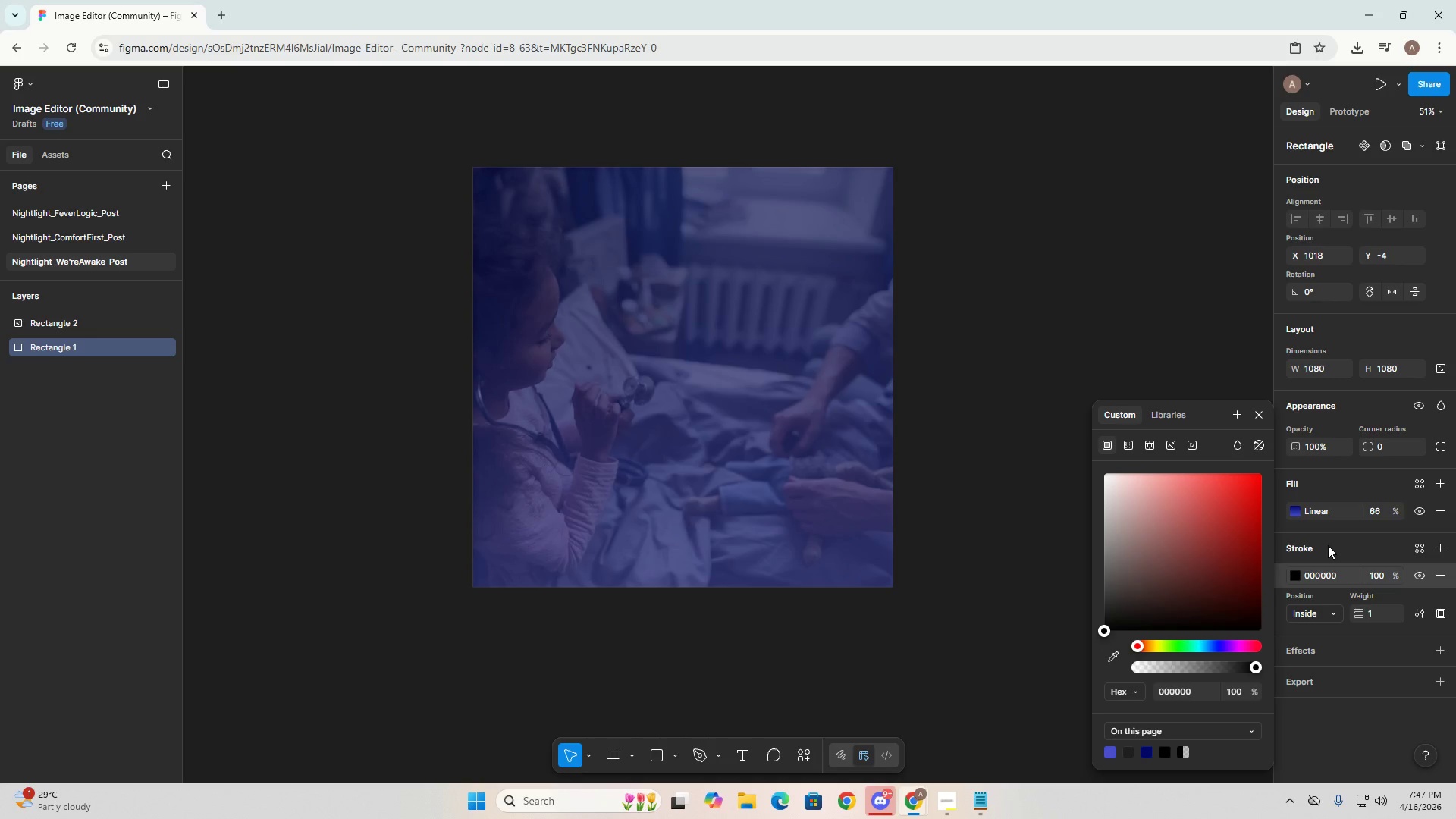 
left_click([1328, 545])
 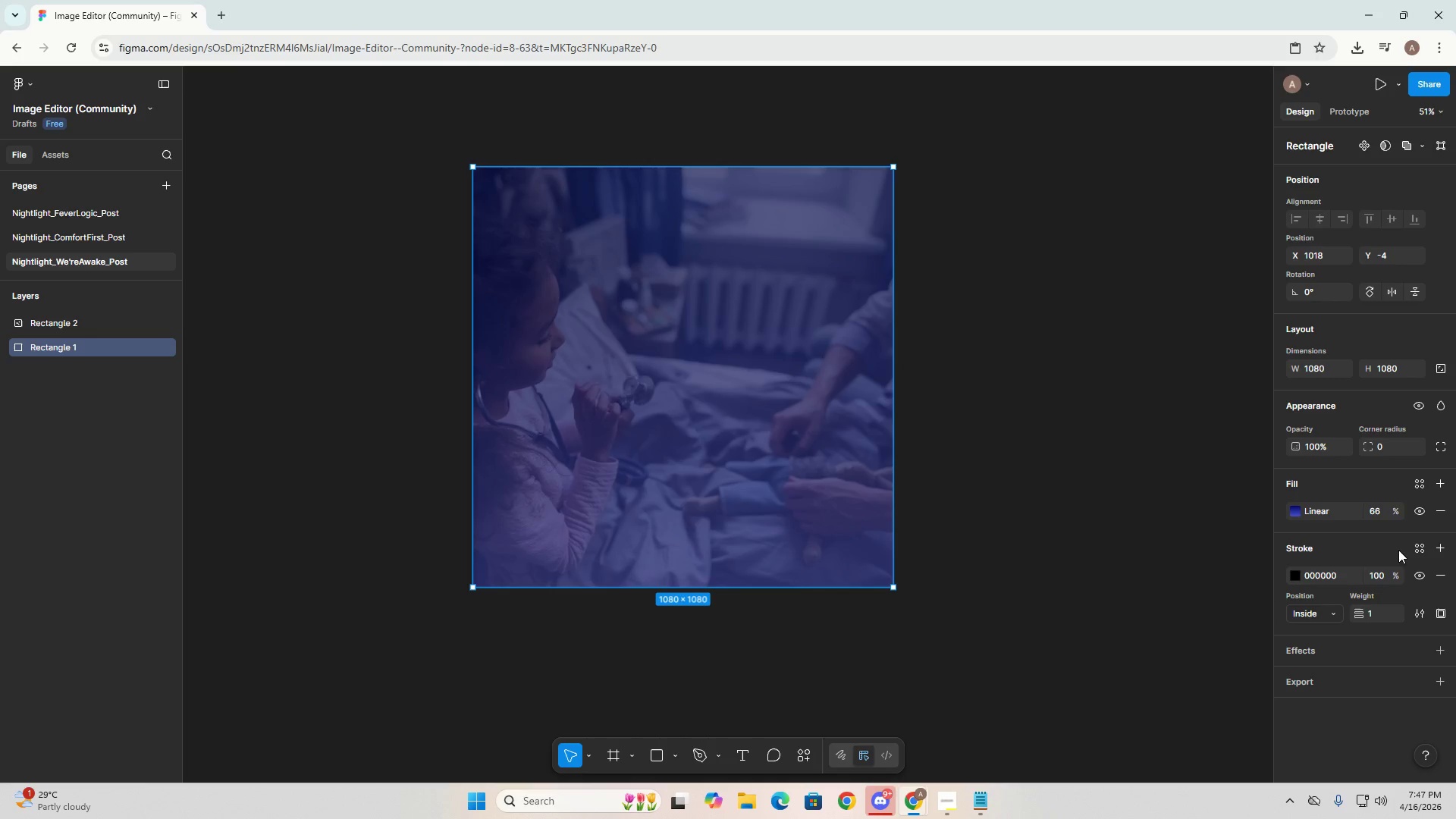 
key(Control+ControlLeft)
 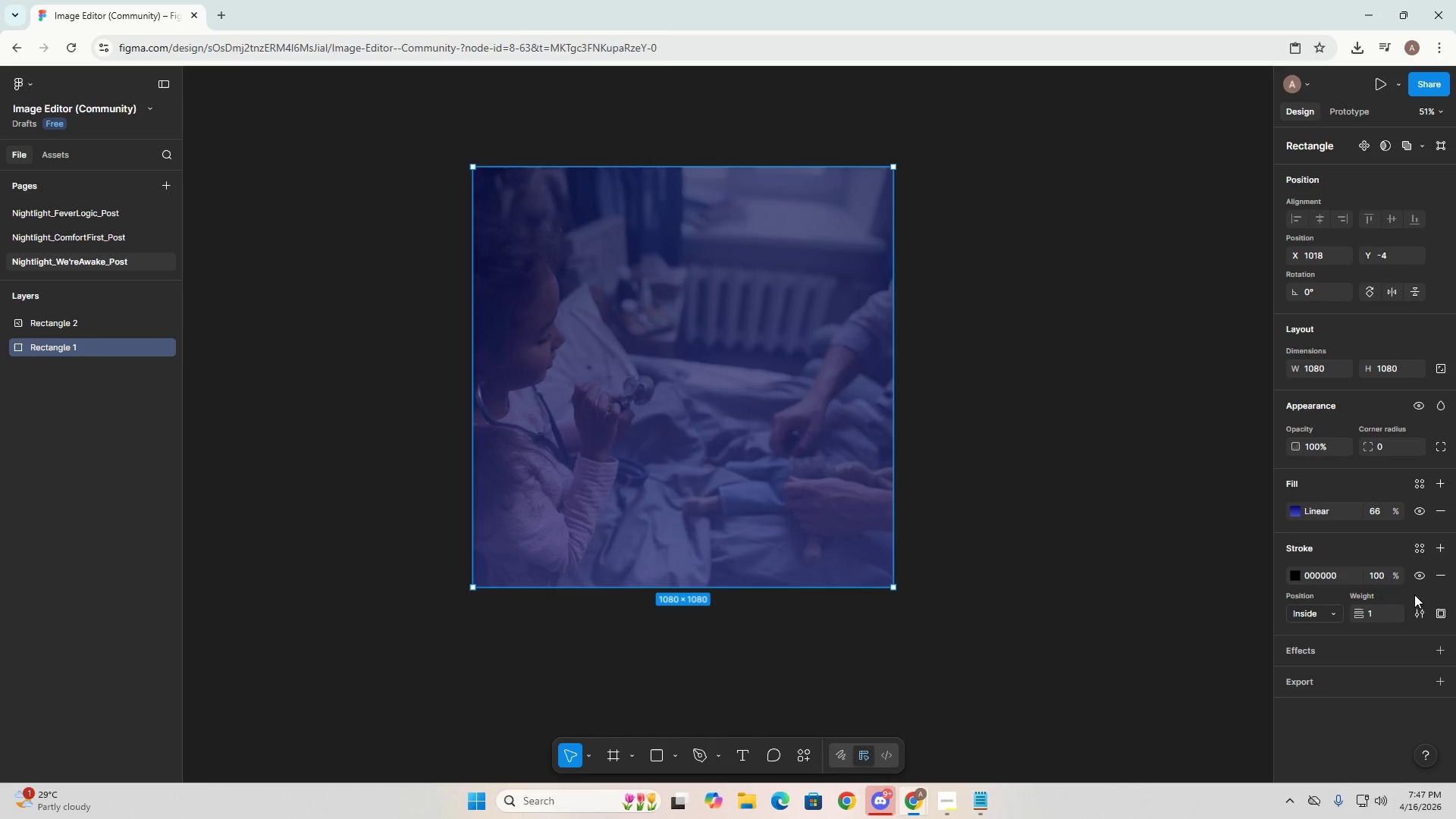 
key(Control+Z)
 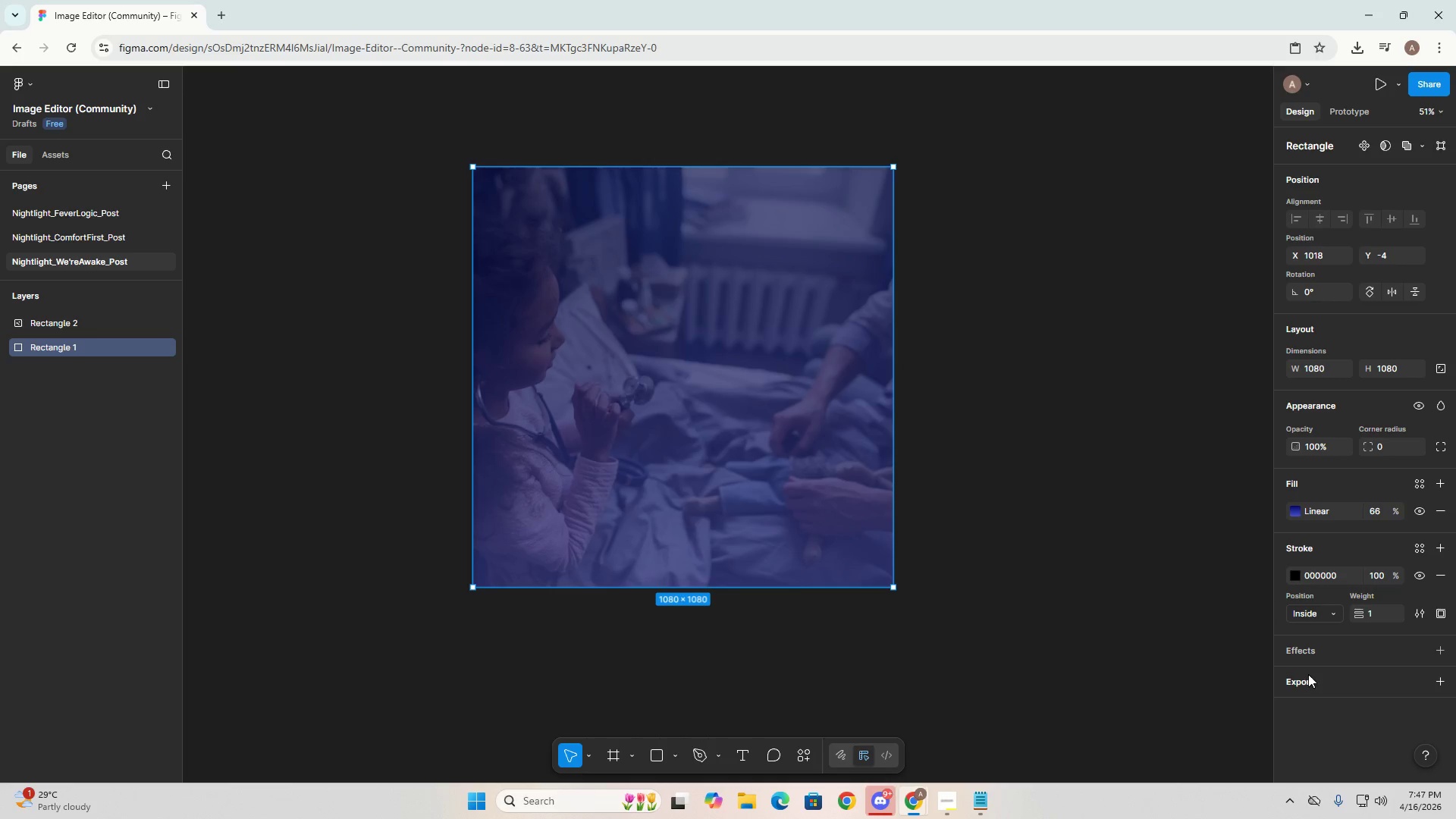 
left_click([1316, 657])
 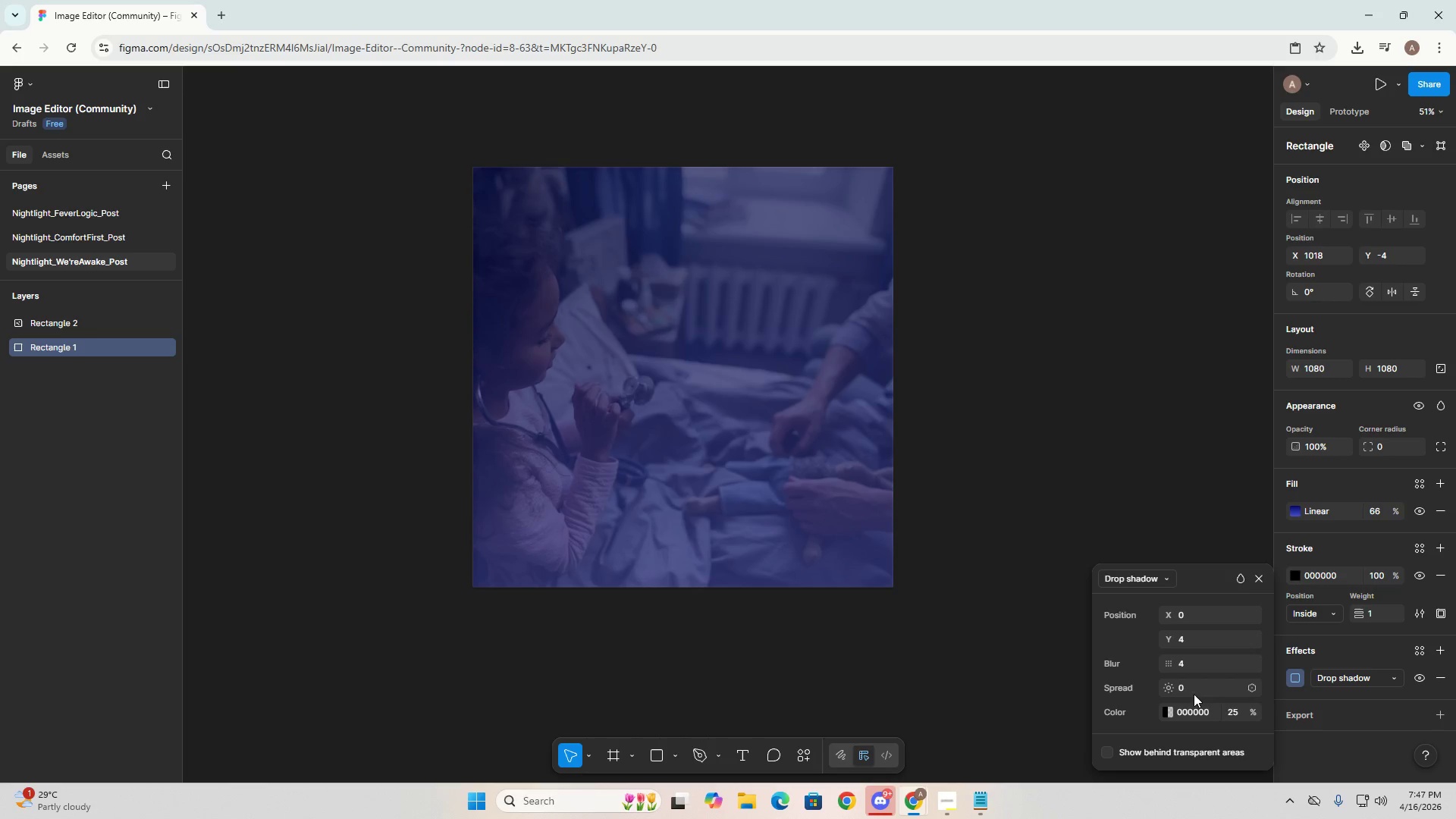 
left_click([1131, 580])
 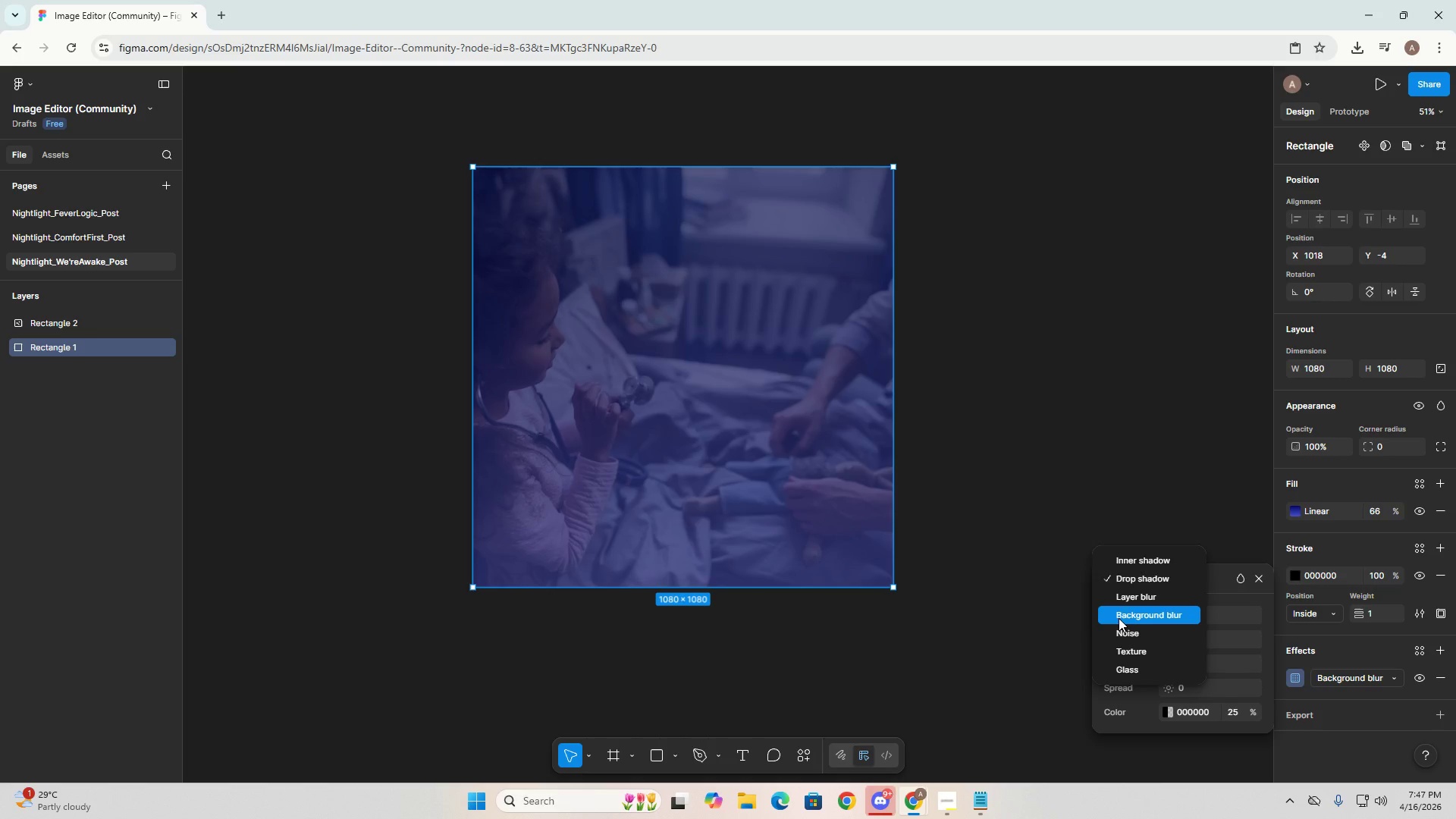 
wait(8.26)
 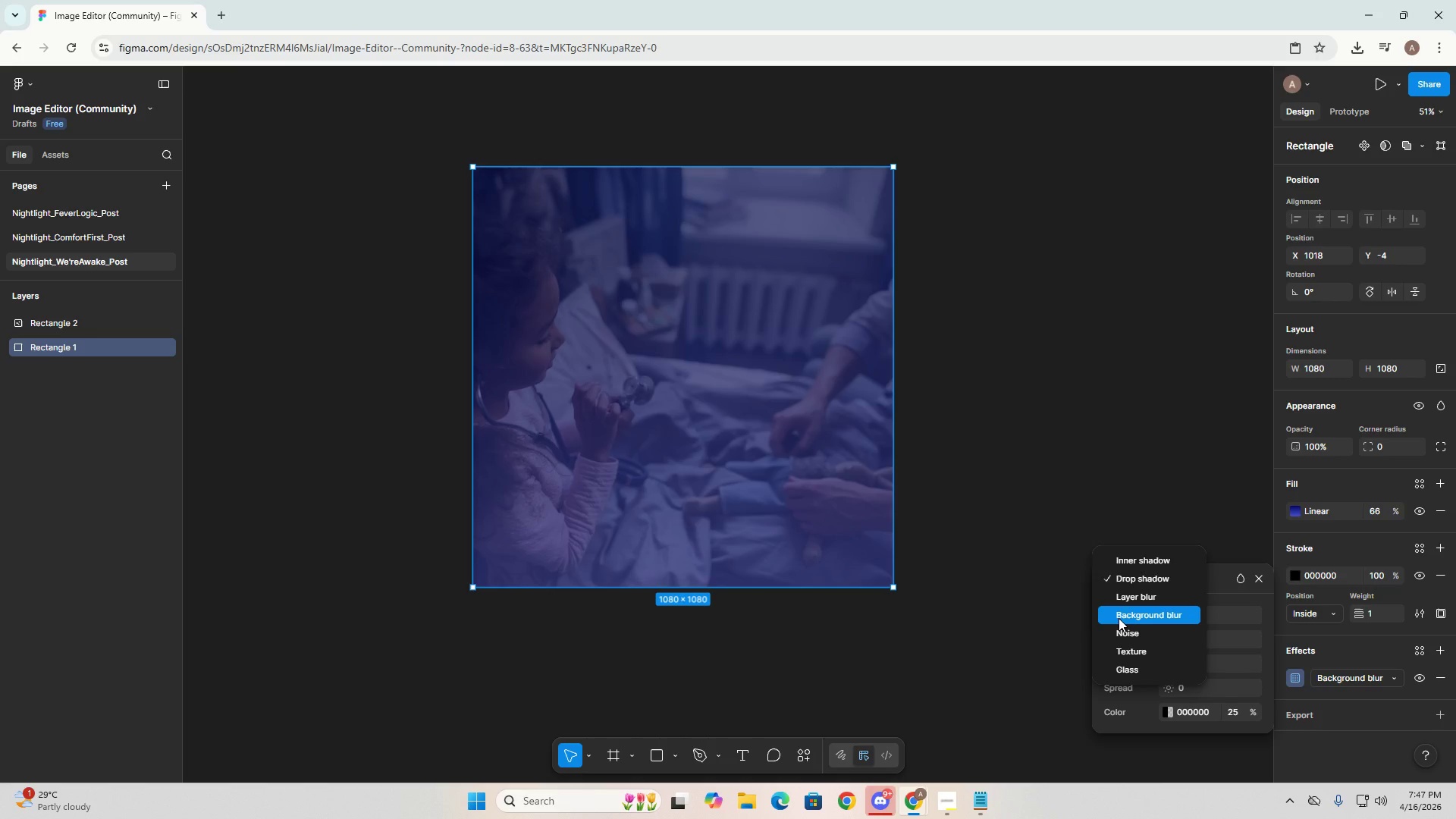 
left_click([1137, 614])
 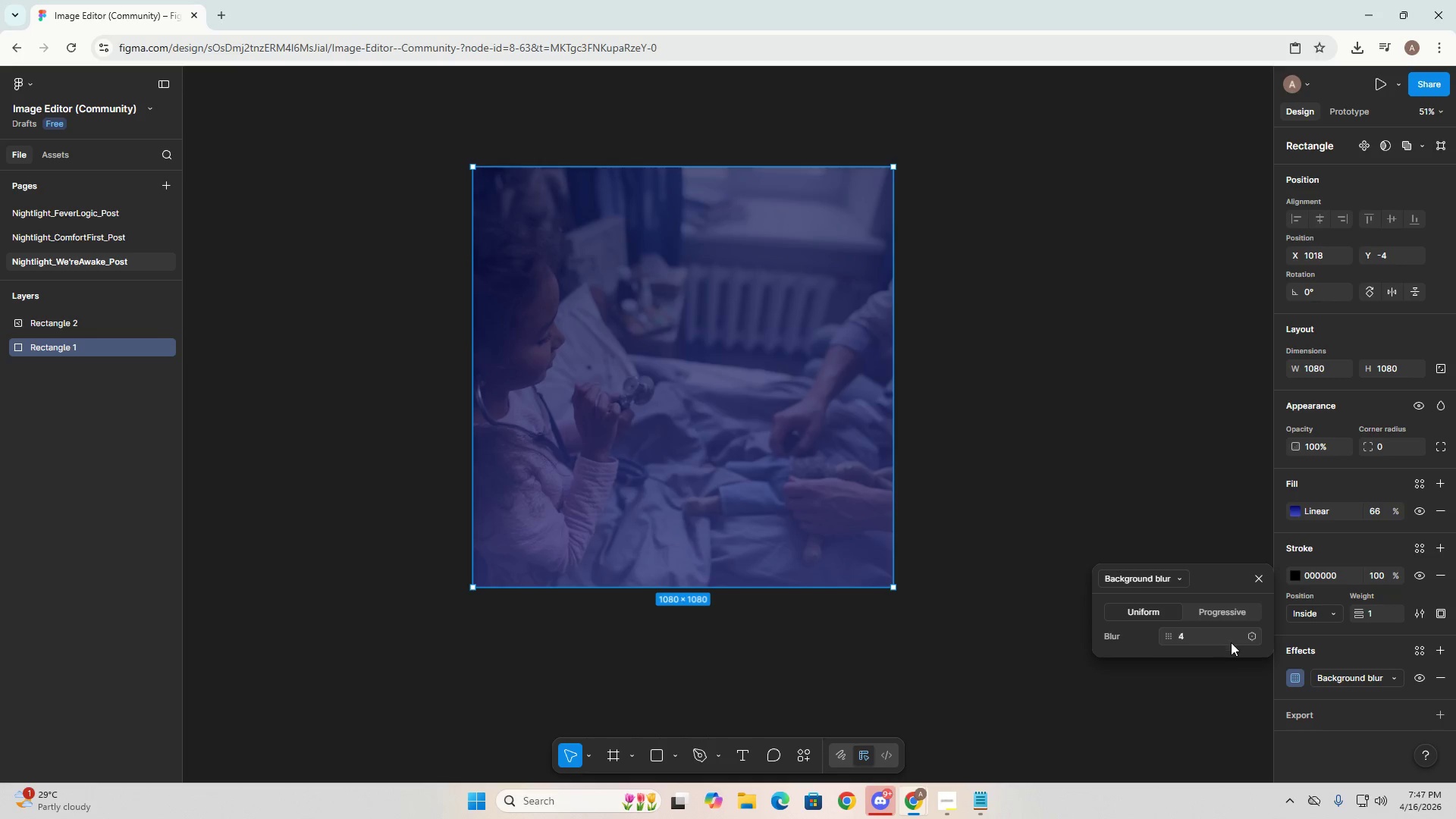 
double_click([1205, 634])
 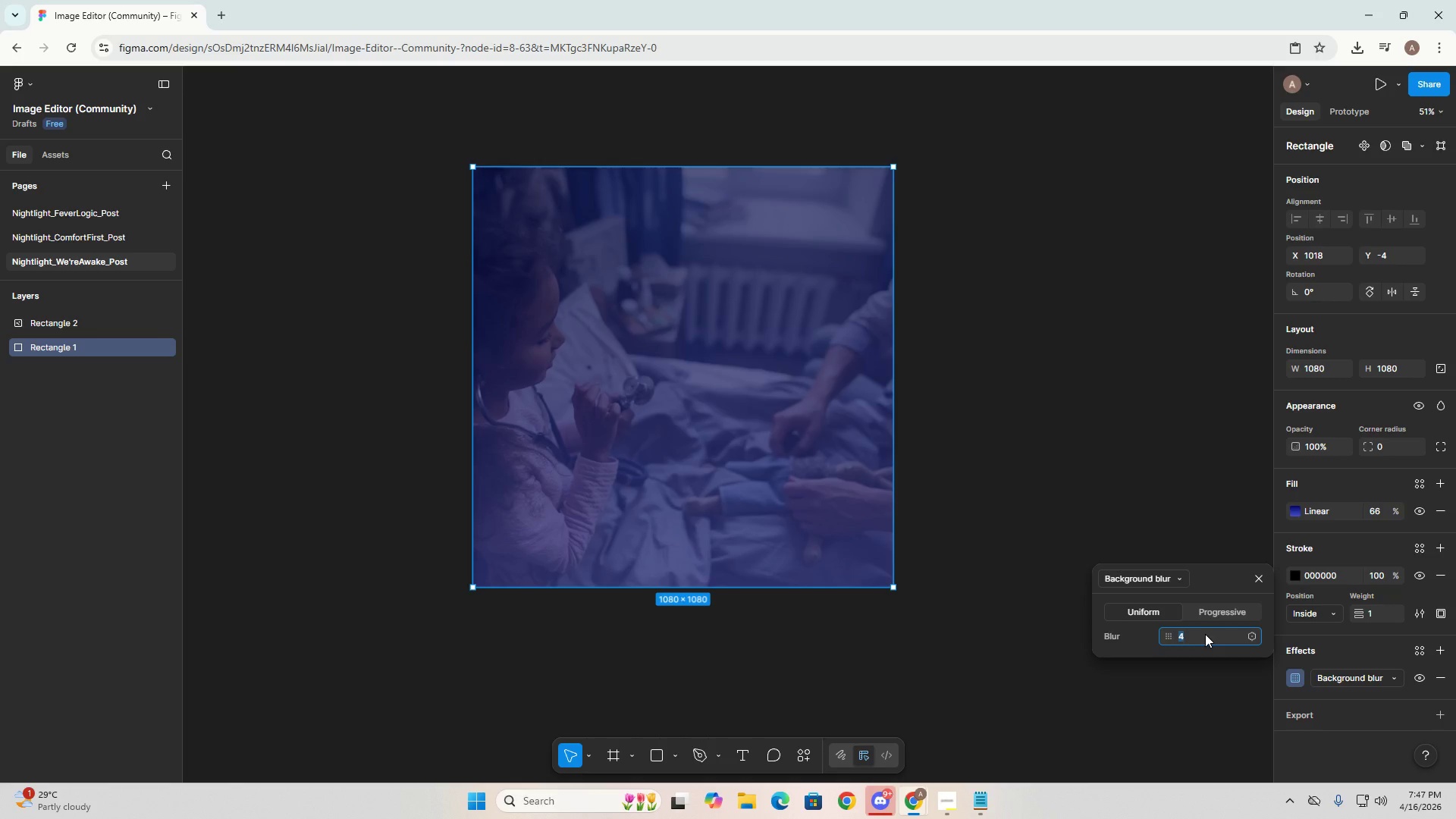 
key(Numpad5)
 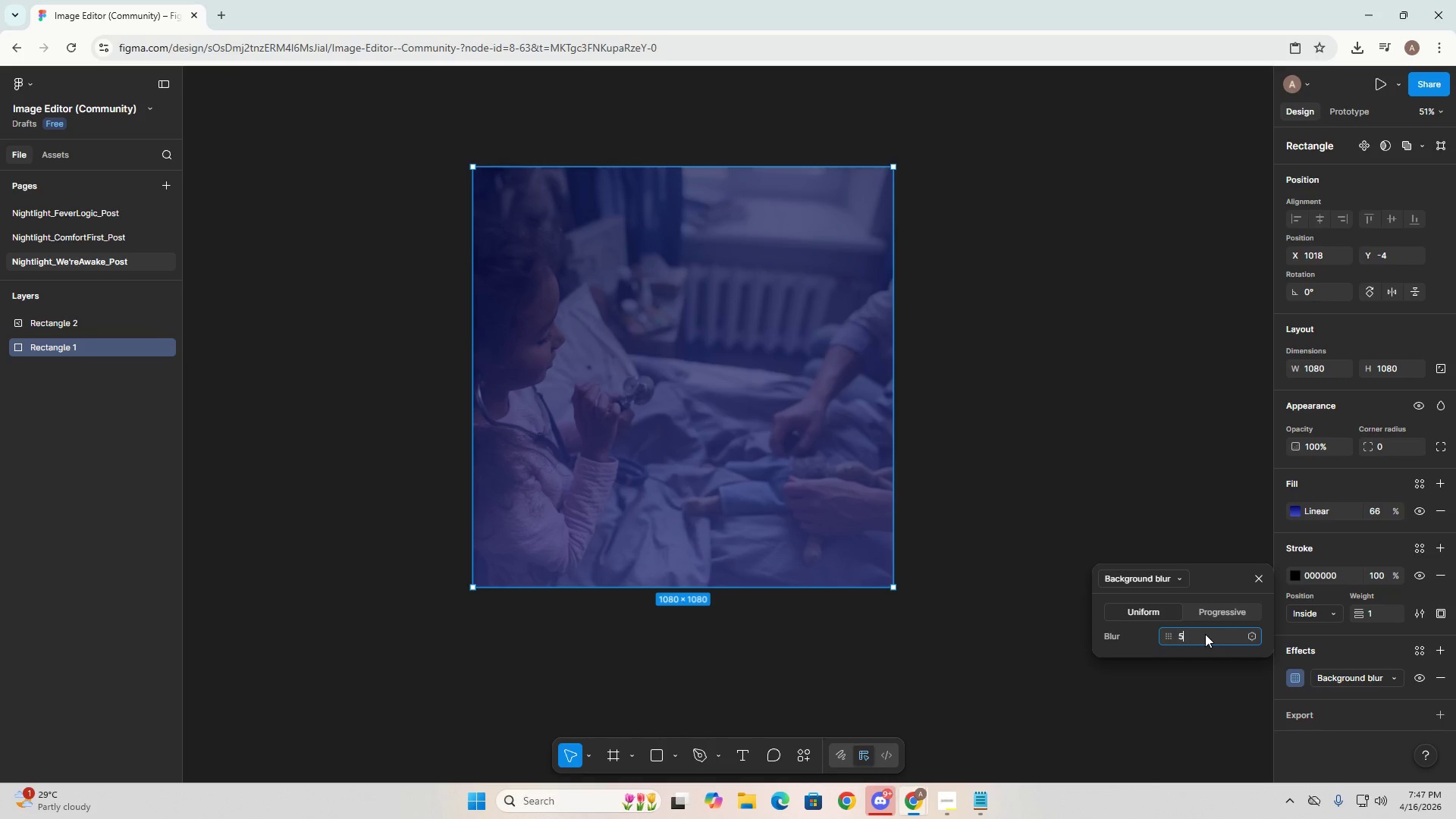 
key(Numpad0)
 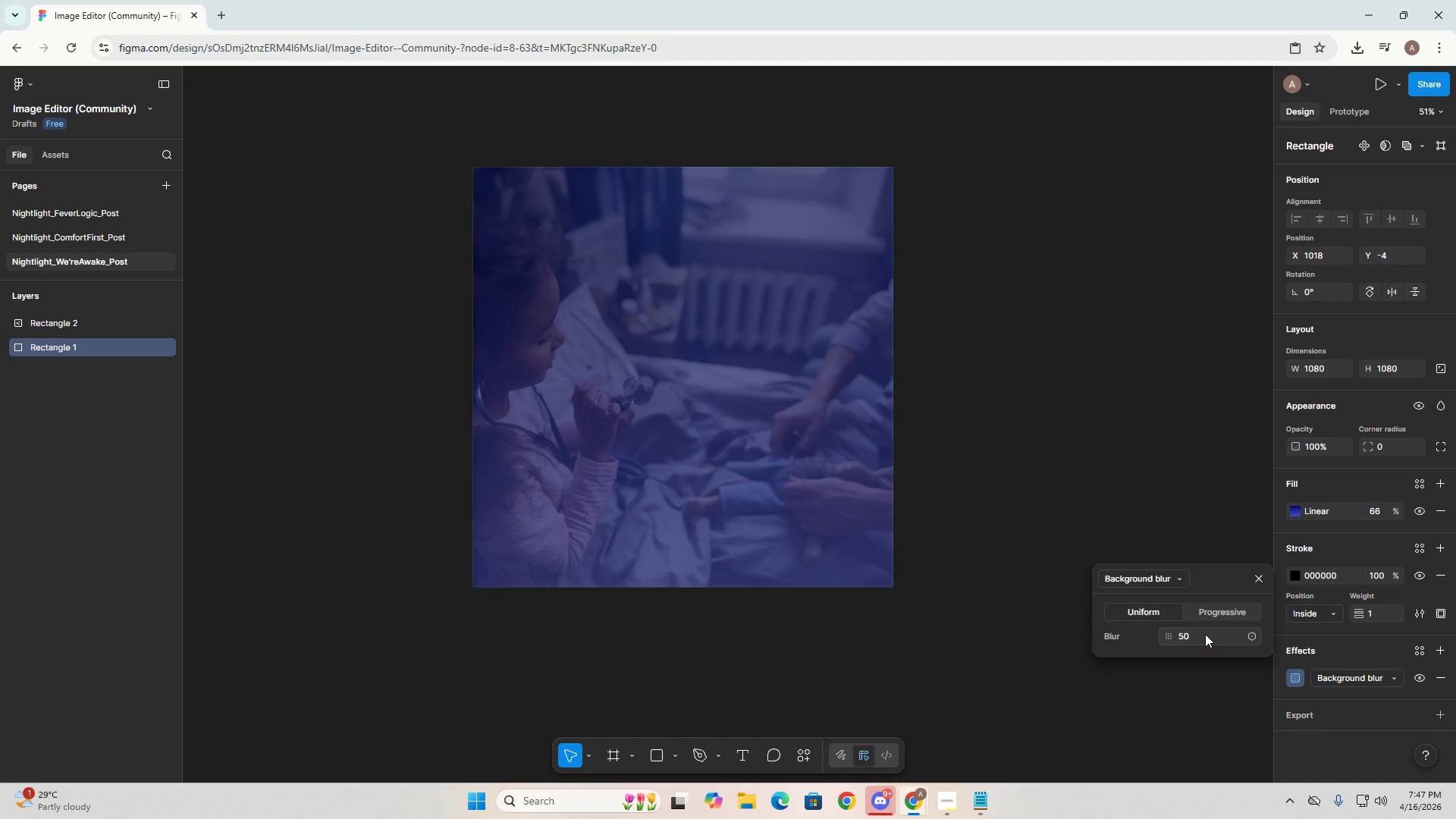 
key(NumpadEnter)
 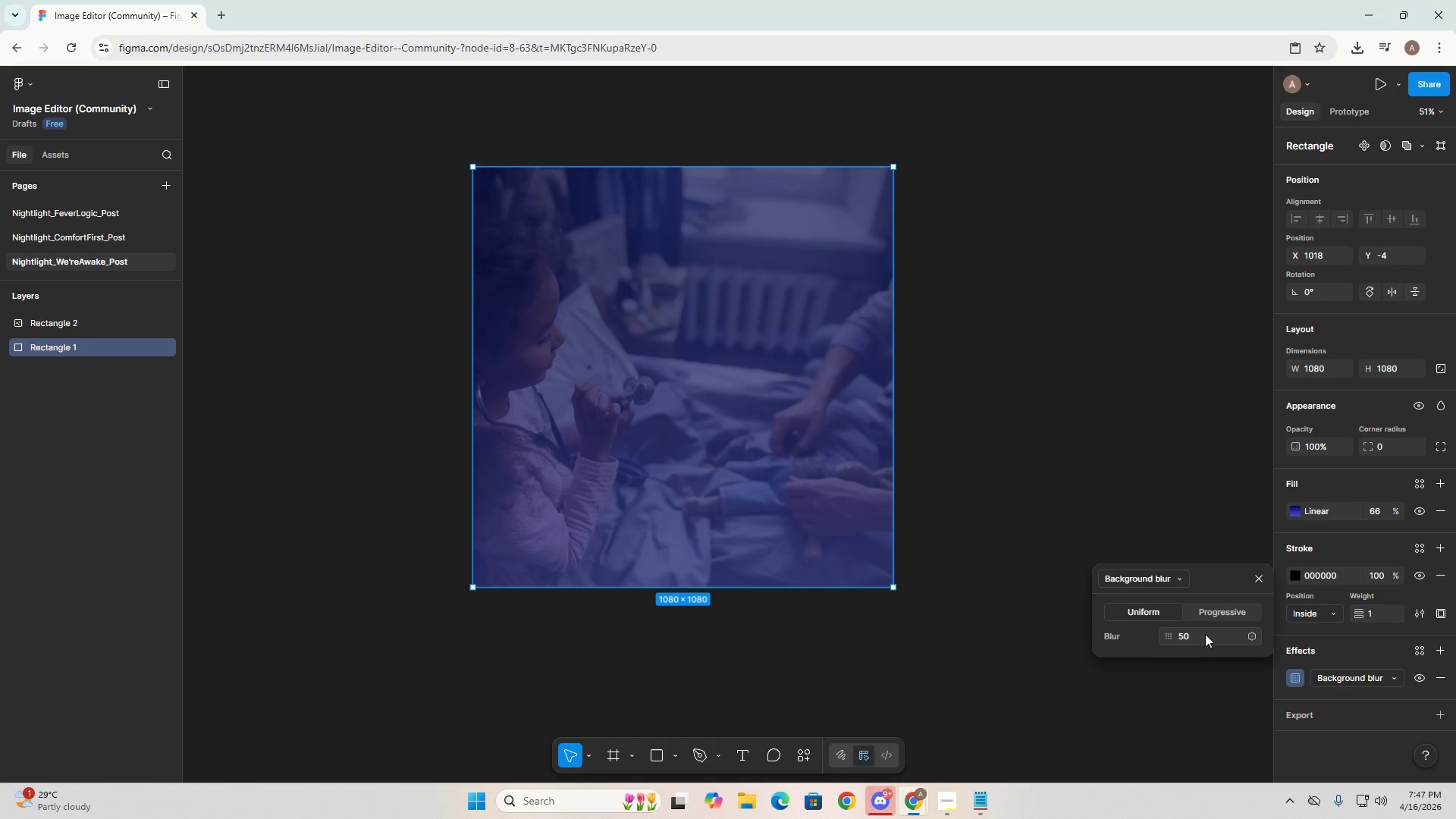 
double_click([1205, 634])
 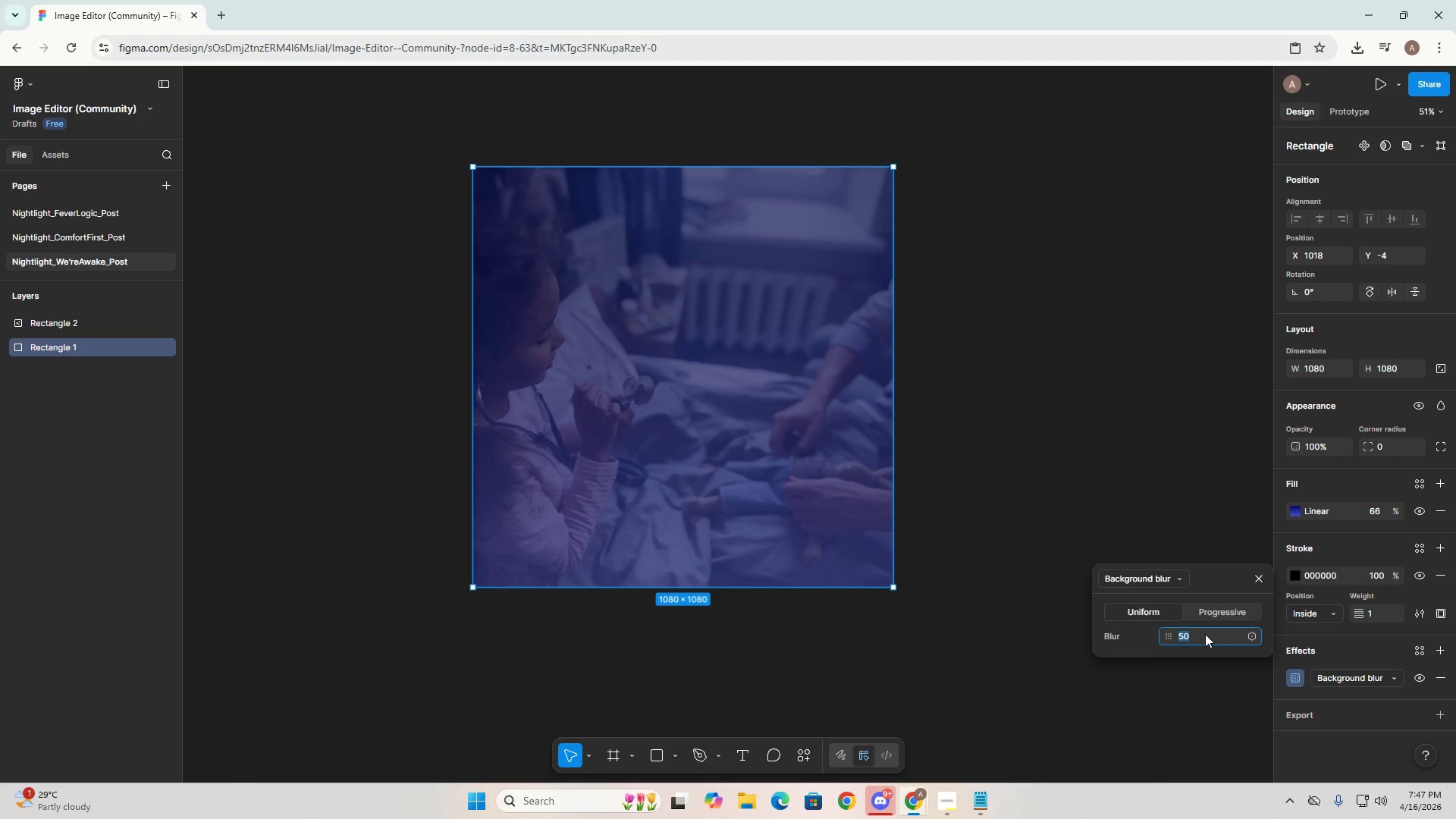 
key(Numpad1)
 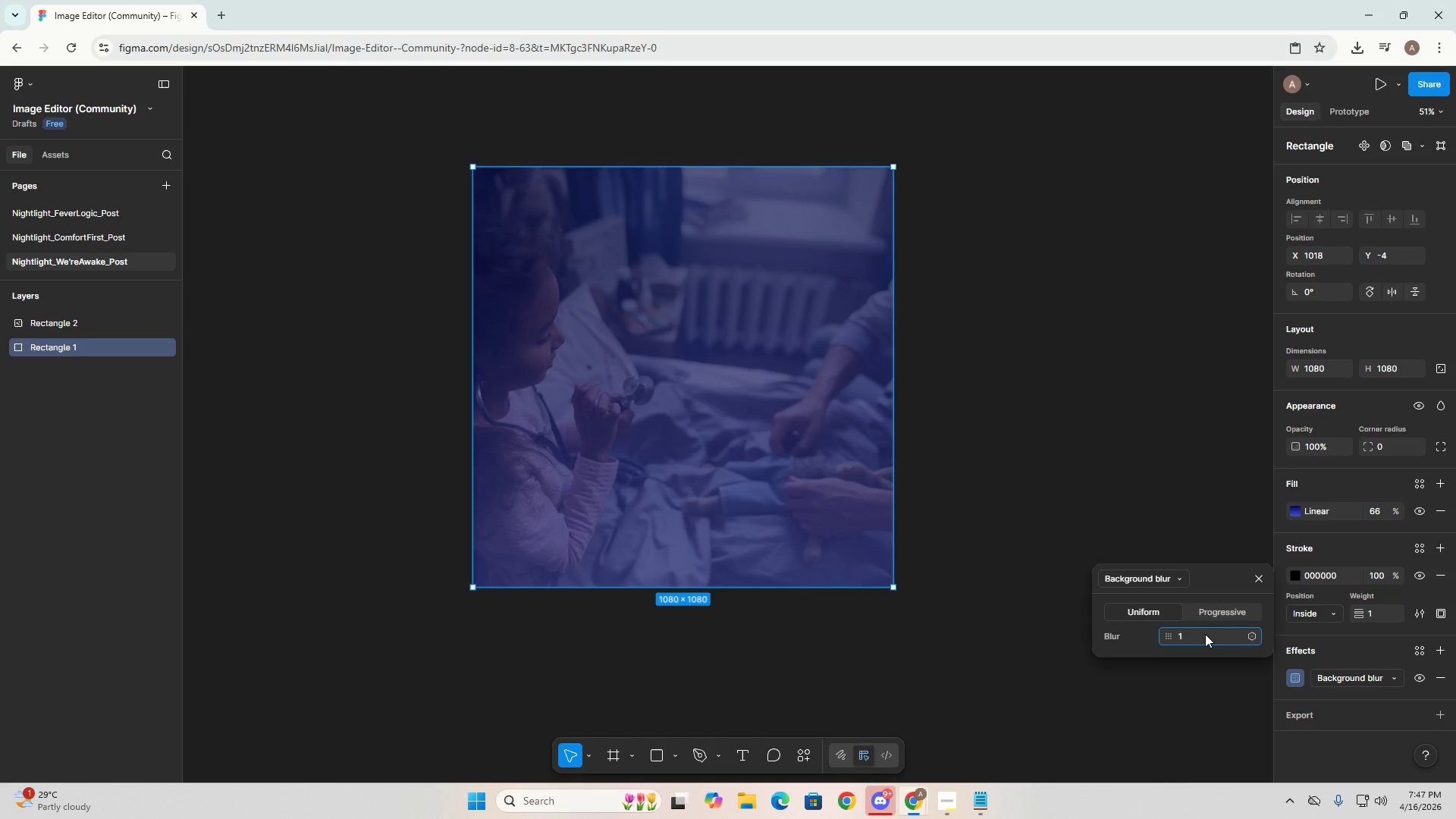 
key(Backspace)
 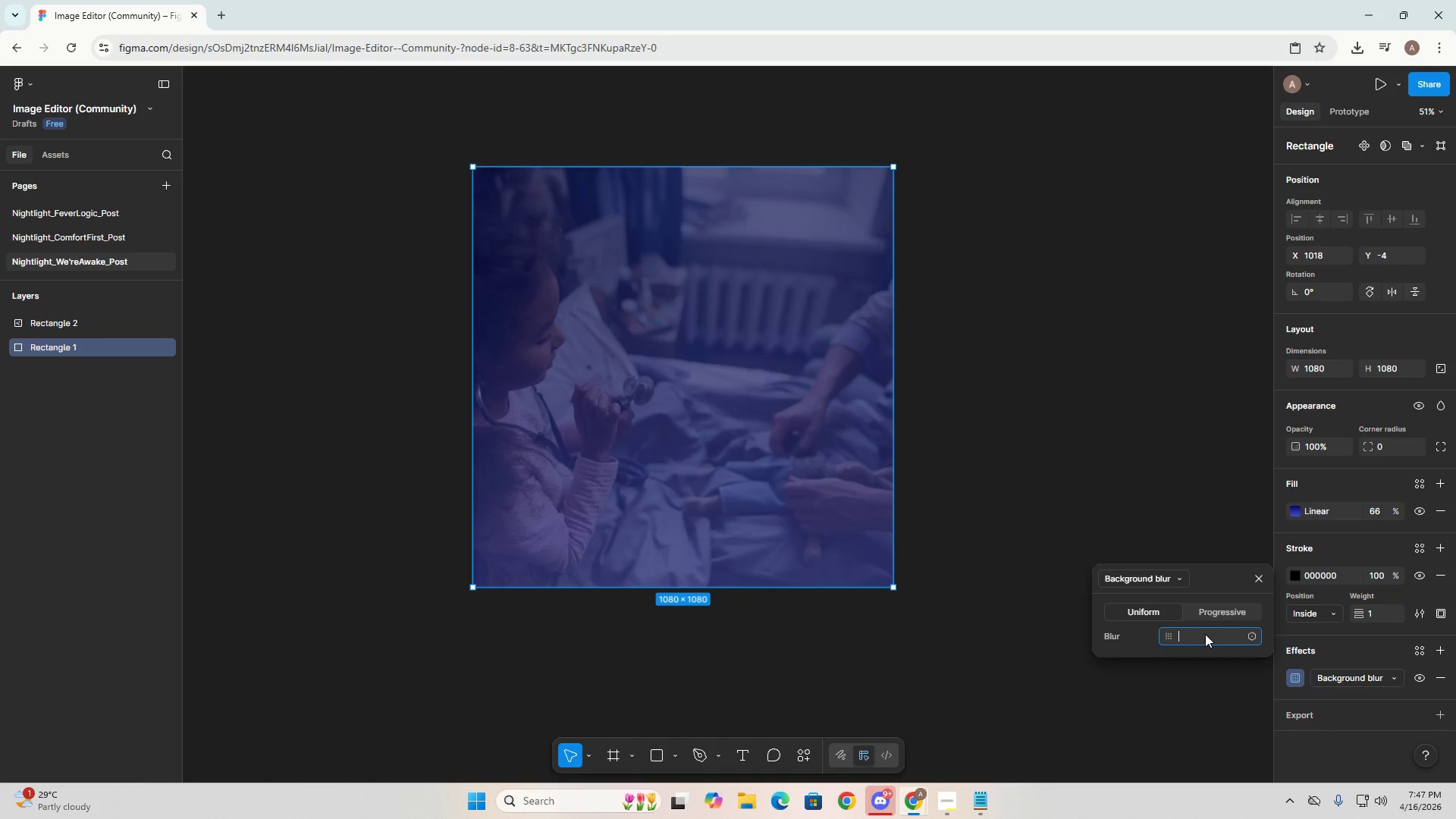 
key(Numpad1)
 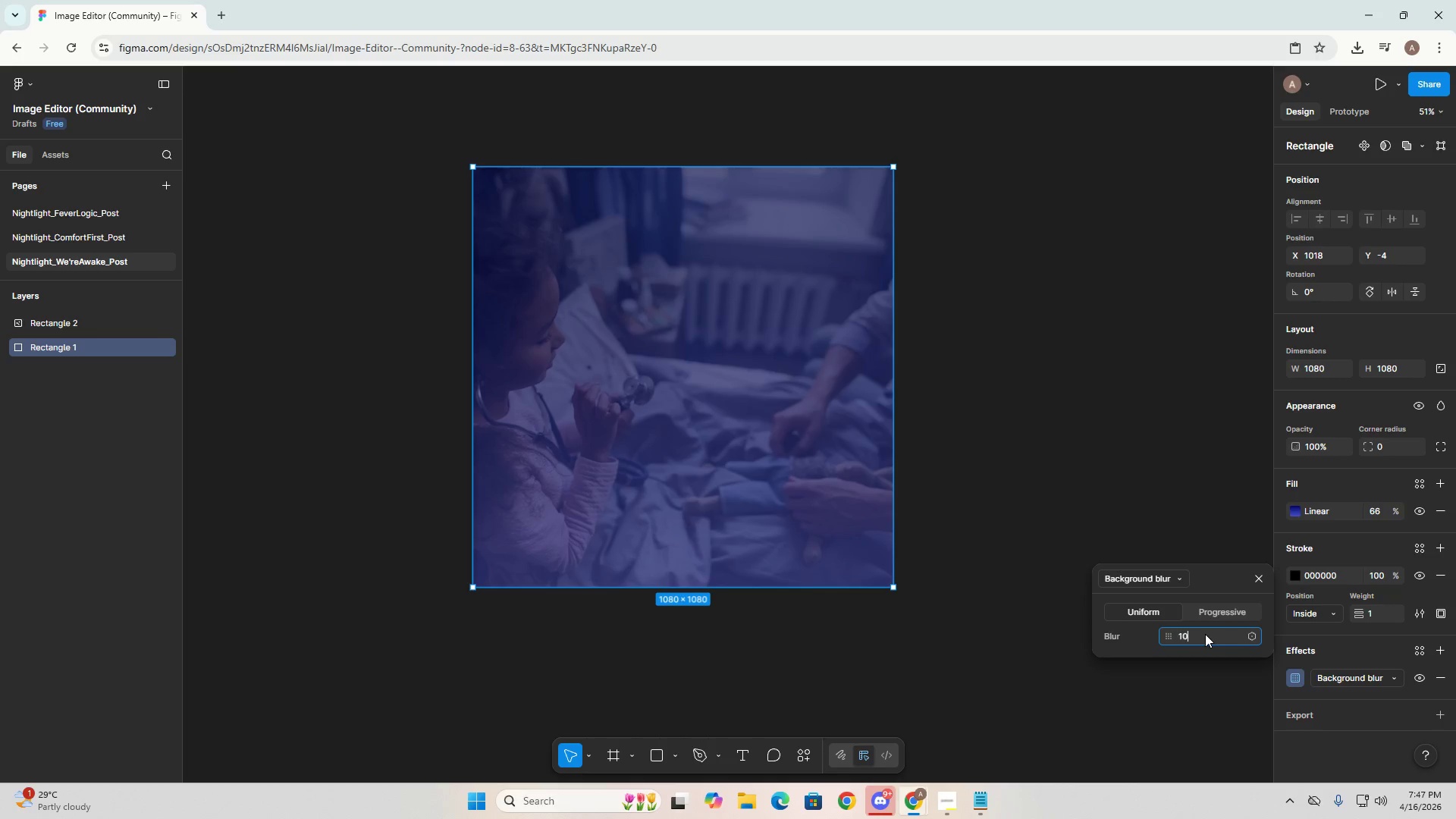 
key(Numpad0)
 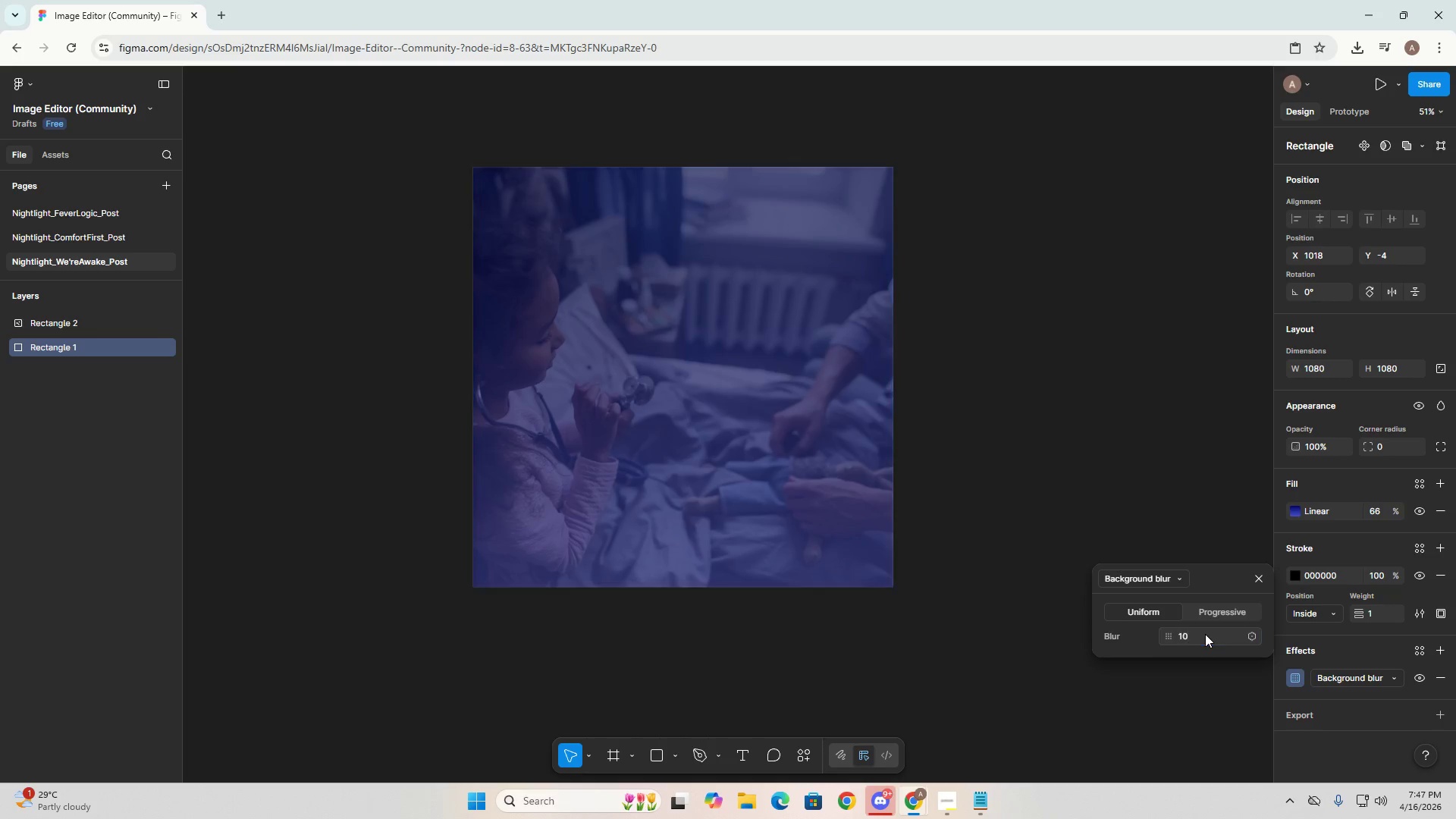 
key(NumpadEnter)
 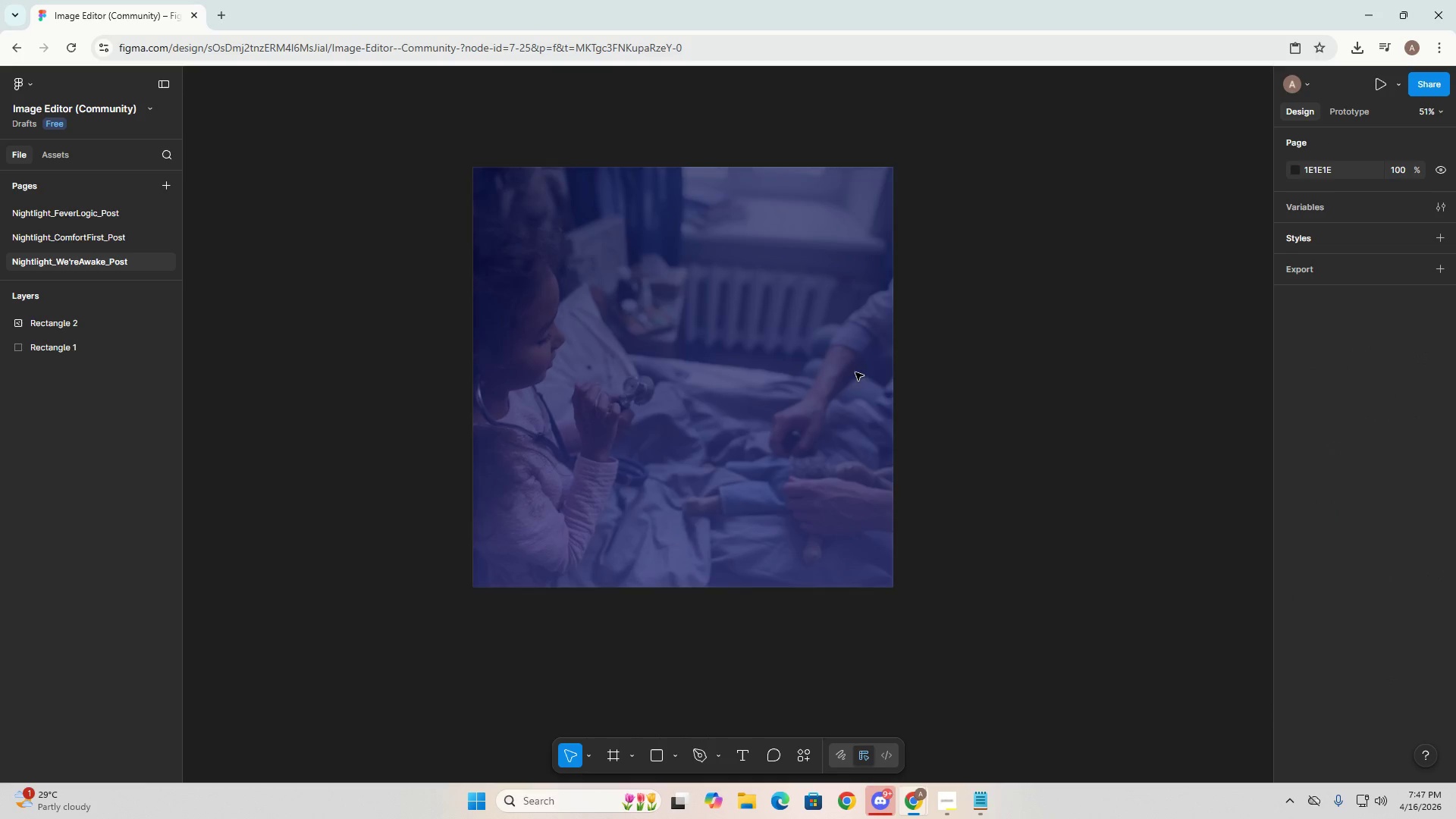 
double_click([1081, 399])
 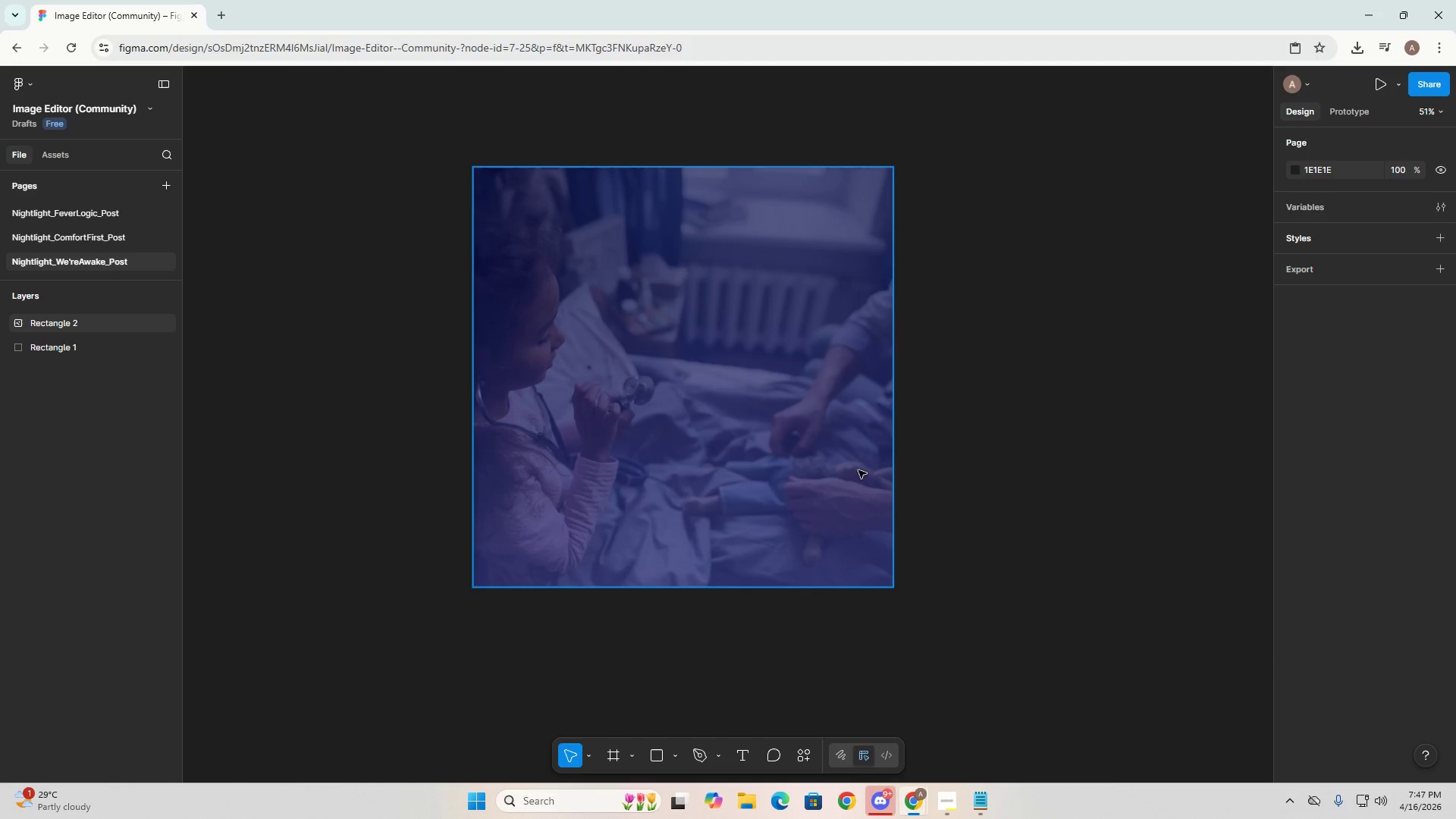 
triple_click([723, 453])
 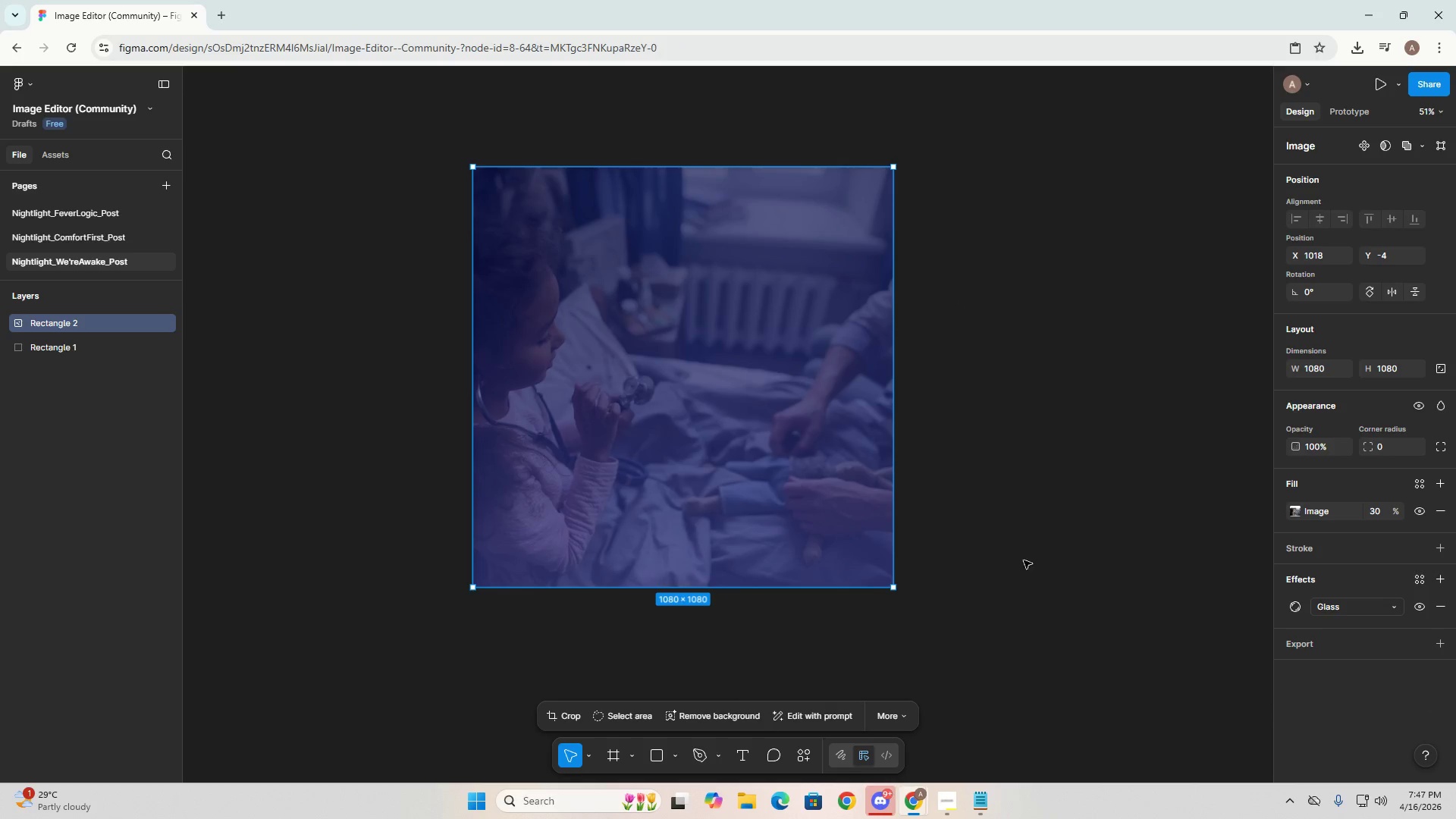 
left_click([663, 654])
 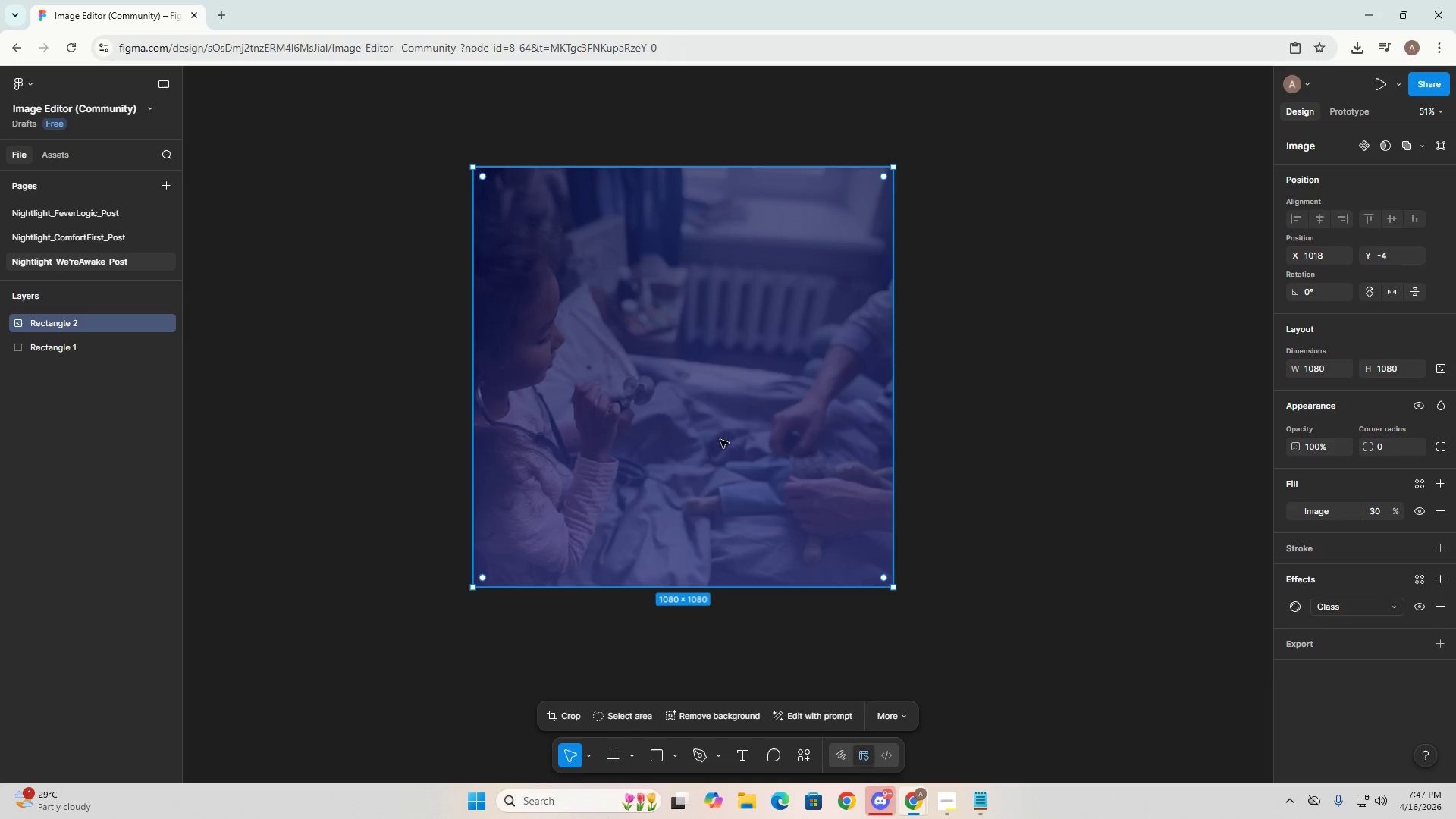 
double_click([1056, 435])
 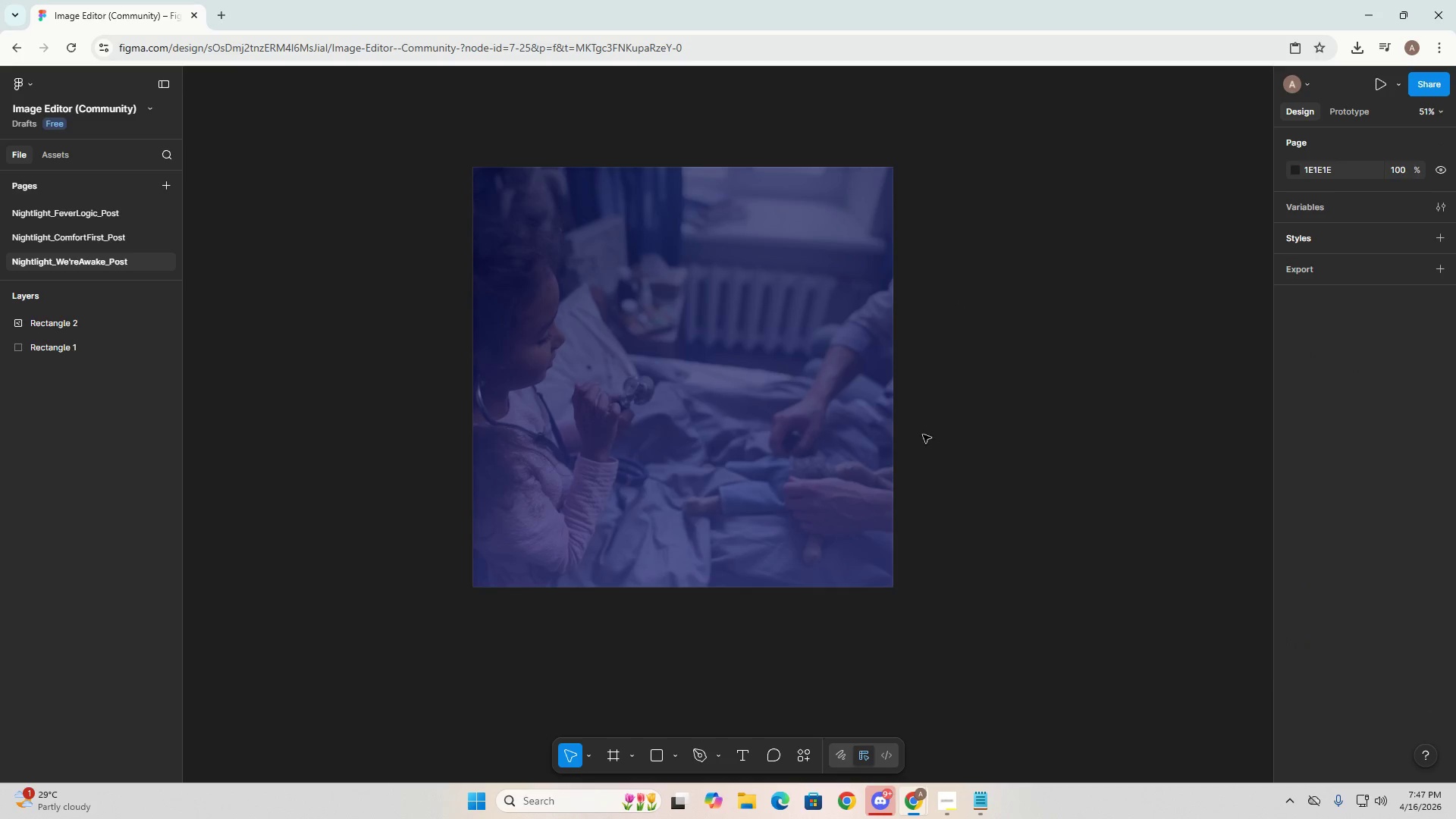 
triple_click([674, 431])
 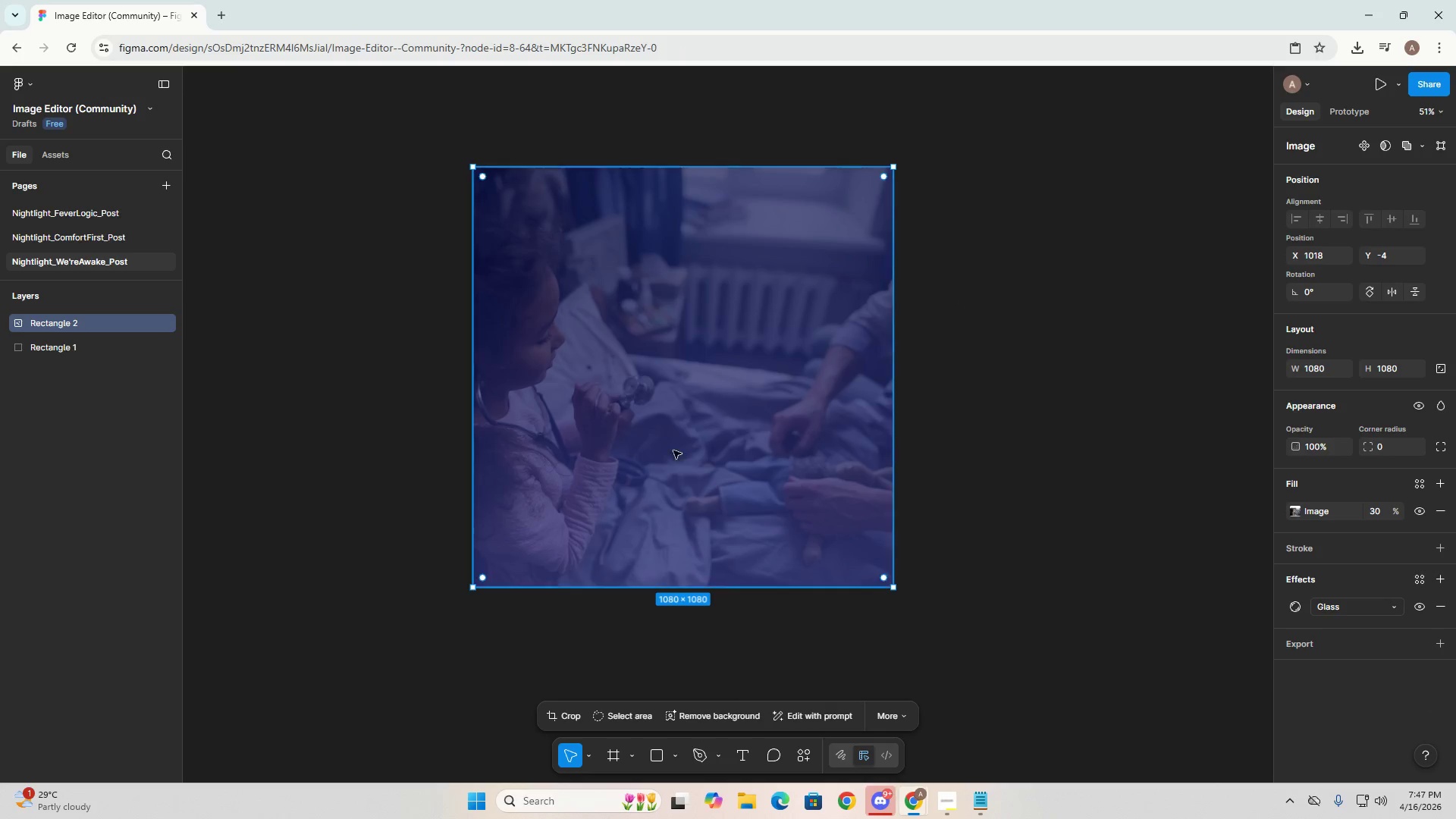 
key(Alt+AltLeft)
 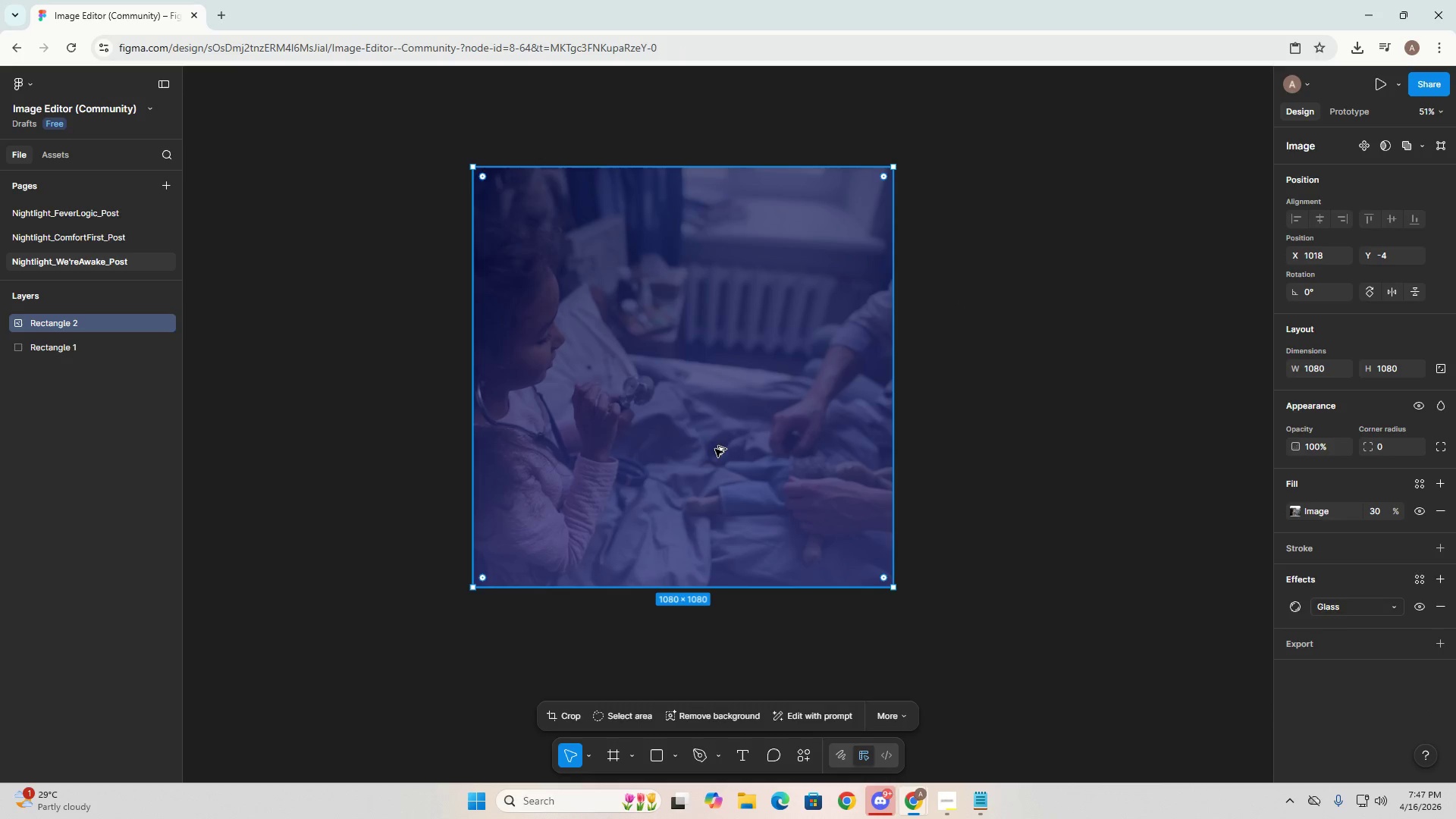 
key(Tab)
 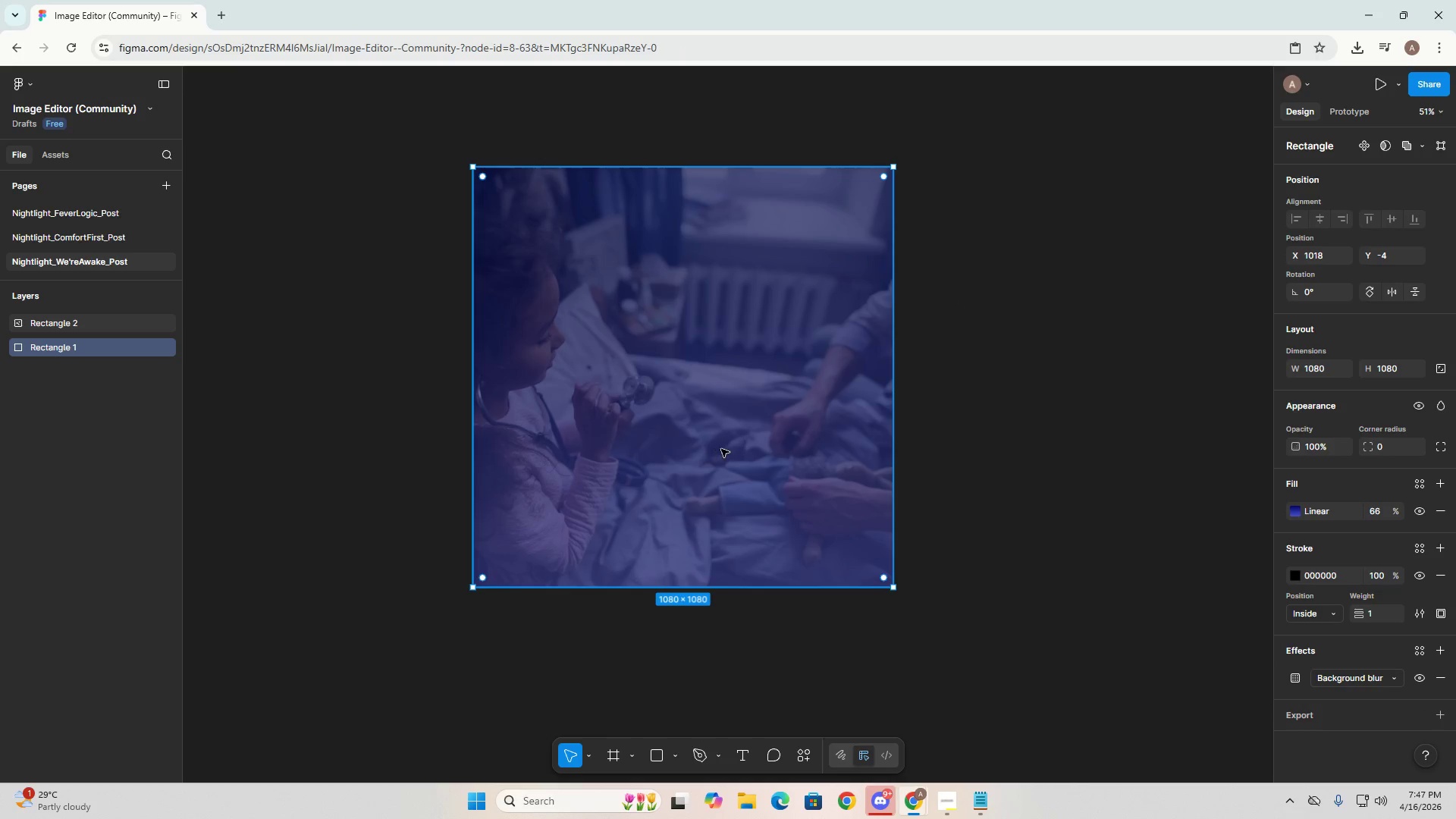 
key(Alt+Tab)
 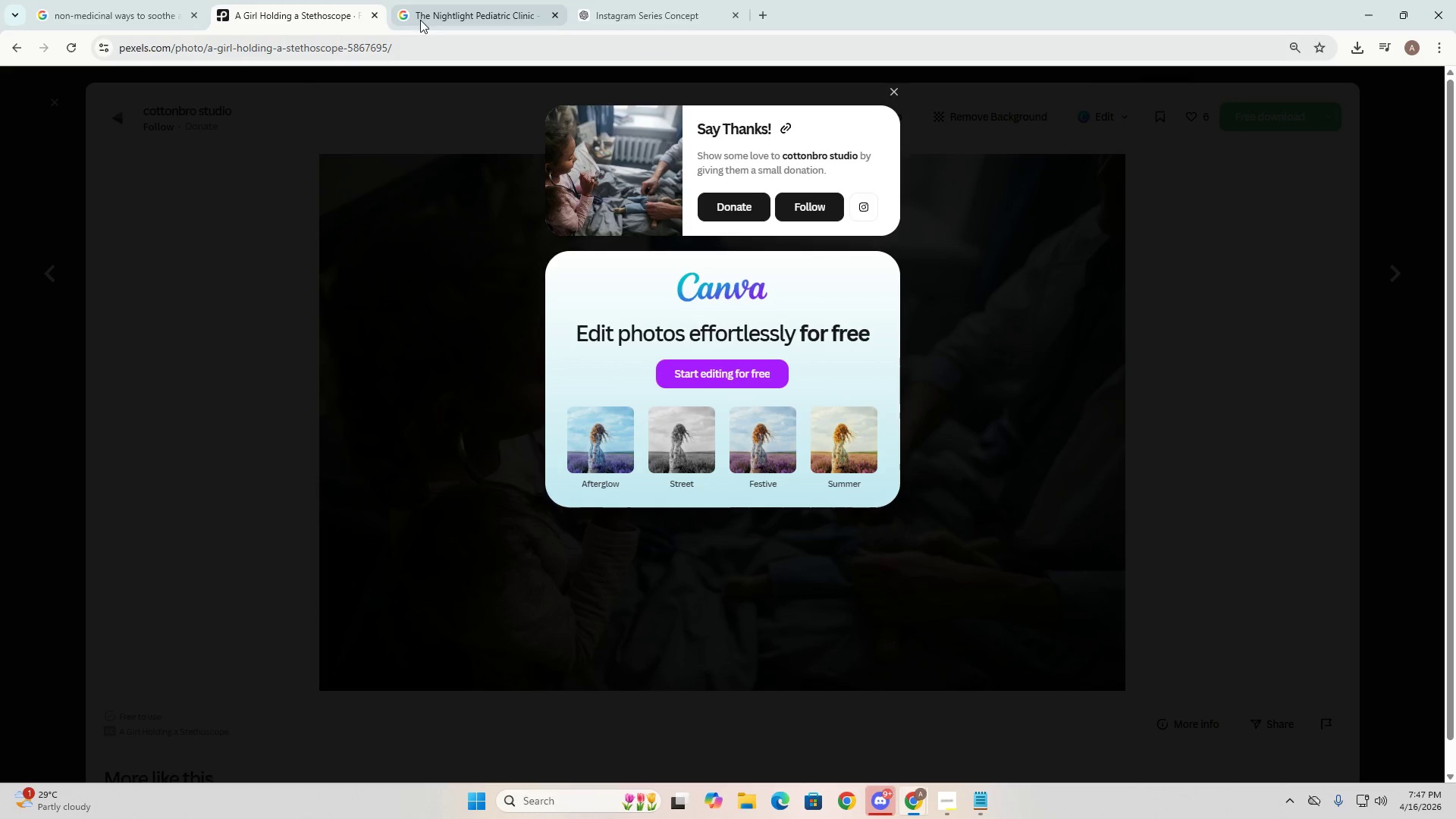 
left_click([451, 0])
 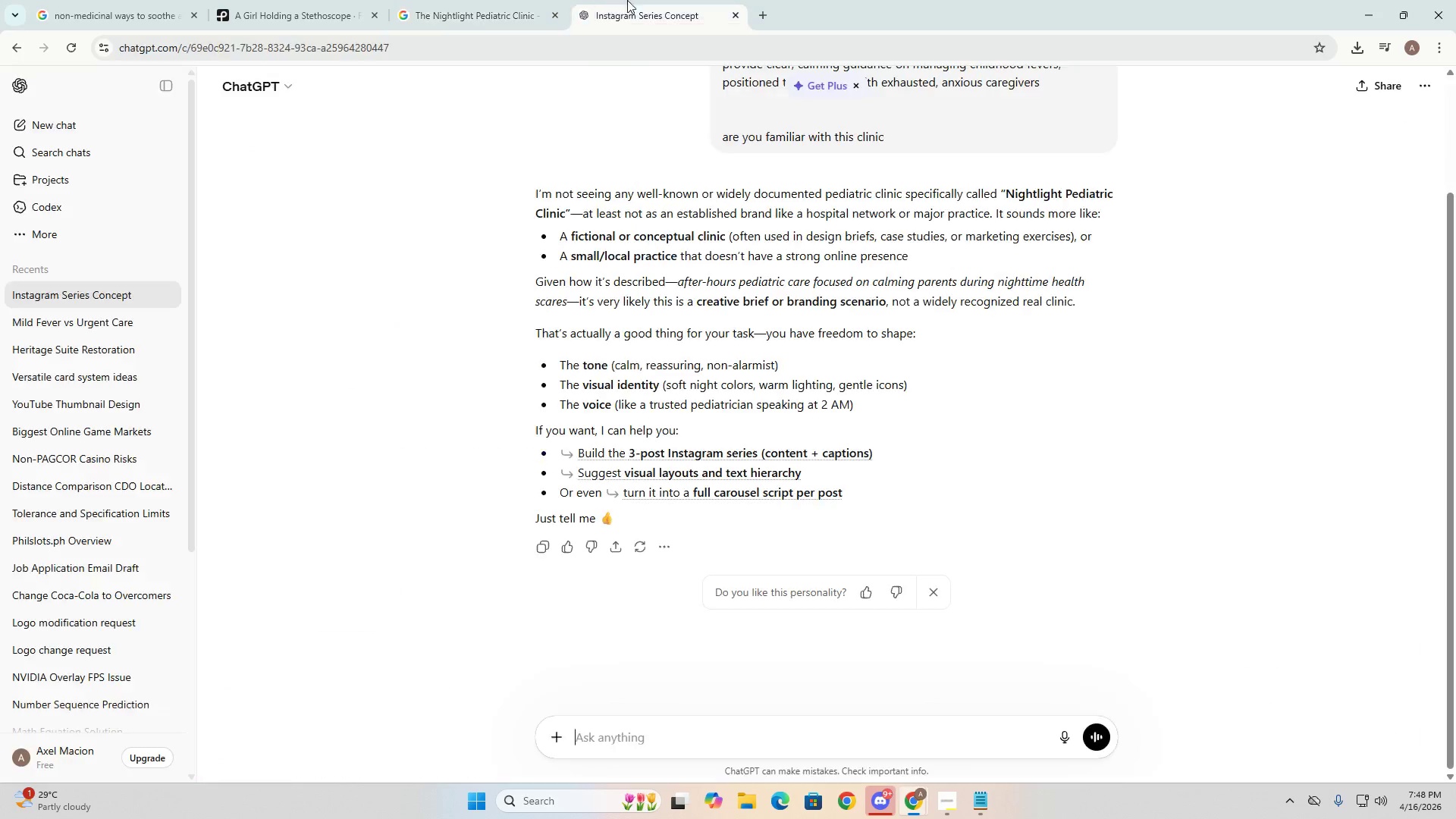 
double_click([486, 0])
 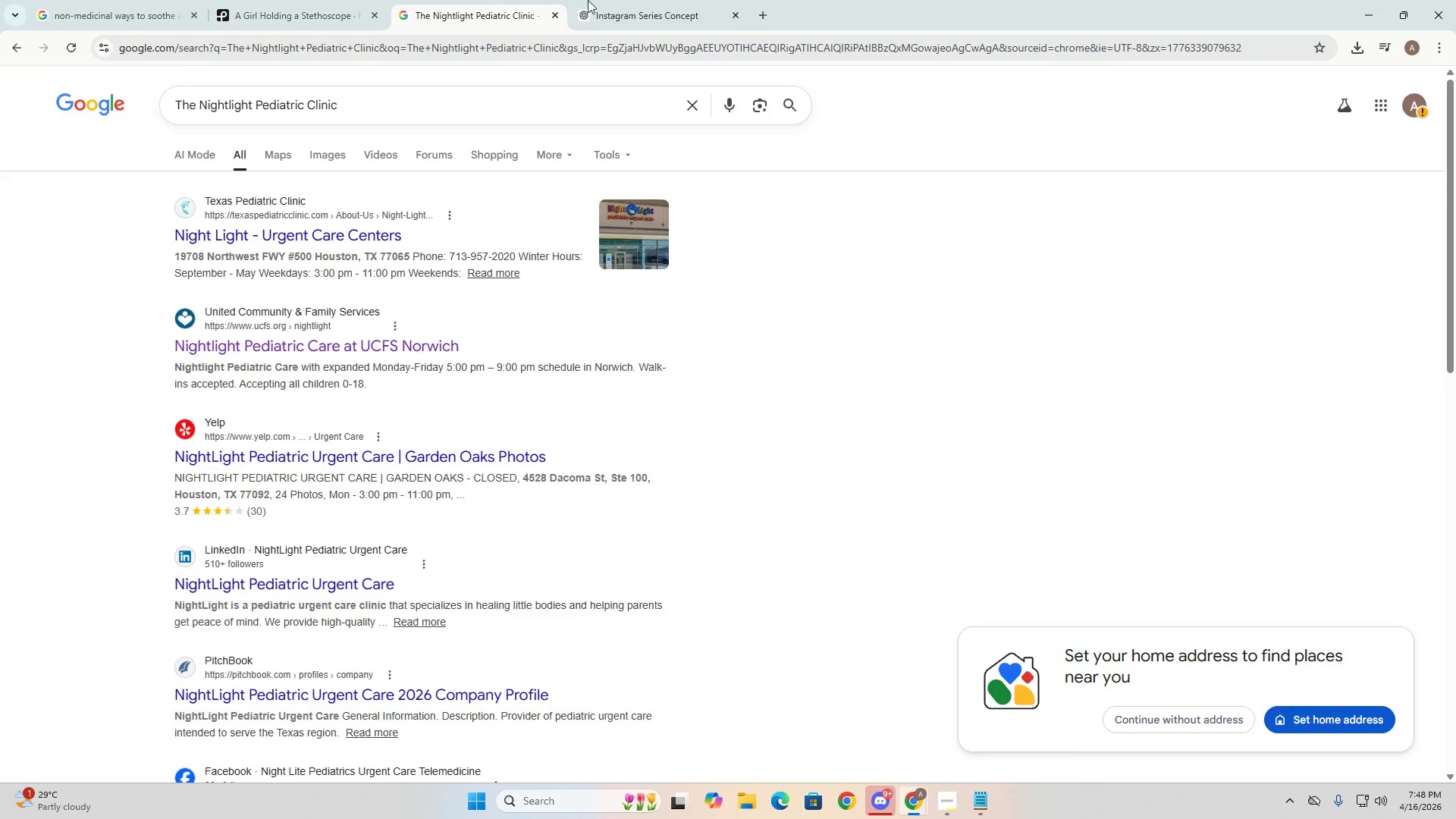 
triple_click([637, 0])
 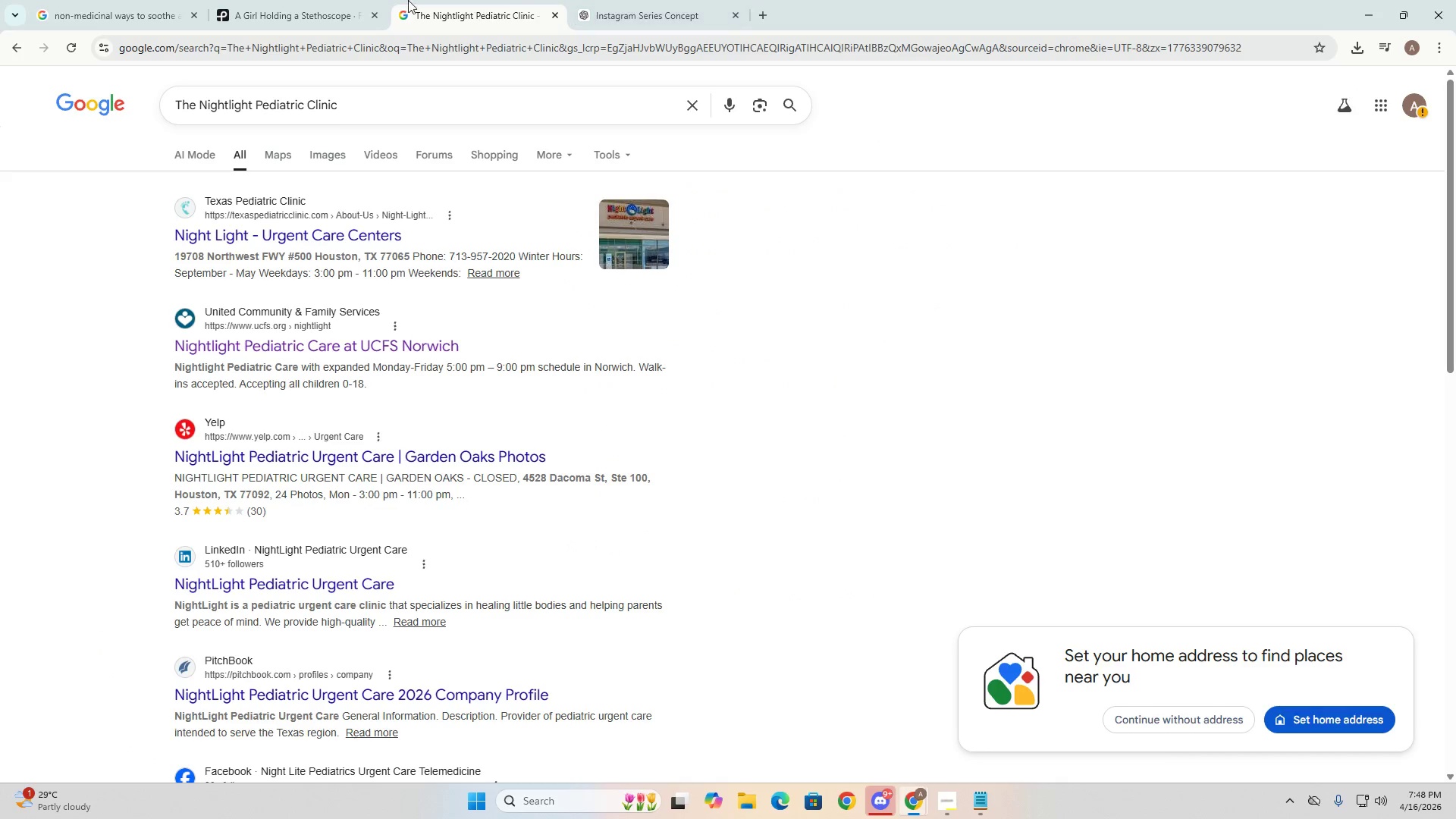 
triple_click([334, 0])
 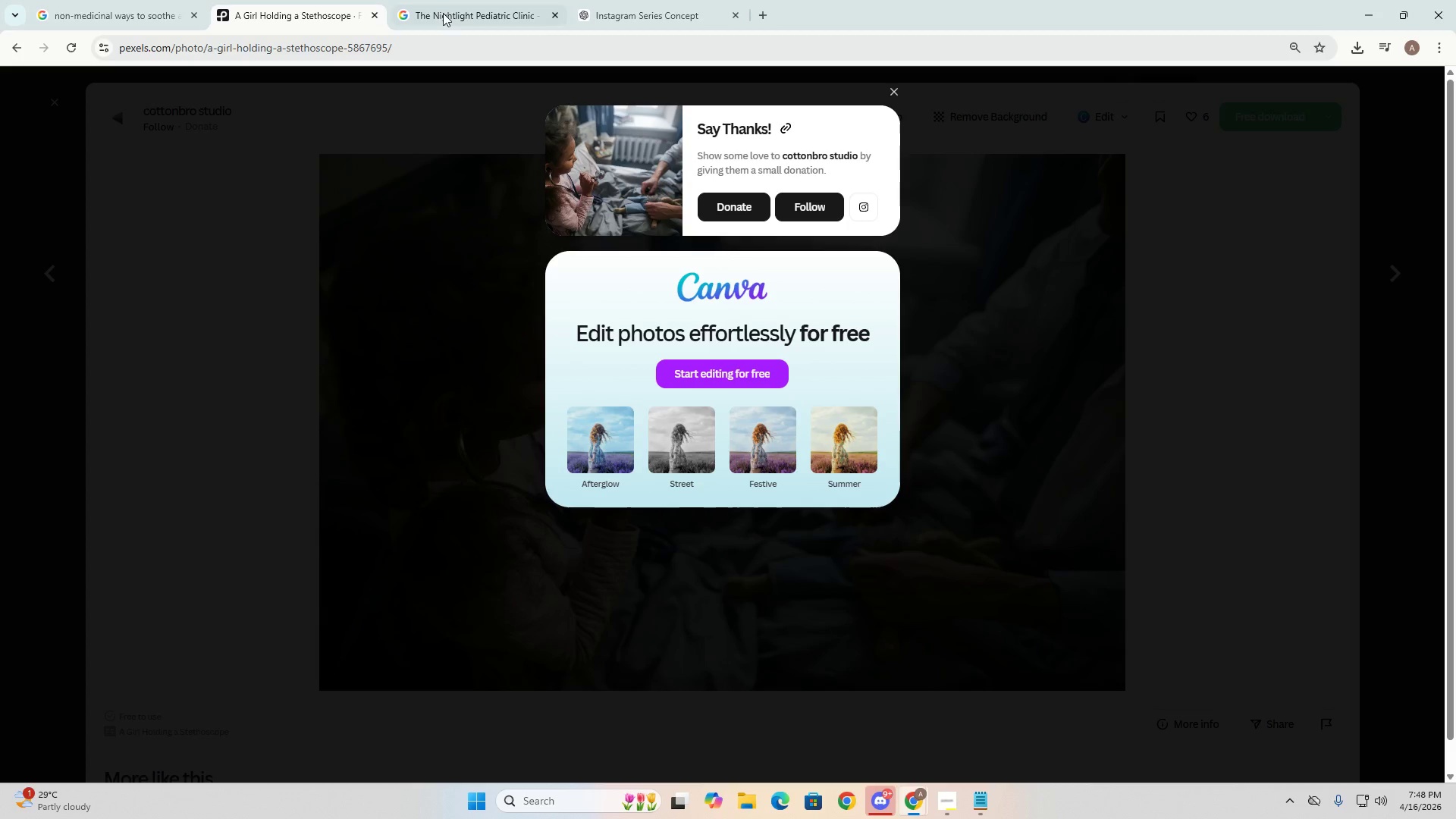 
key(Alt+AltLeft)
 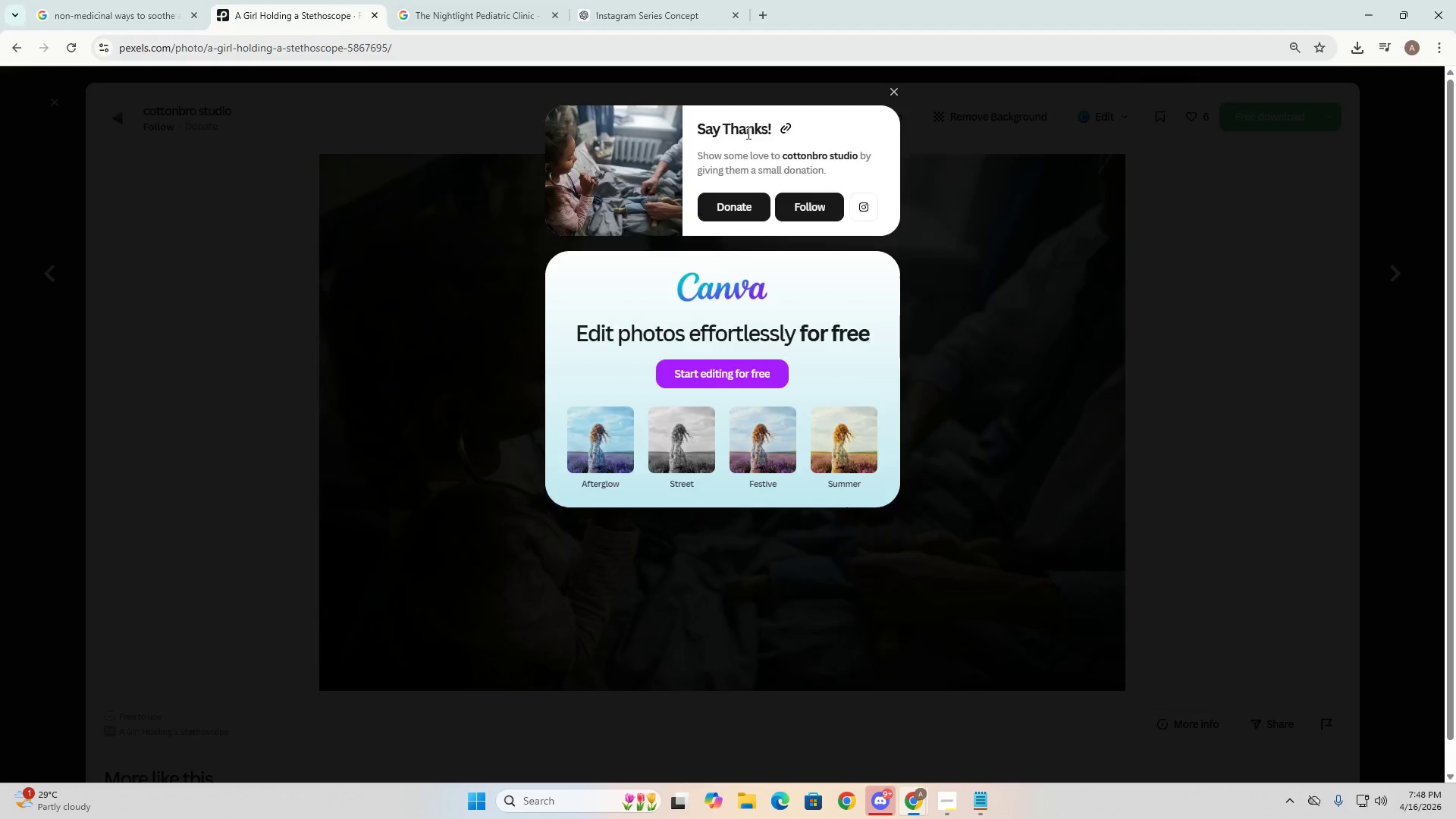 
key(Alt+Tab)
 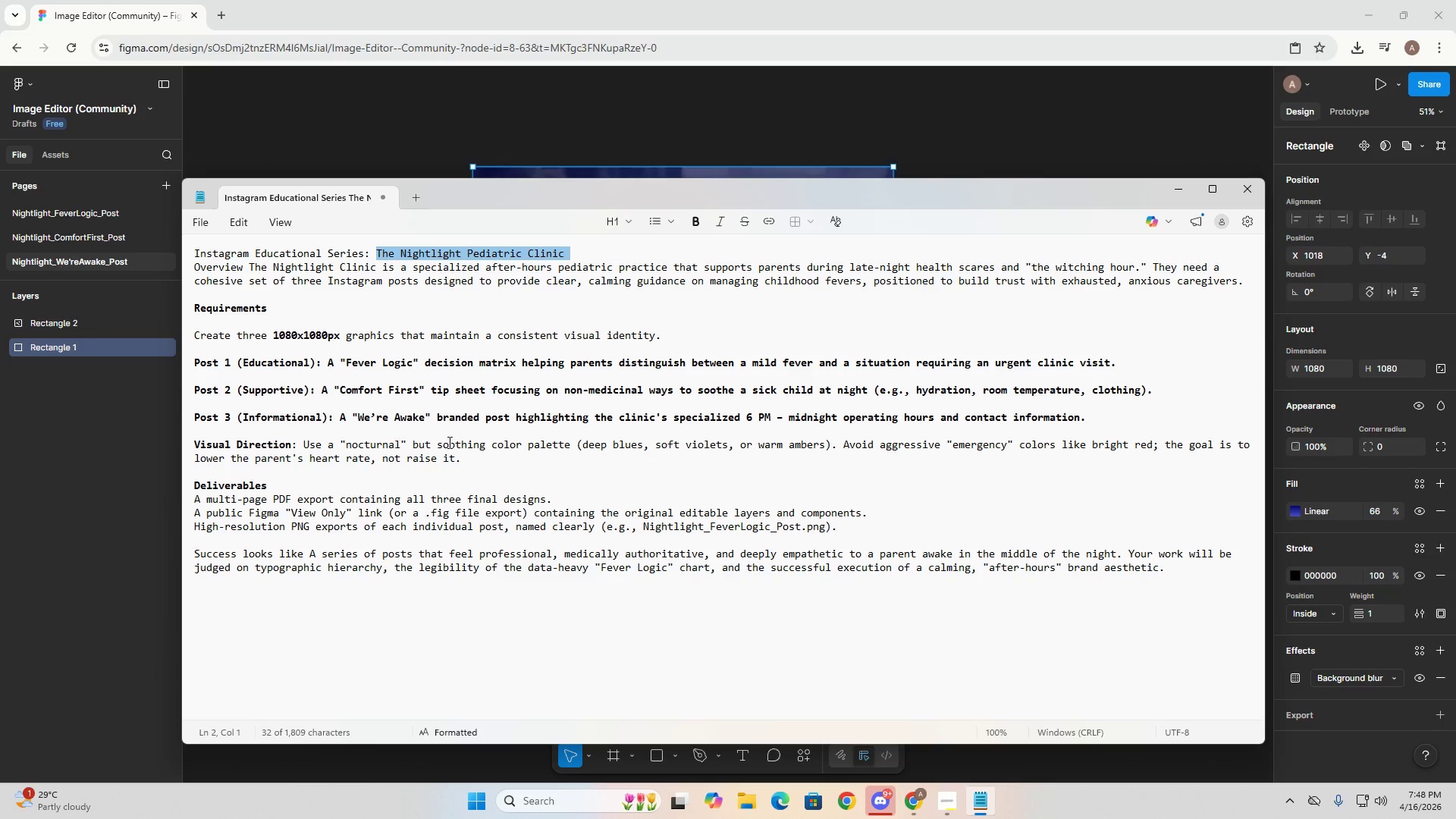 
key(Alt+AltLeft)
 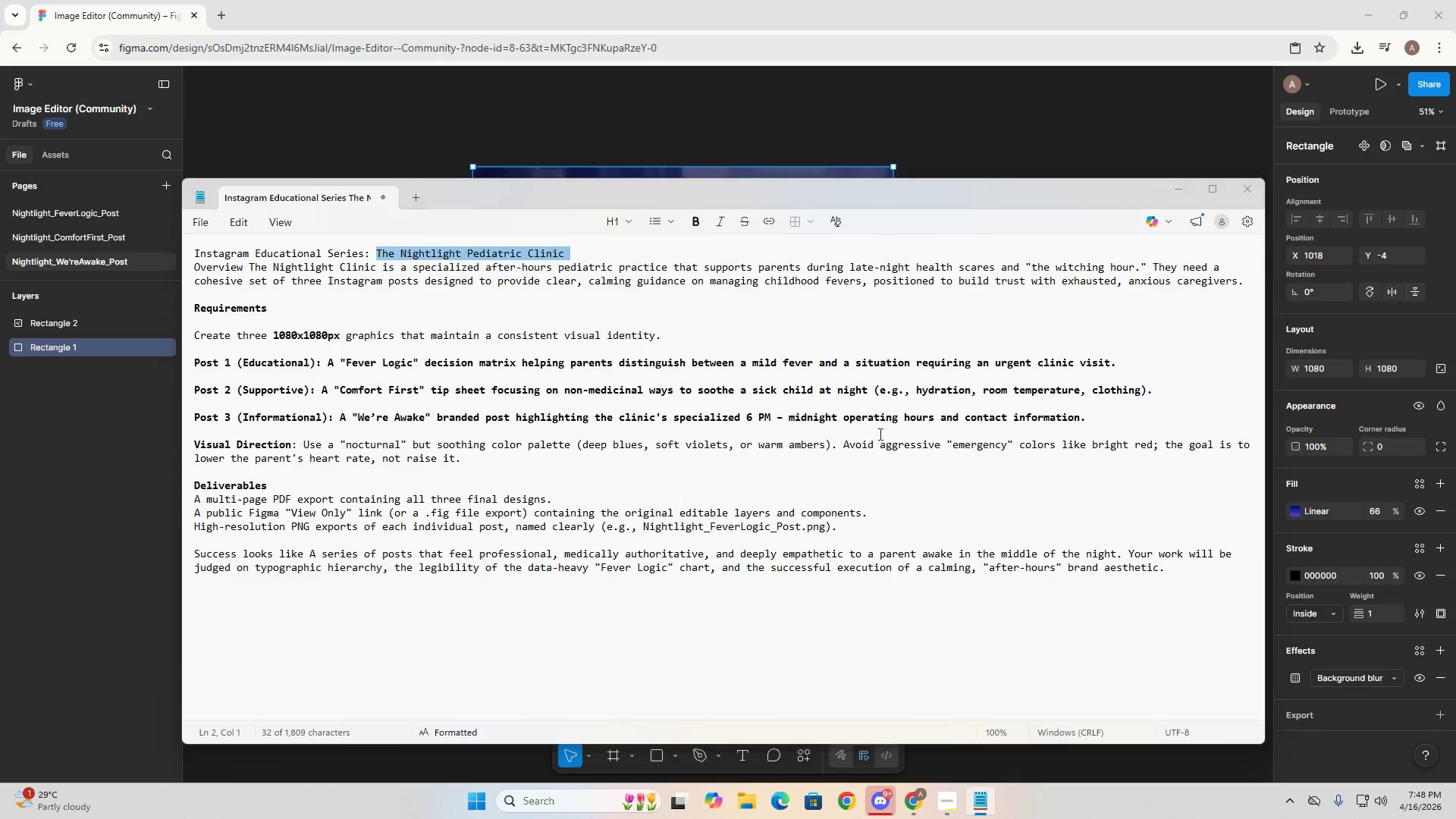 
key(Alt+Tab)
 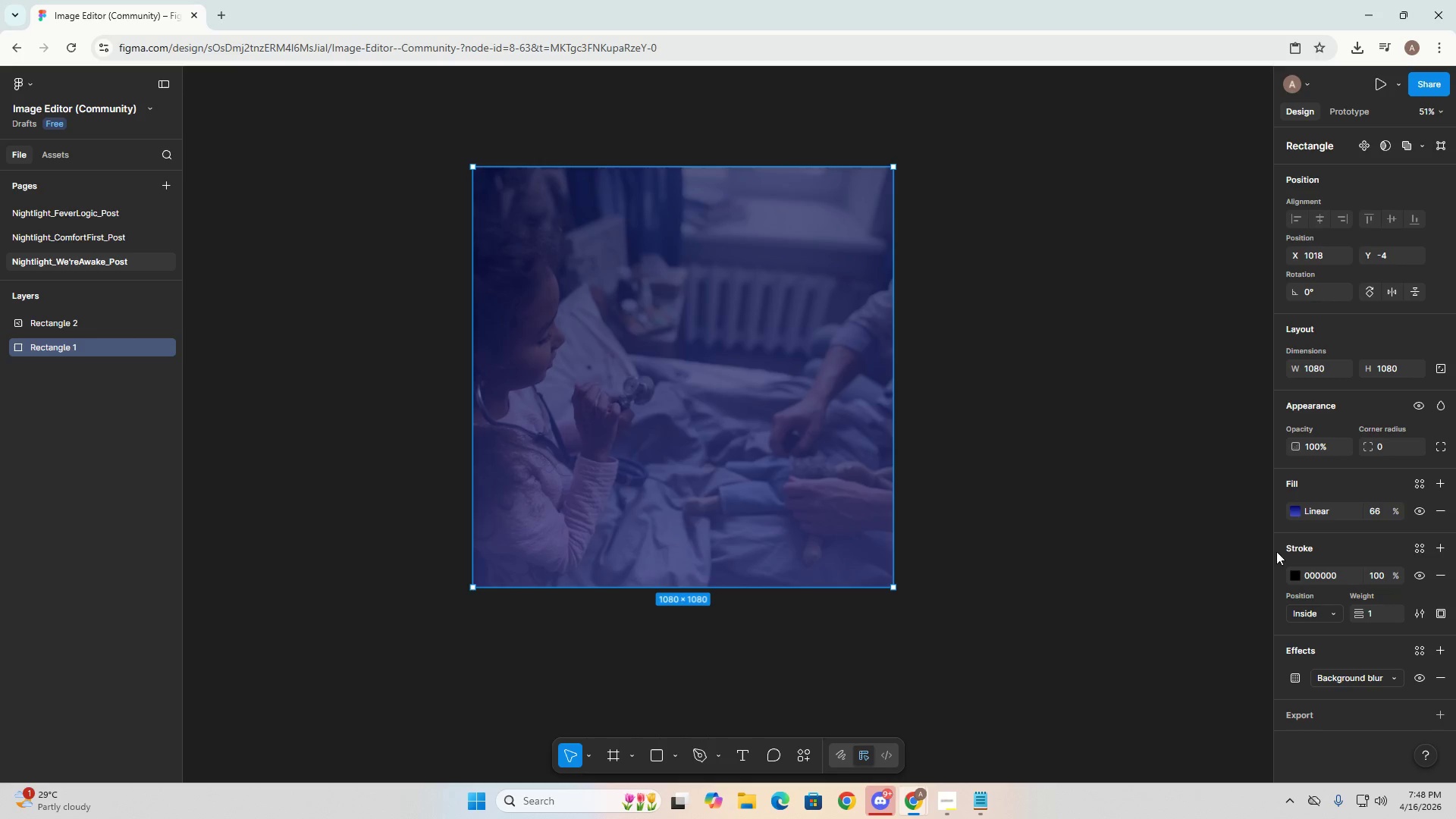 
left_click([1299, 520])
 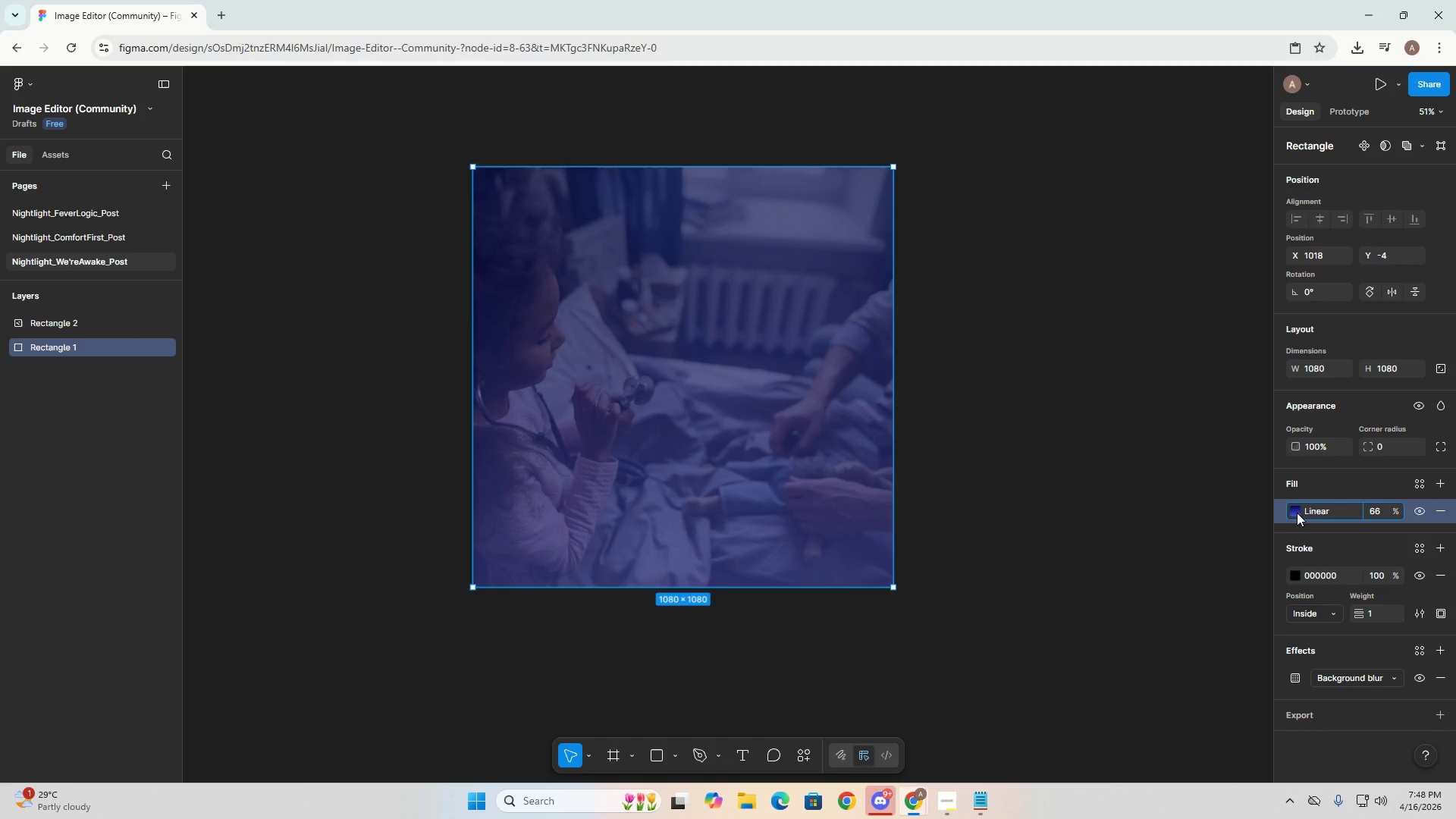 
left_click([1297, 513])
 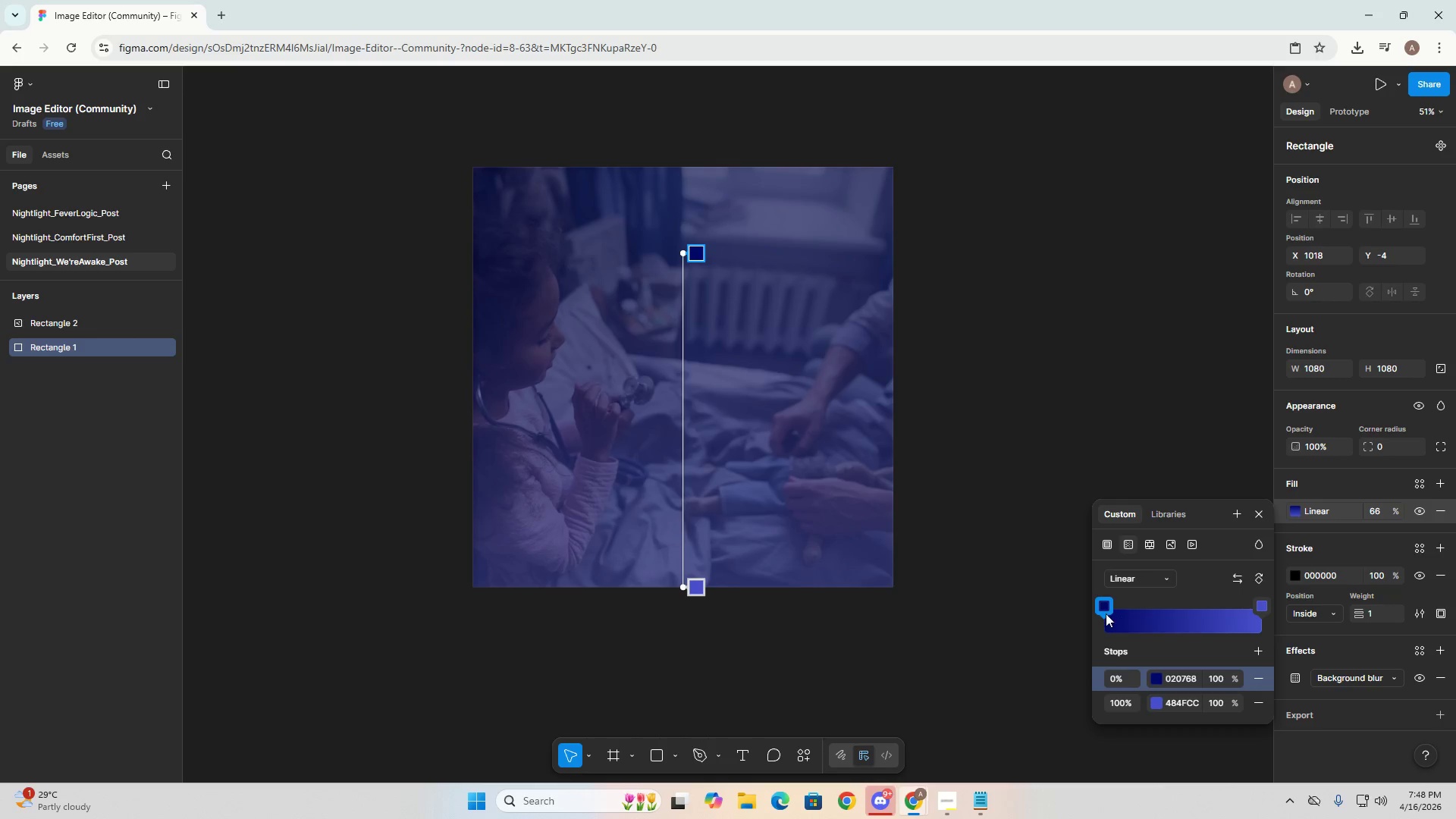 
left_click_drag(start_coordinate=[1106, 609], to_coordinate=[1190, 626])
 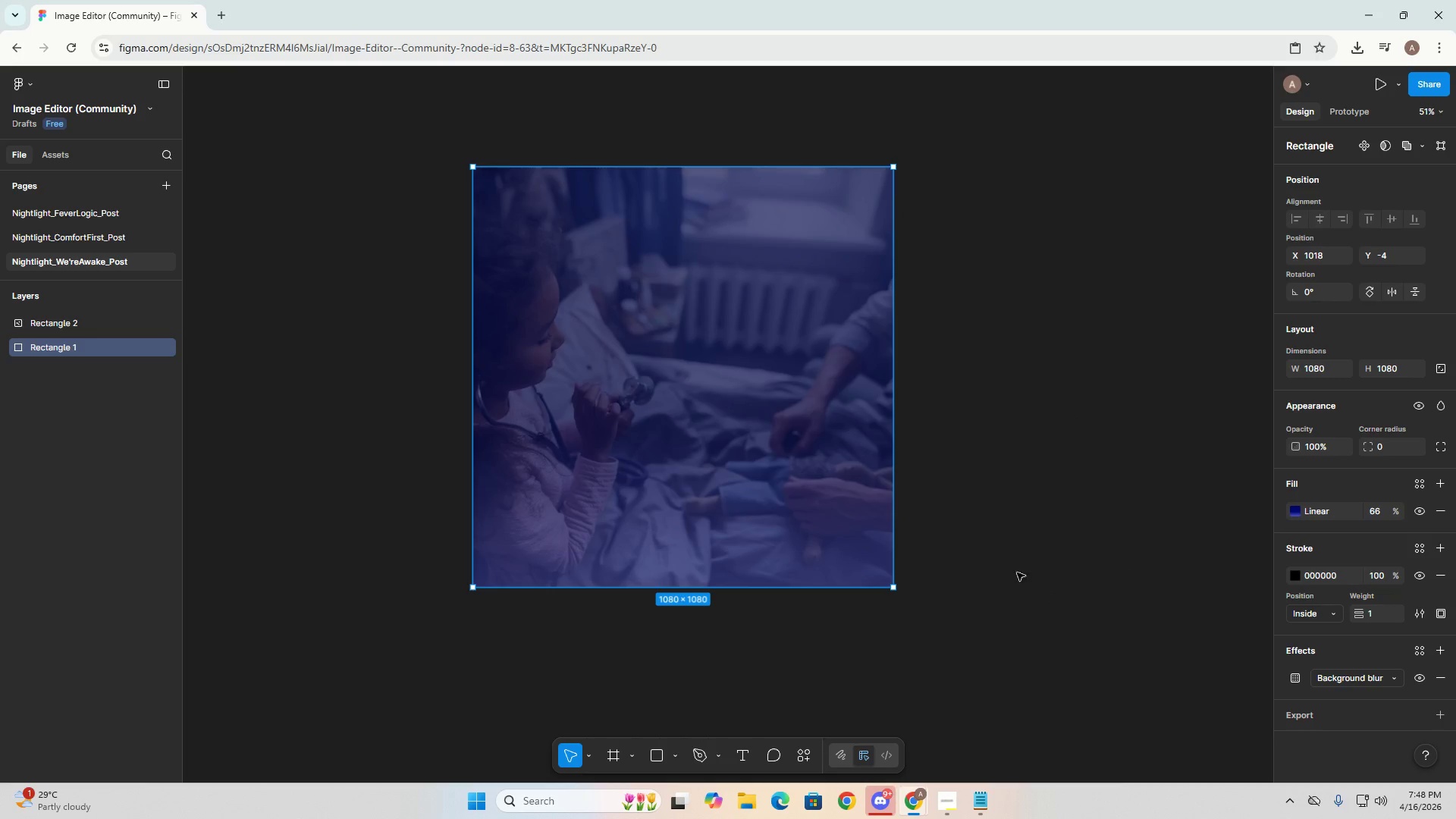 
key(Alt+AltLeft)
 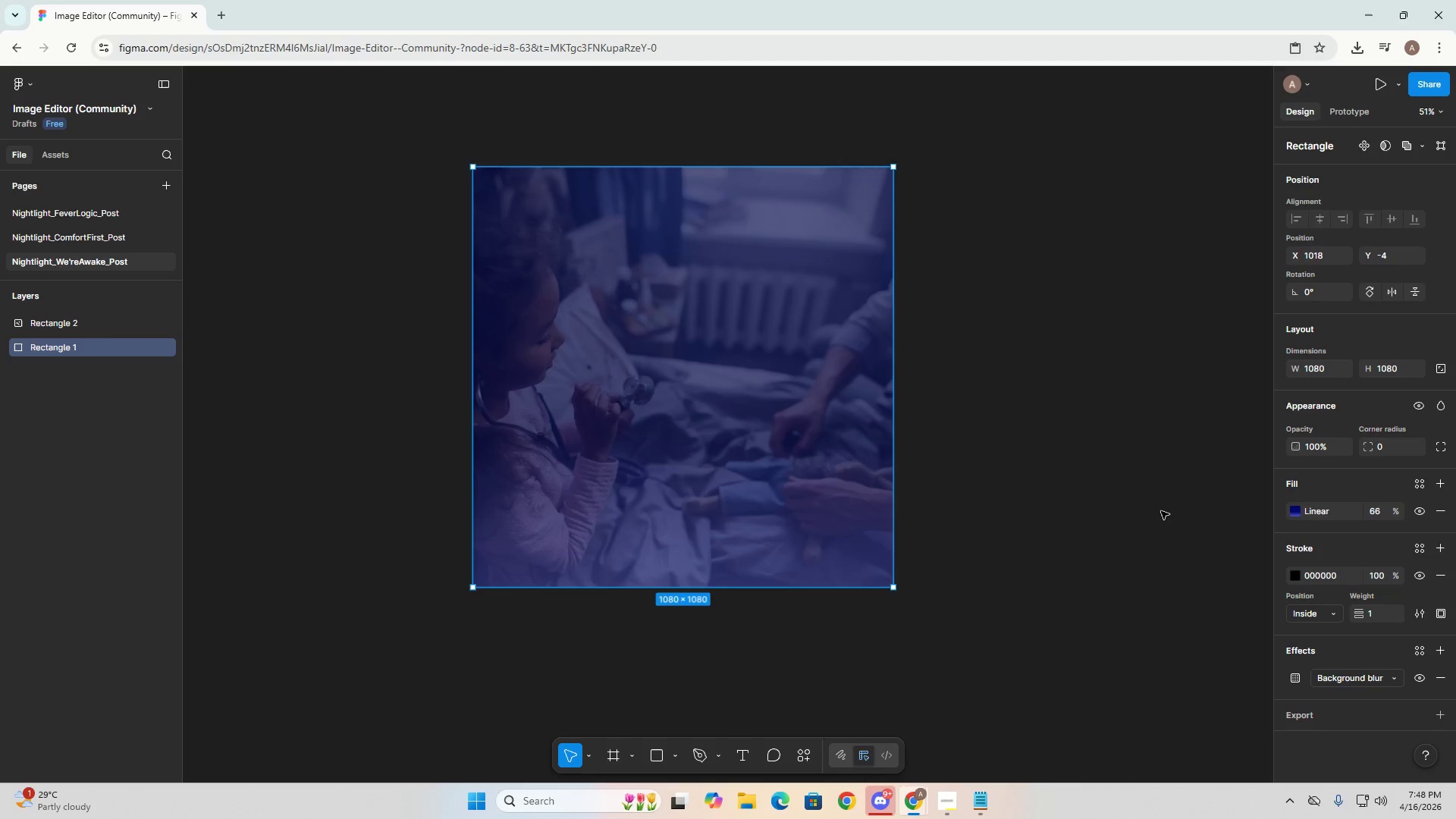 
key(Alt+Tab)
 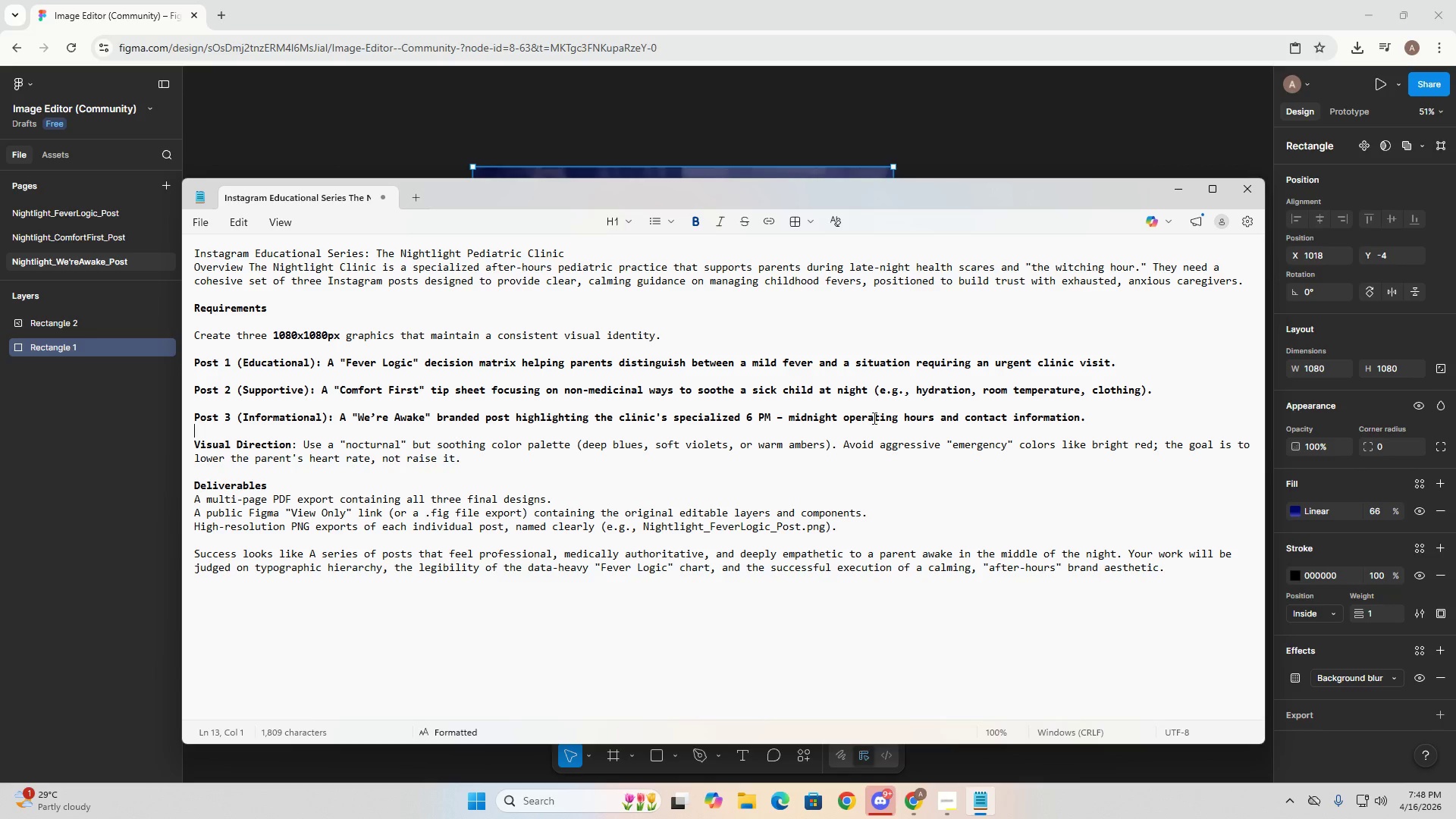 
wait(14.06)
 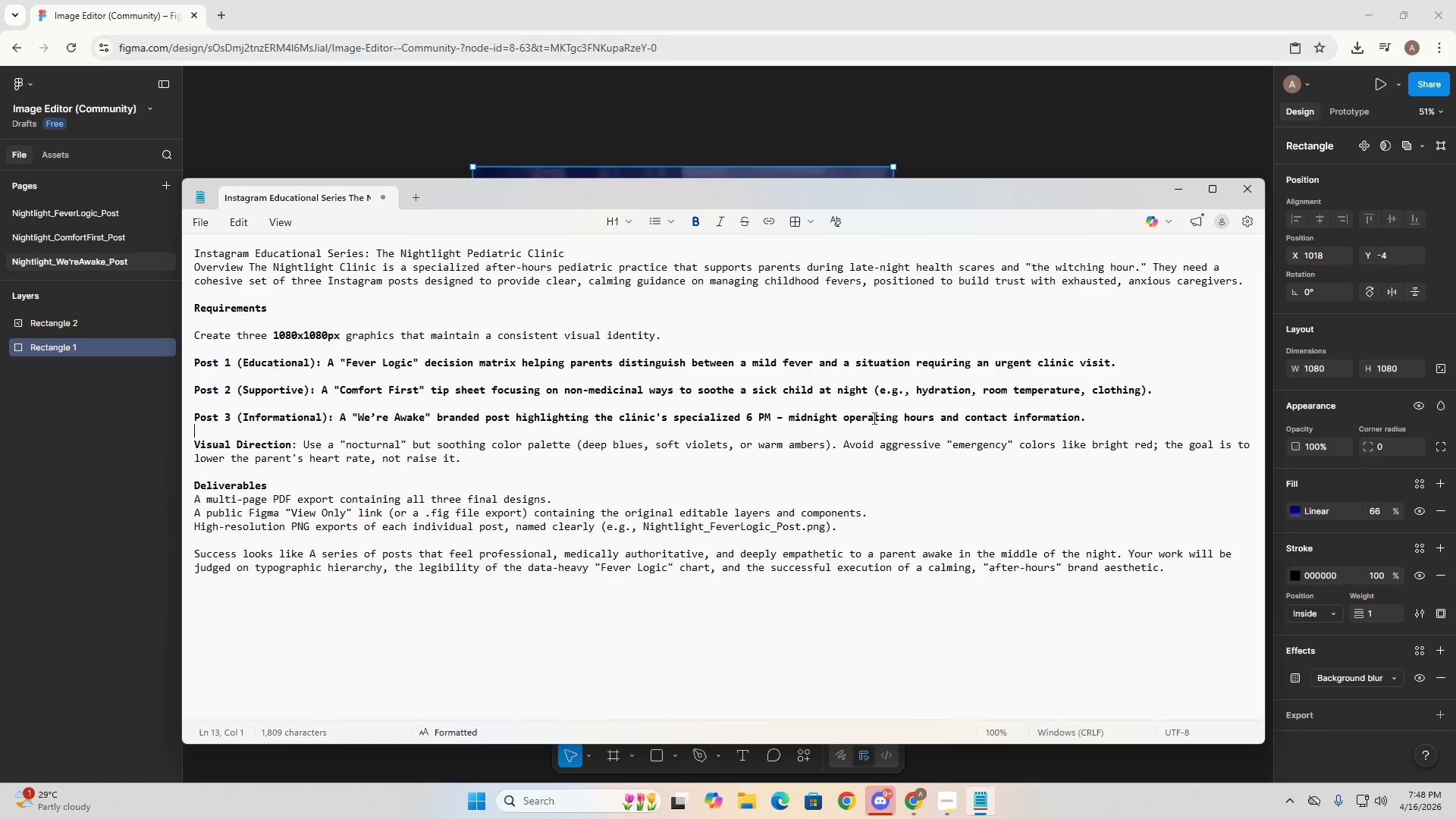 
key(Alt+AltLeft)
 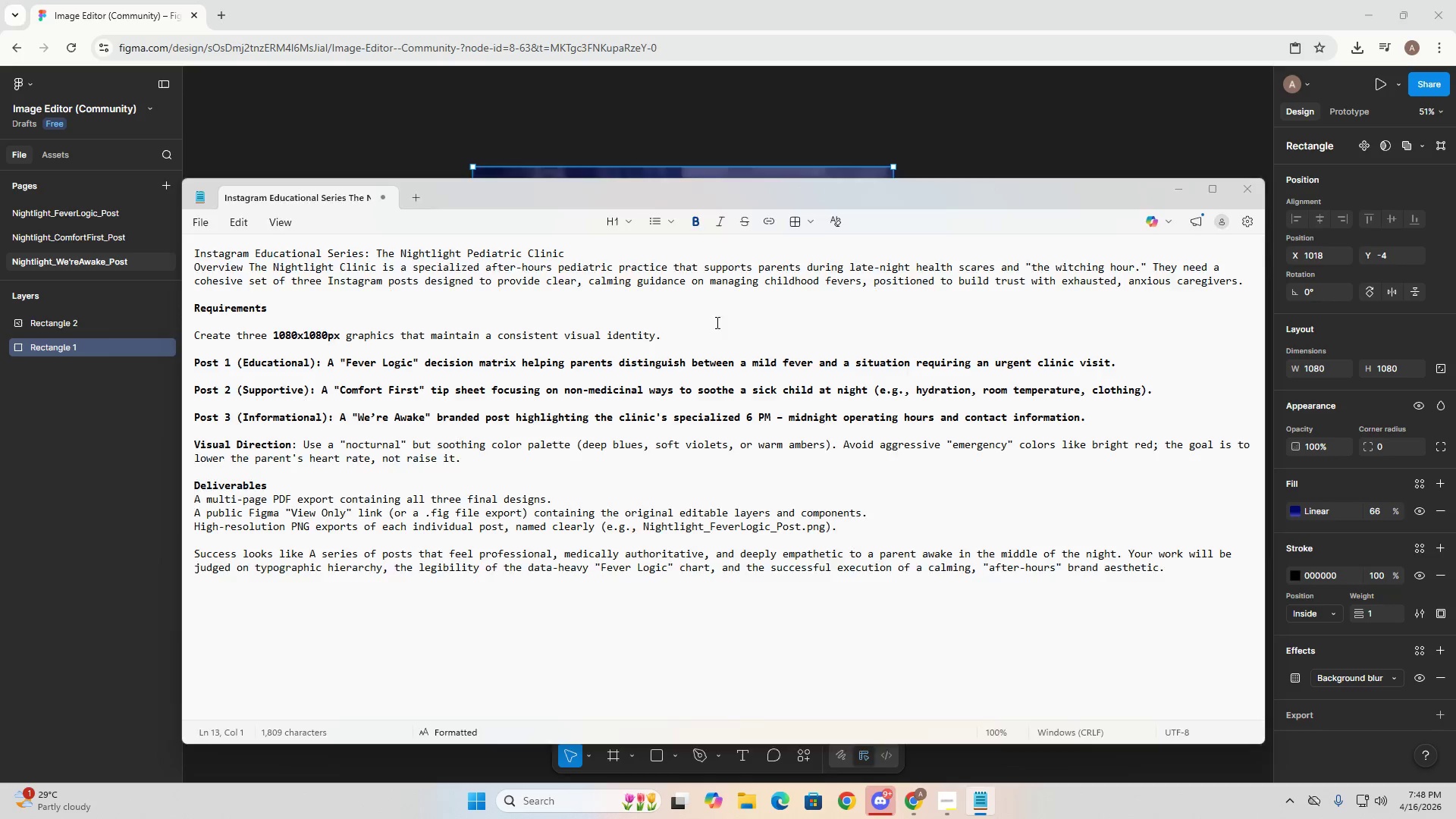 
key(Alt+Tab)
 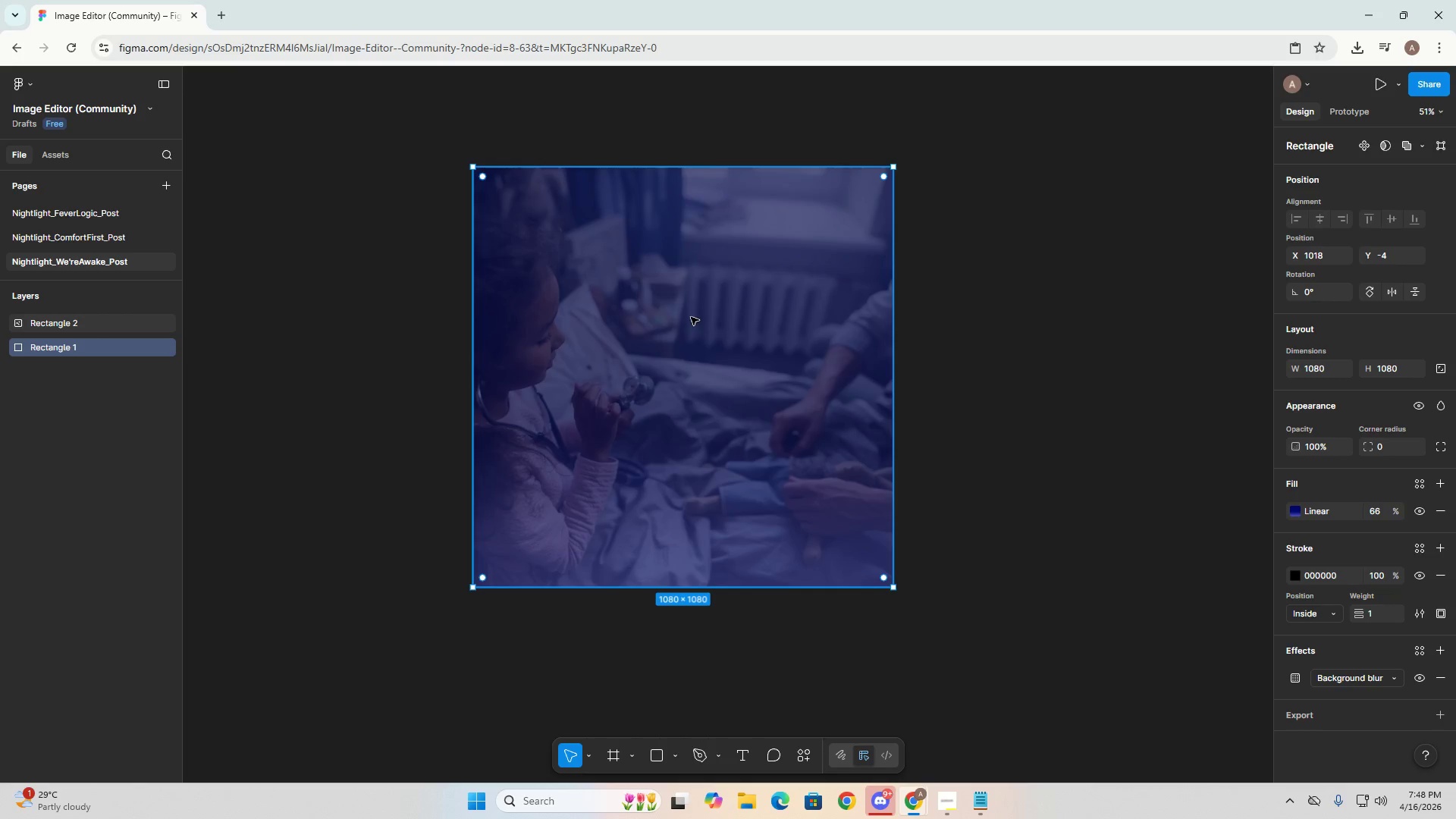 
left_click([1015, 359])
 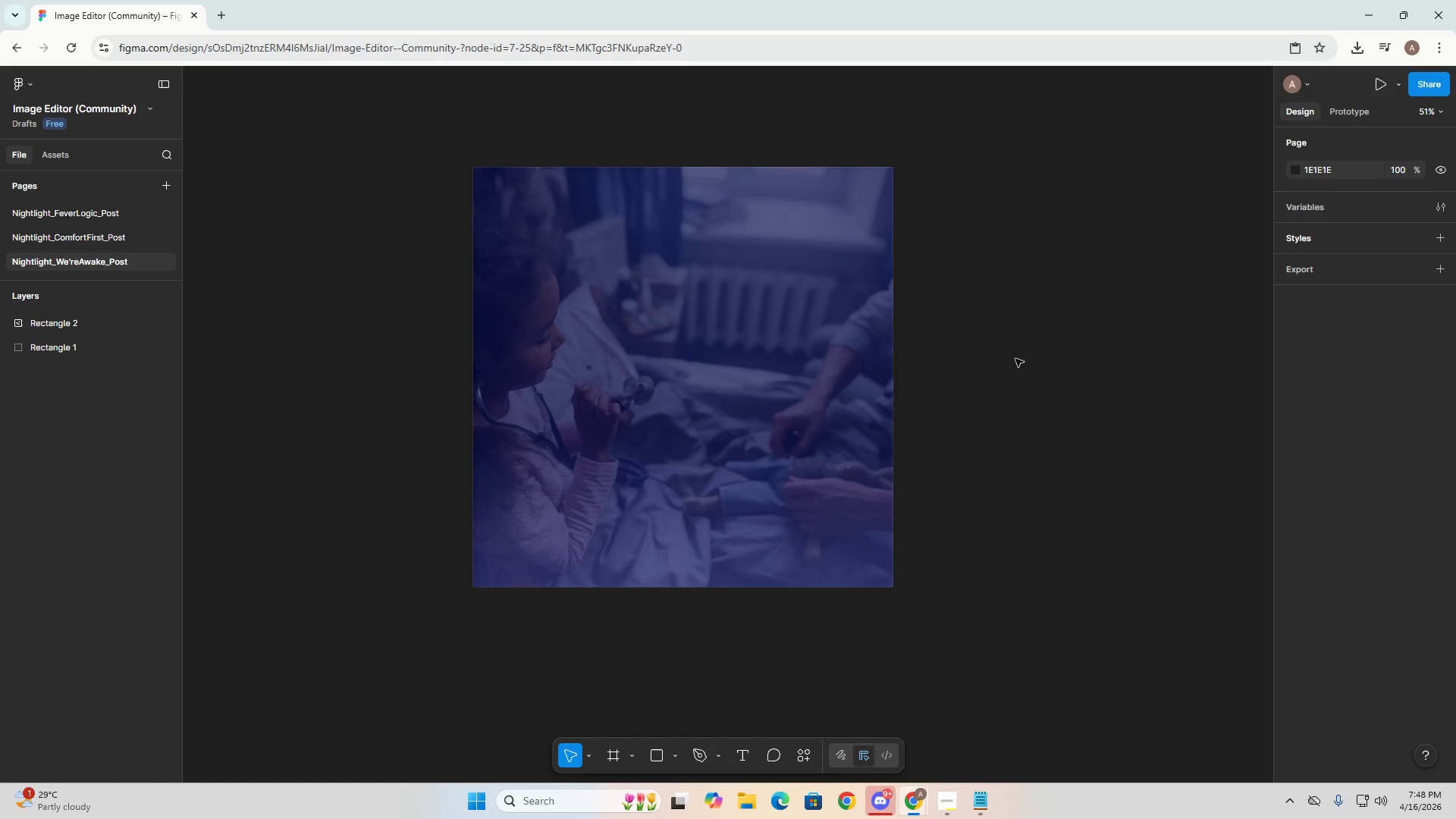 
key(Alt+AltLeft)
 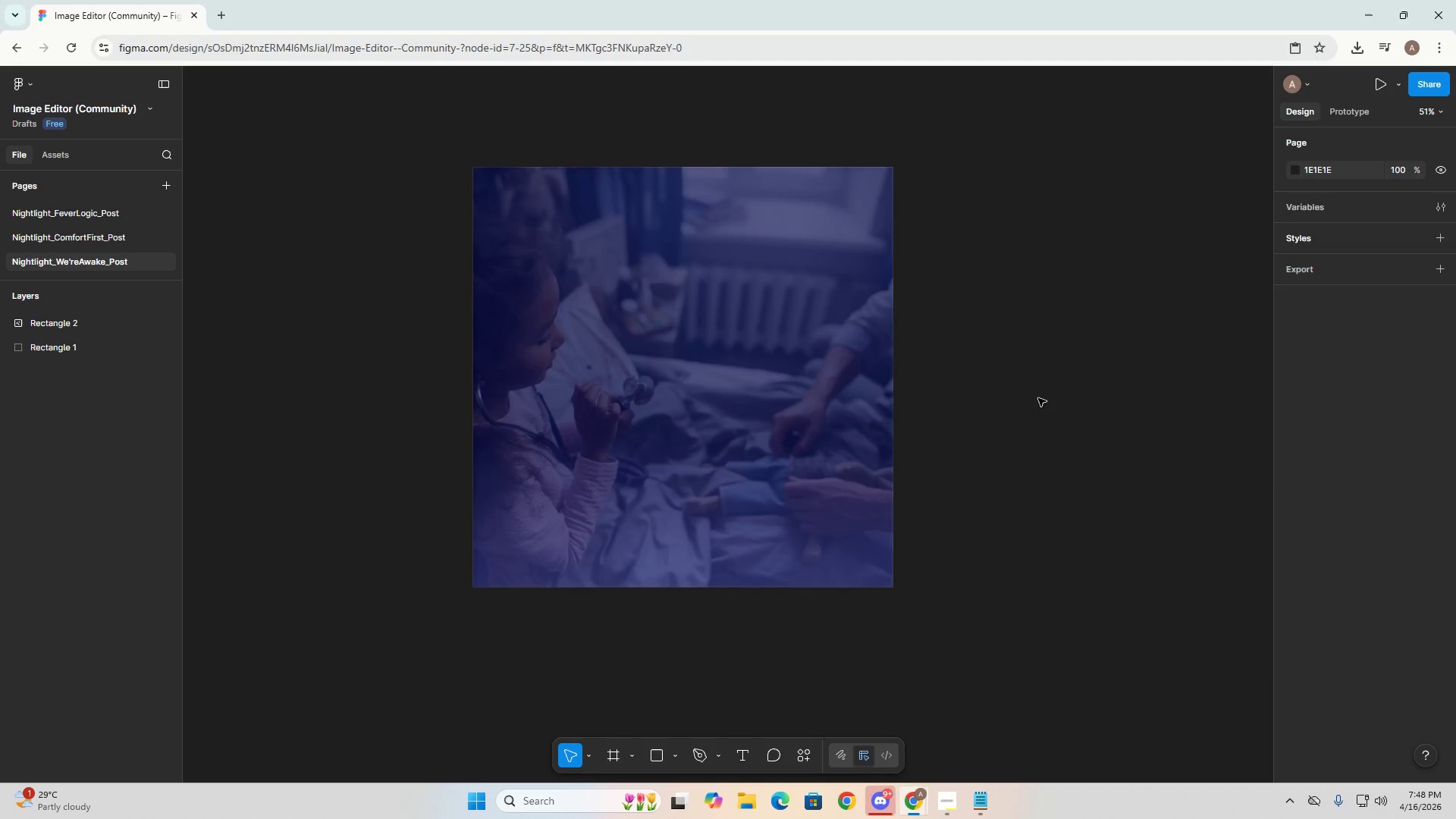 
key(Alt+Tab)
 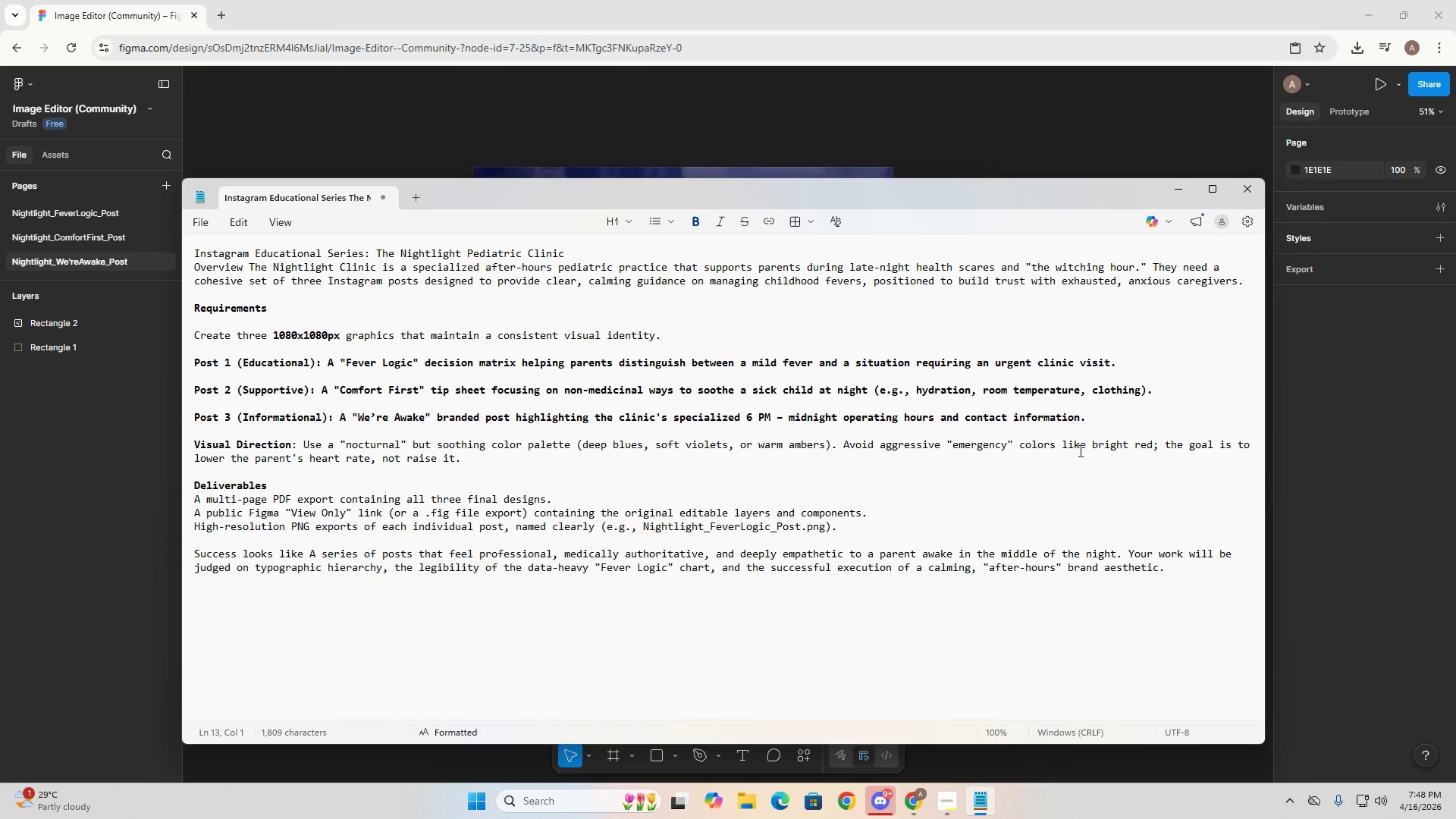 
key(Alt+AltLeft)
 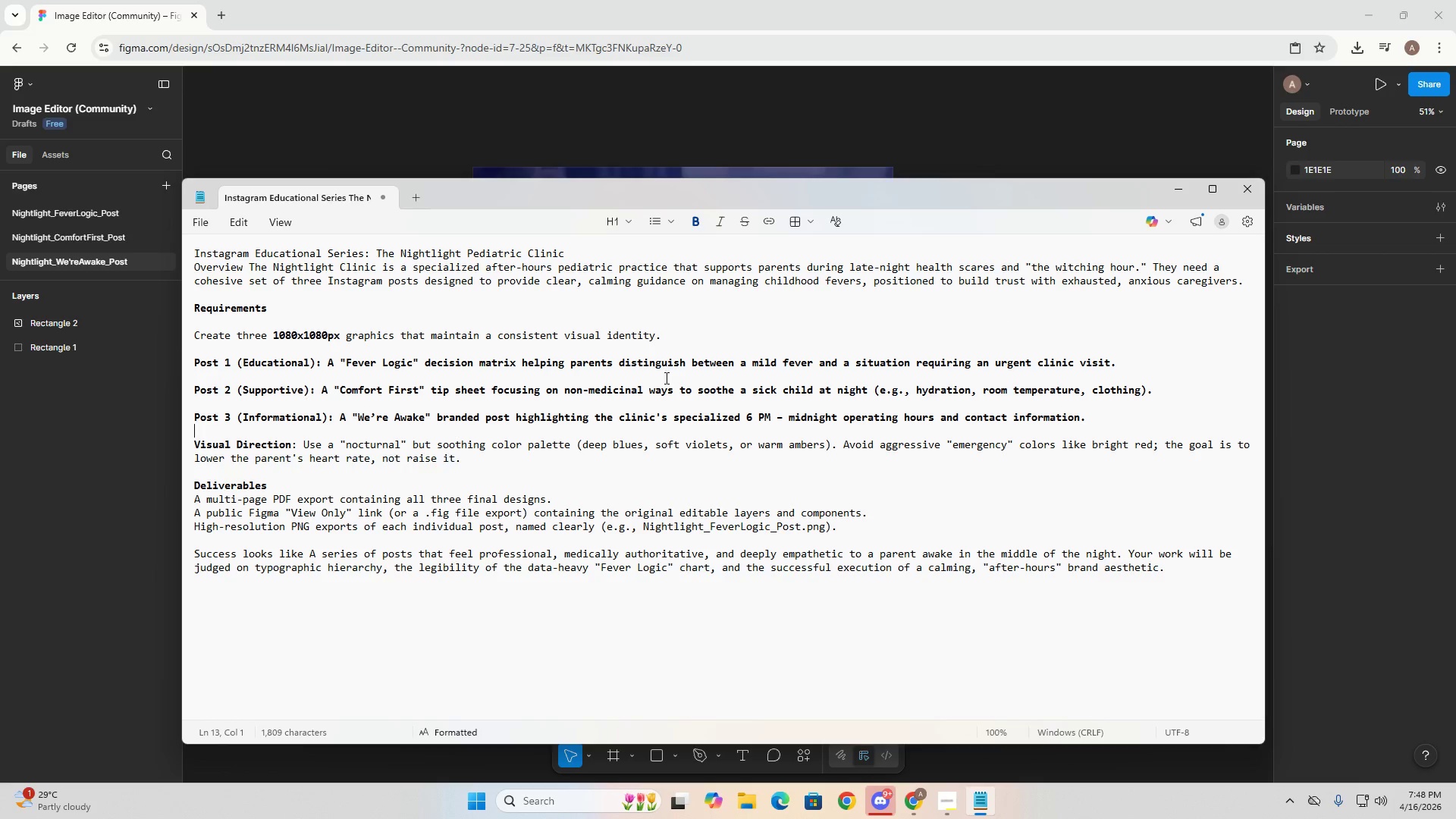 
key(Alt+Tab)
 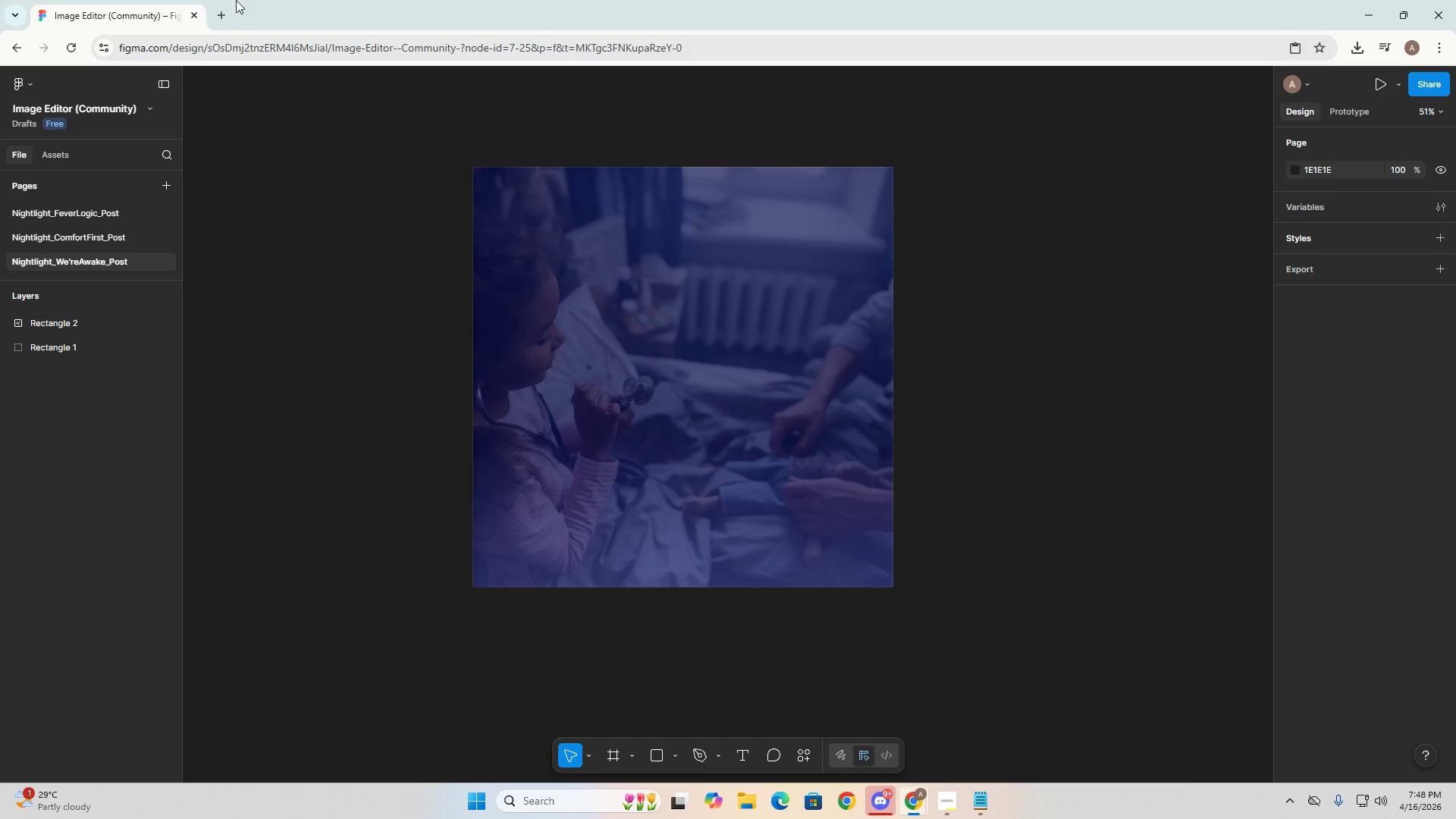 
key(Alt+Tab)
 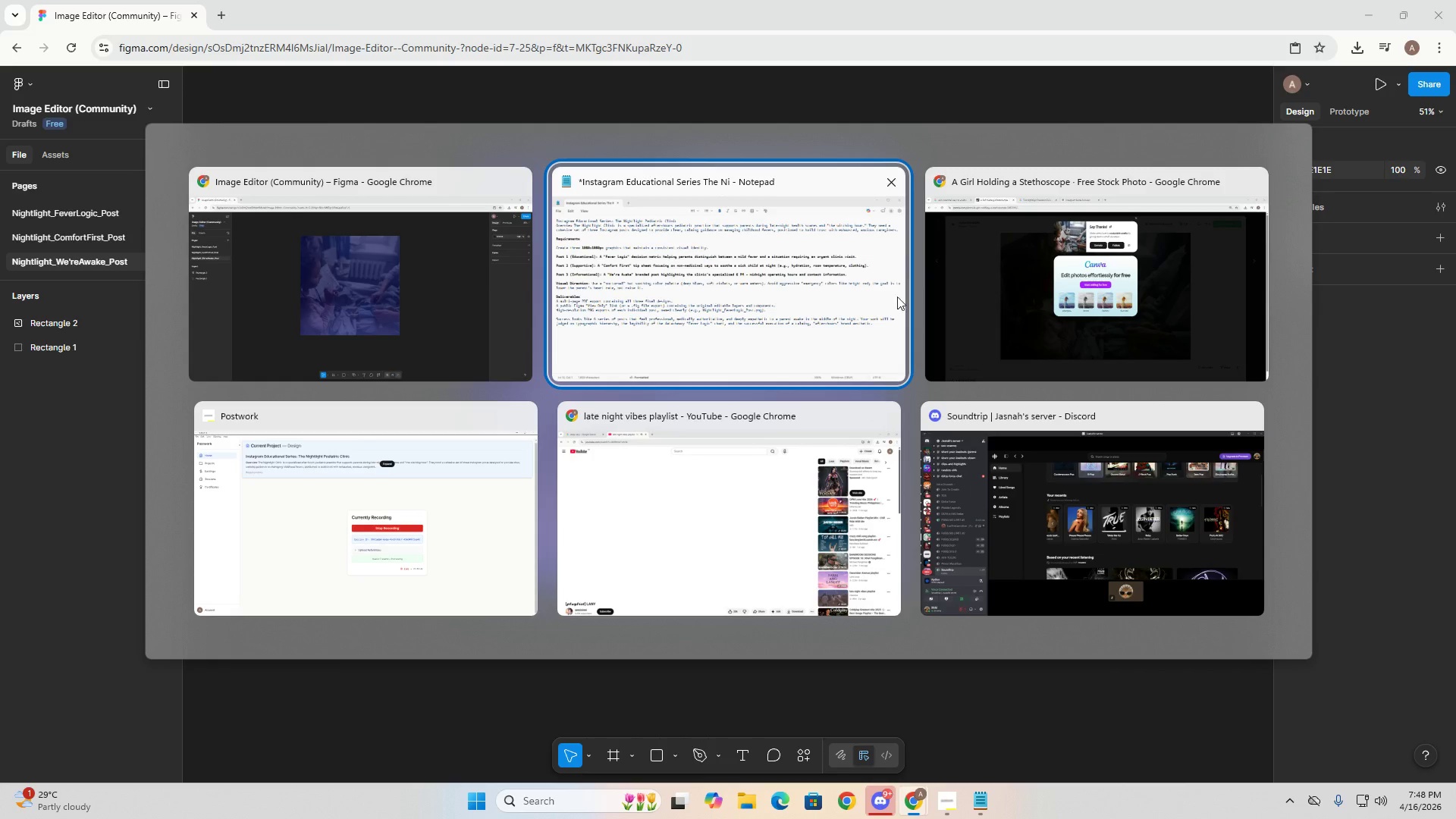 
left_click([998, 284])
 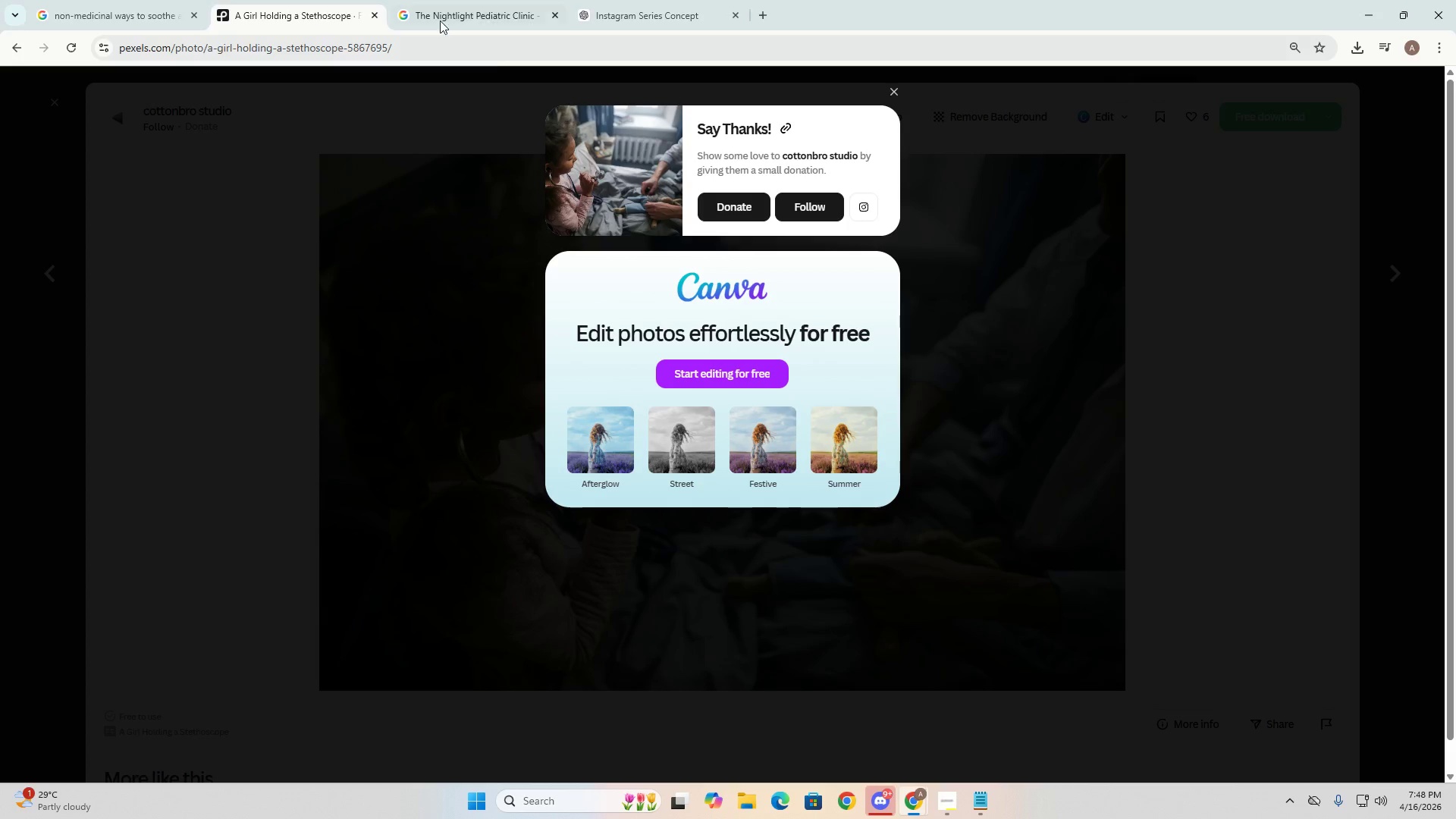 
left_click([473, 0])
 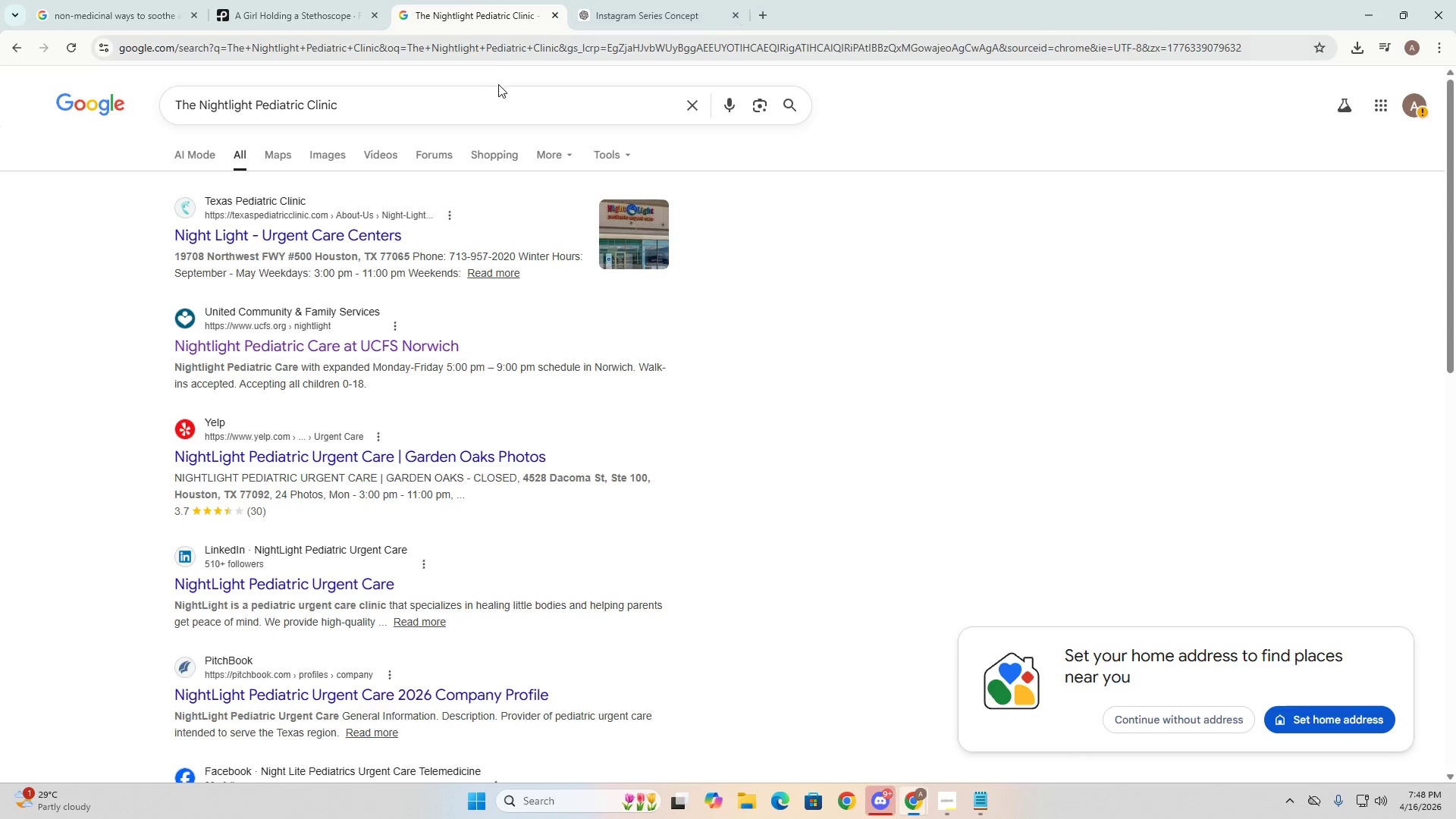 
left_click([473, 102])
 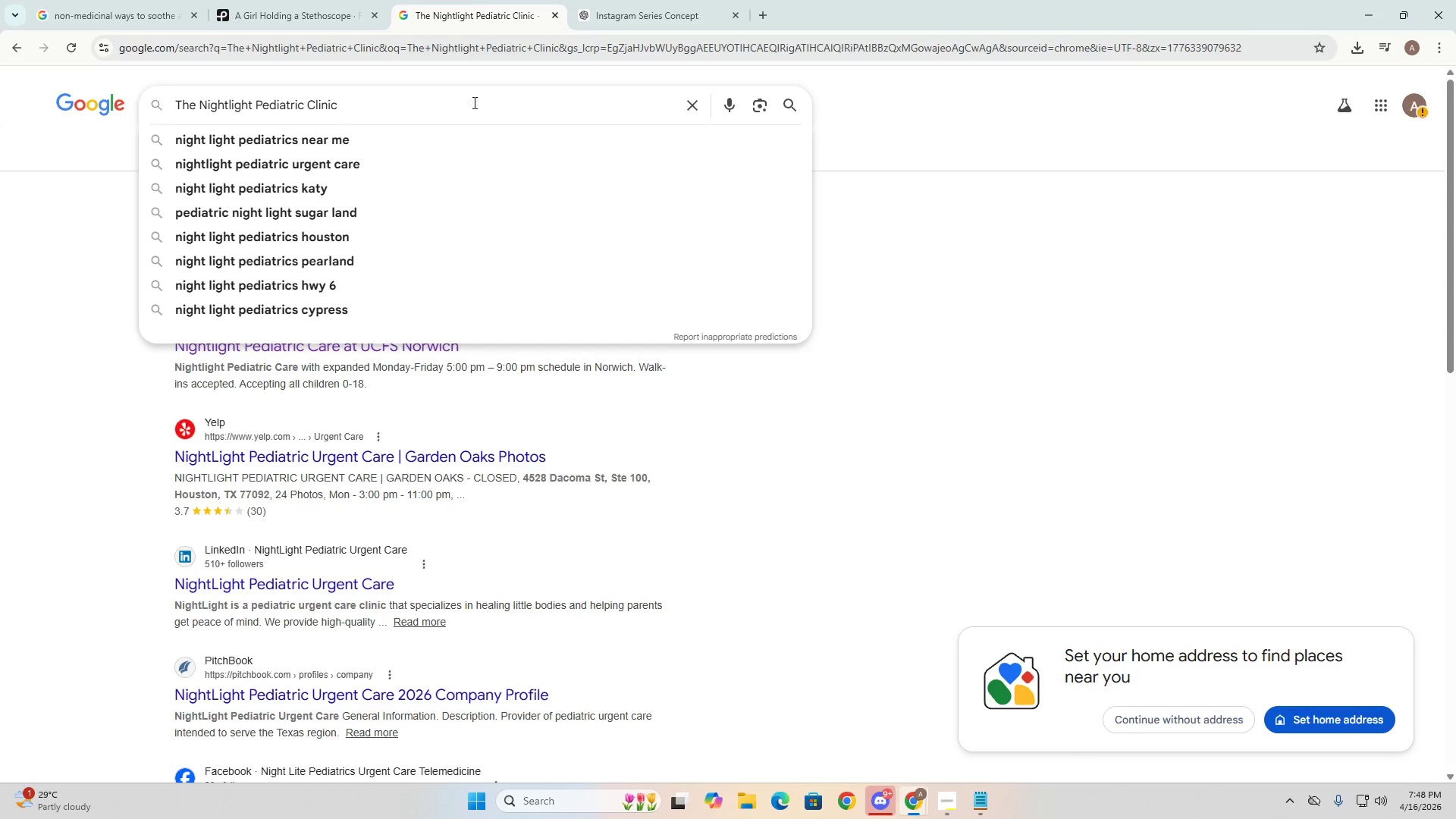 
key(Control+ControlLeft)
 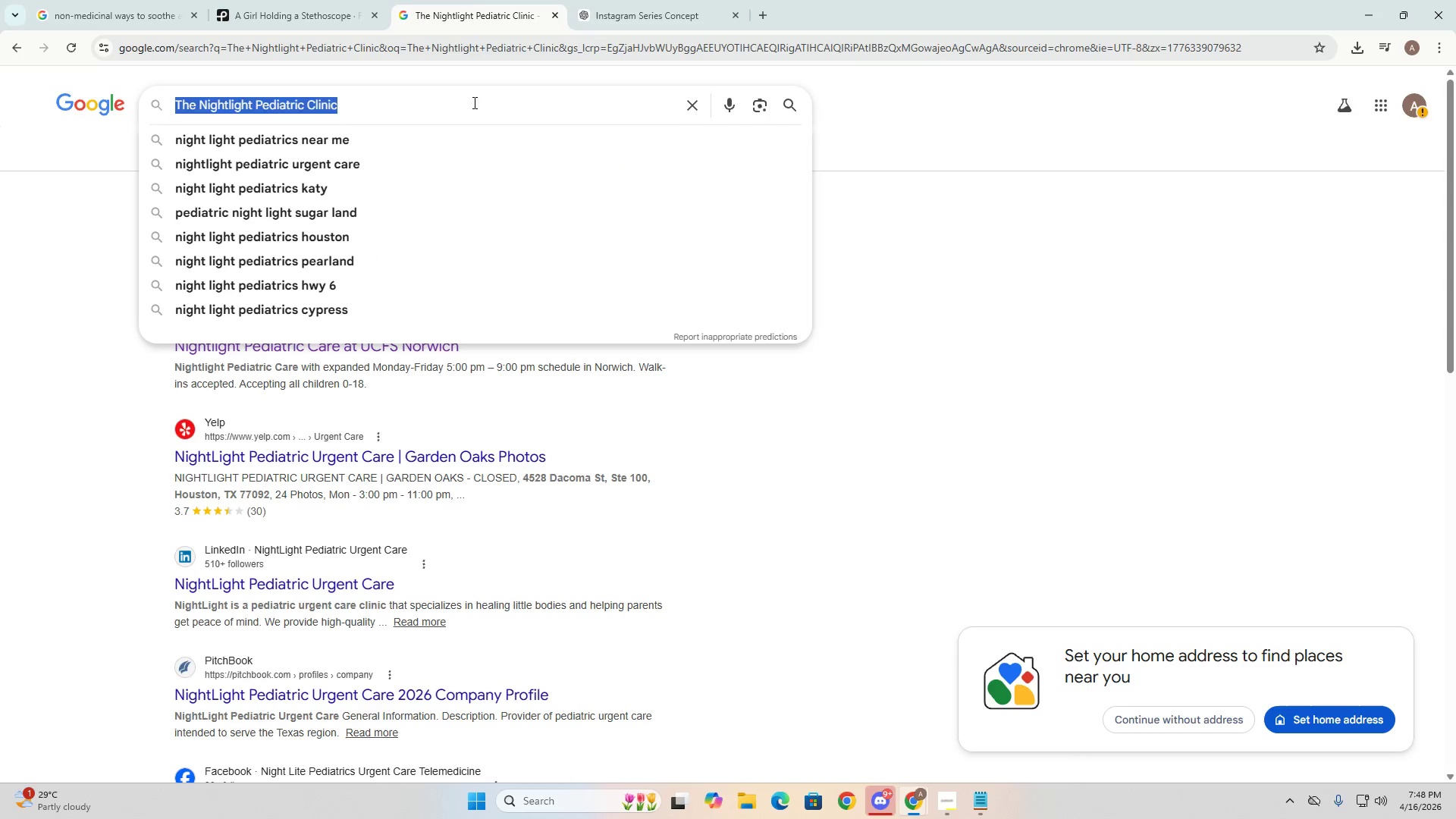 
key(Control+A)
 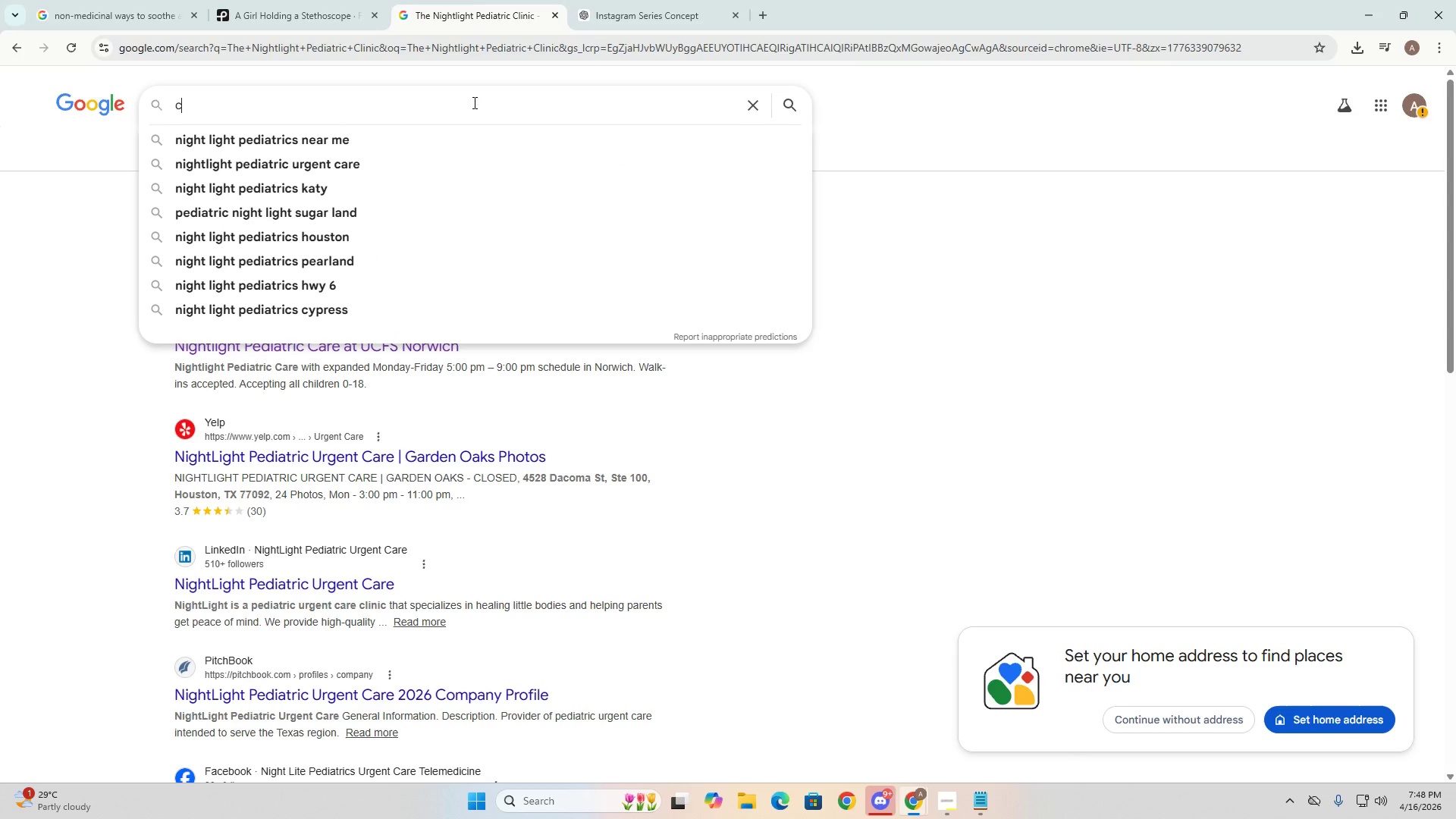 
type(common )
 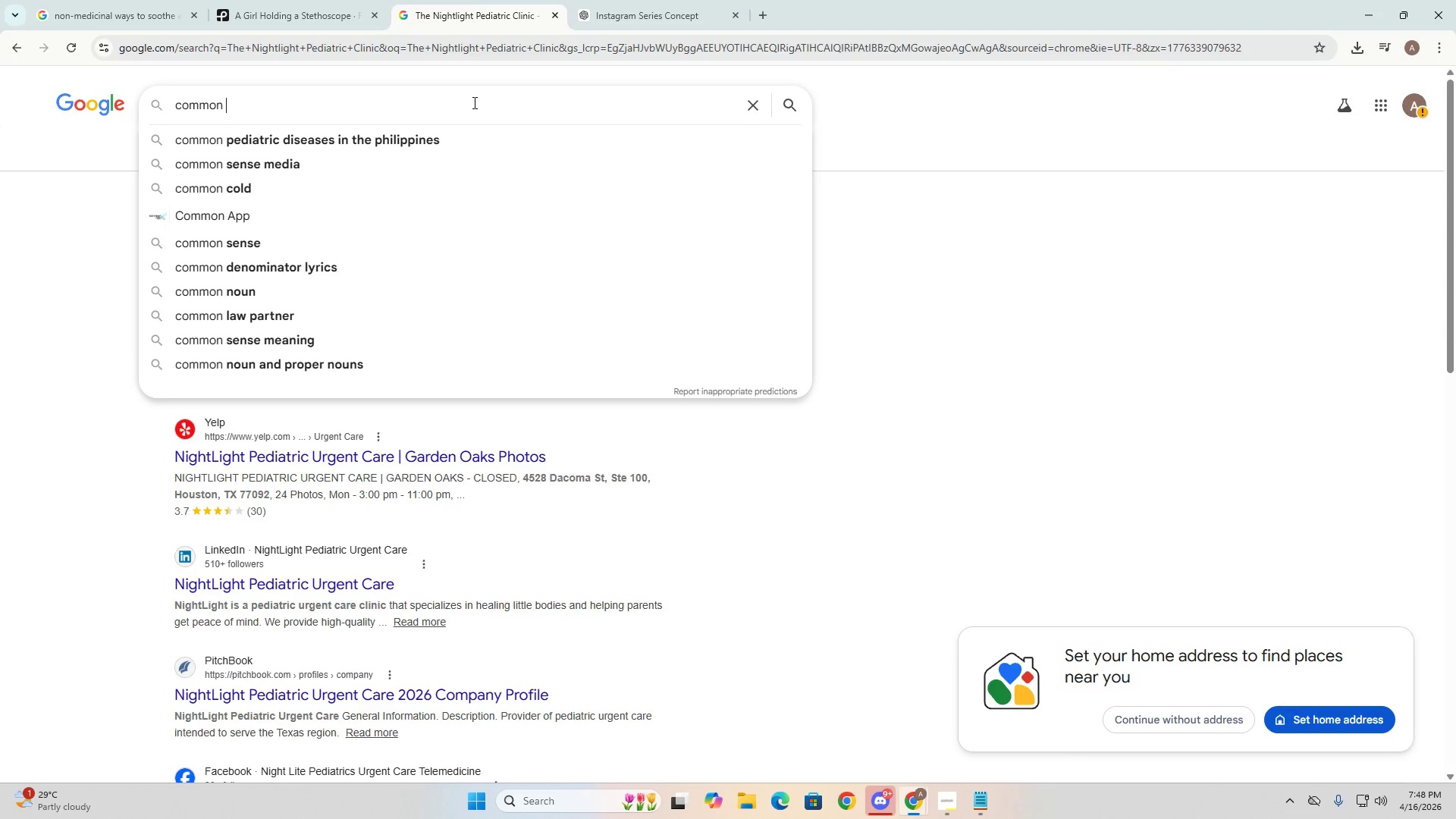 
key(Alt+AltLeft)
 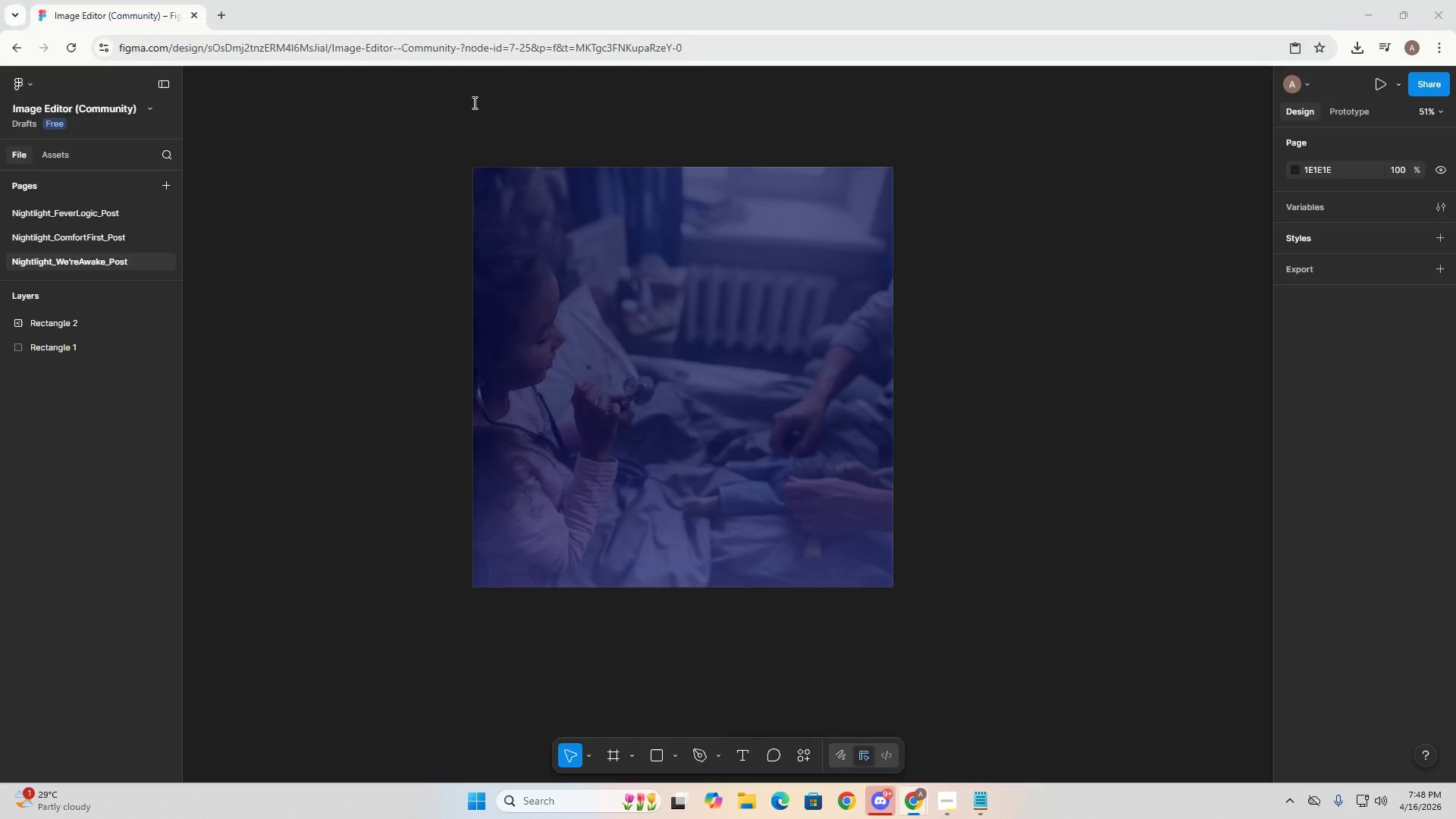 
key(Alt+Tab)
 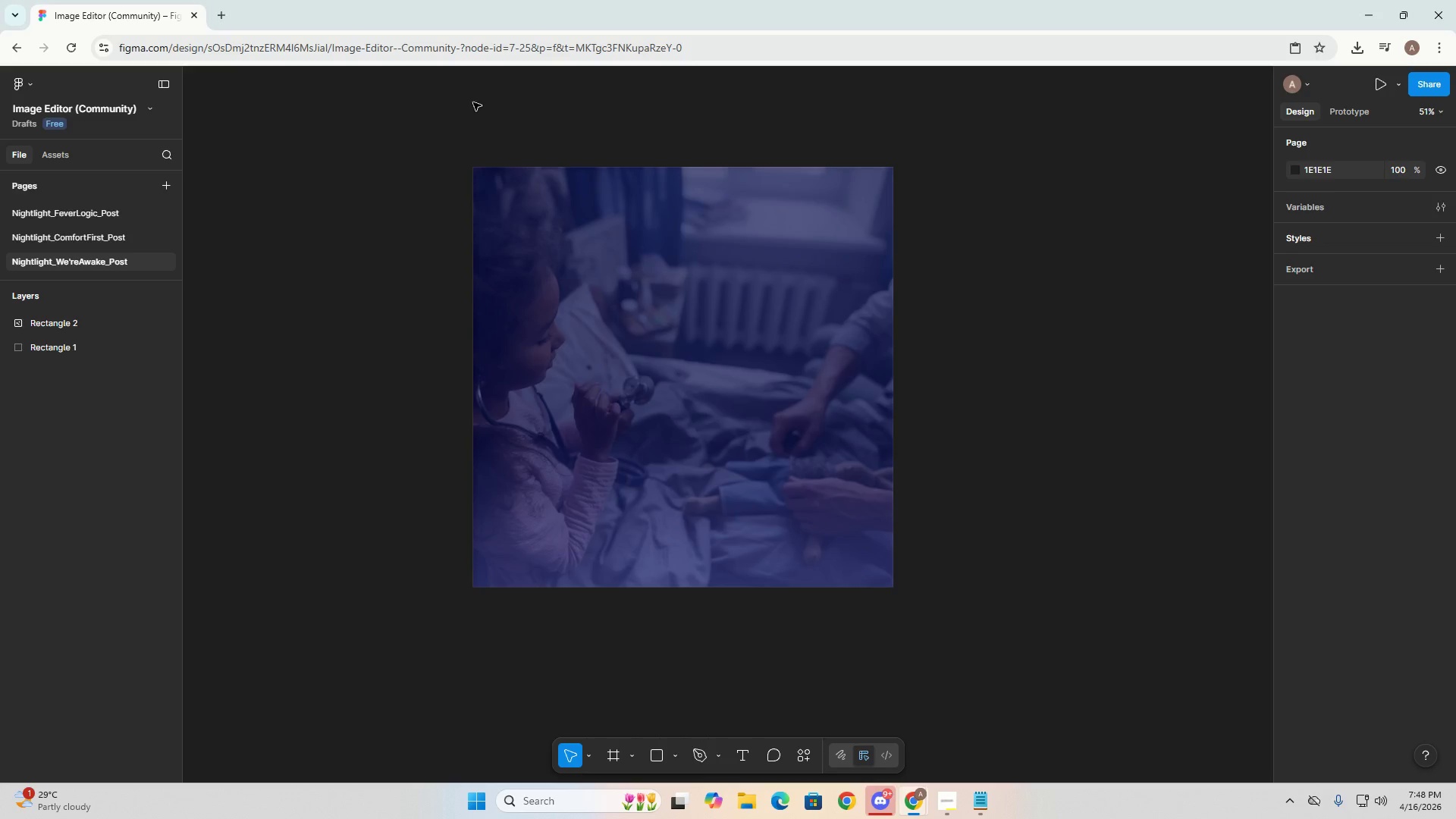 
key(Alt+Tab)
 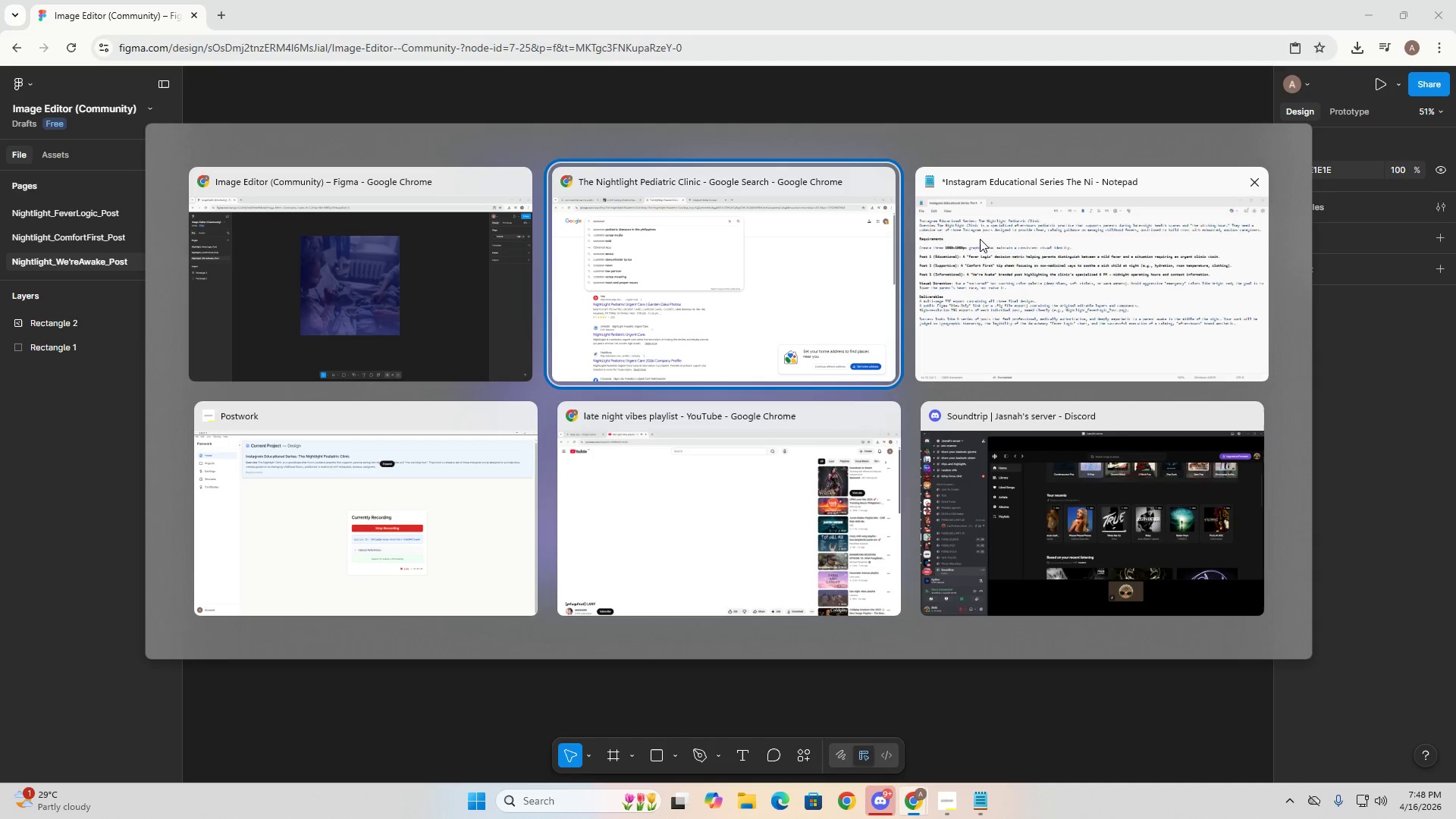 
left_click([1059, 323])
 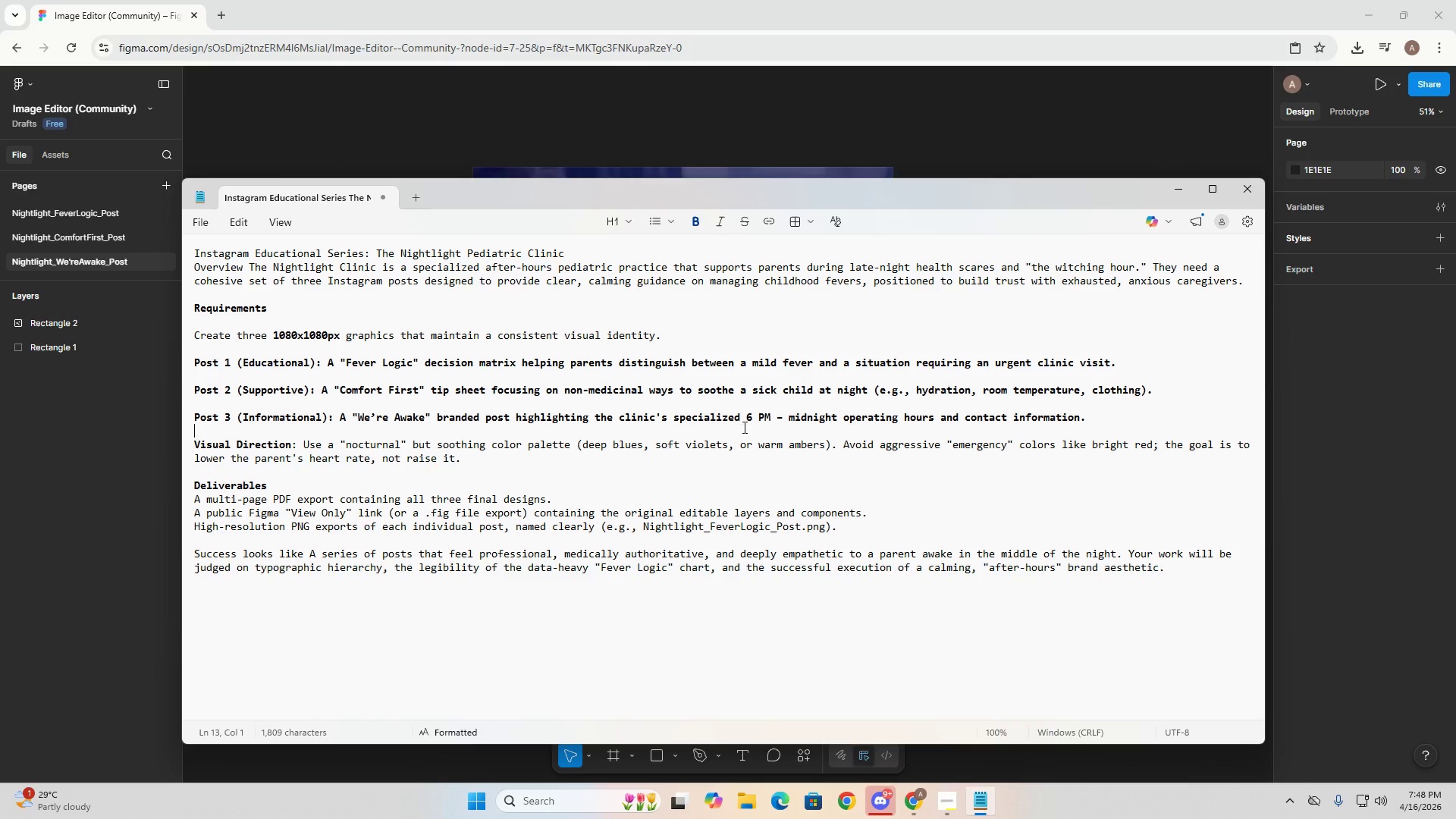 
key(Alt+AltLeft)
 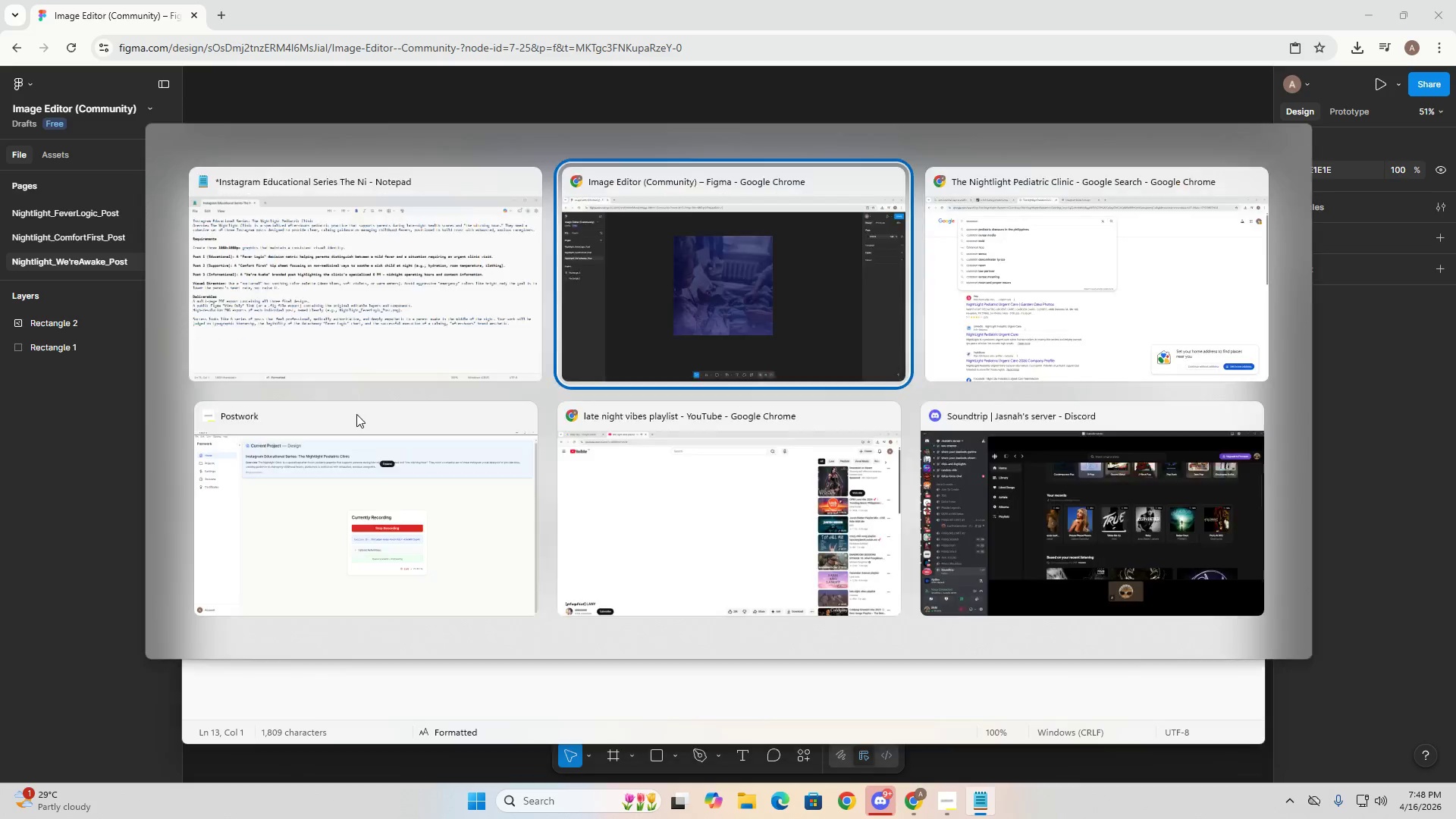 
key(Alt+Tab)
 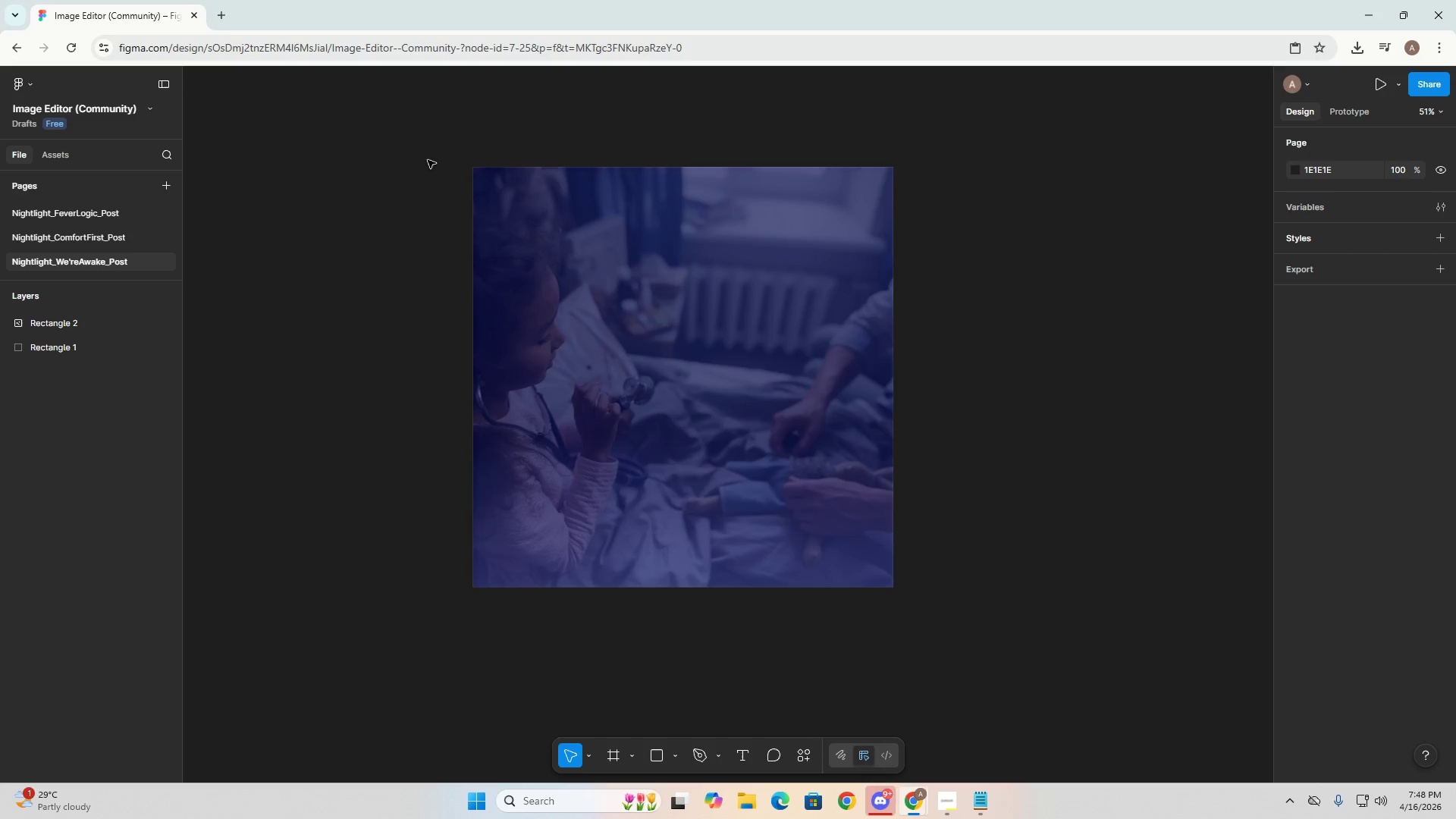 
key(Alt+Tab)
 